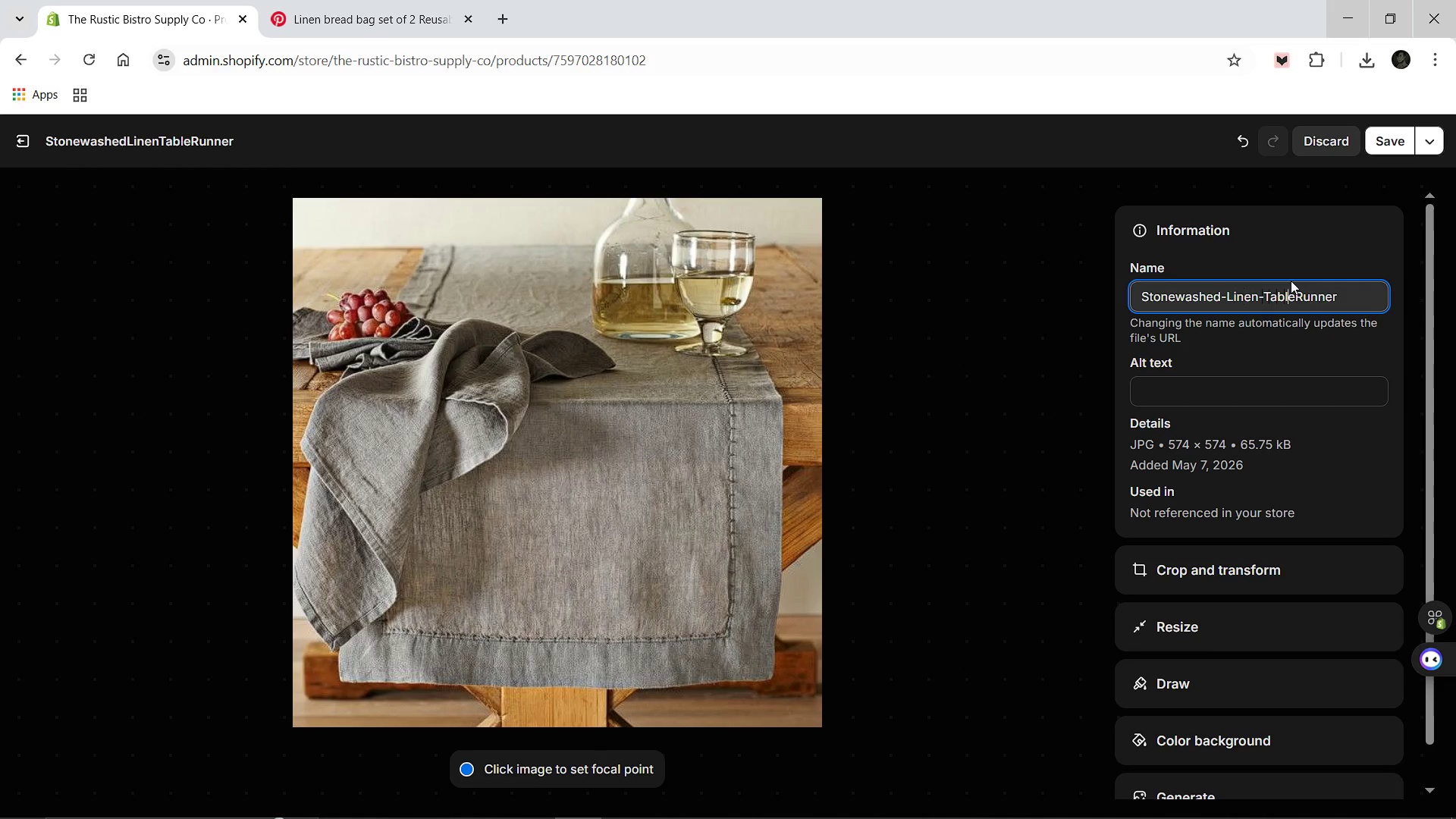 
key(ArrowRight)
 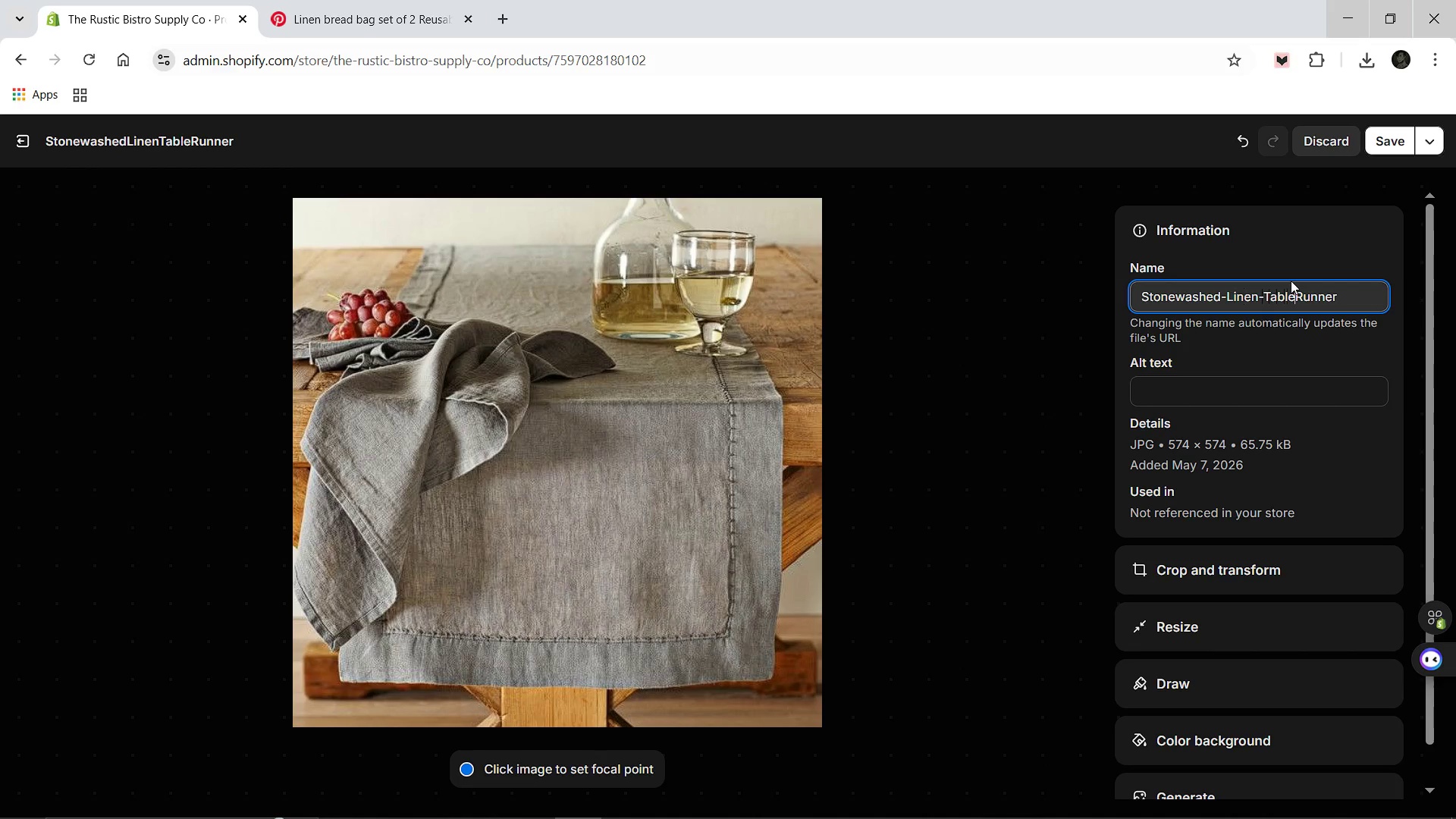 
key(ArrowRight)
 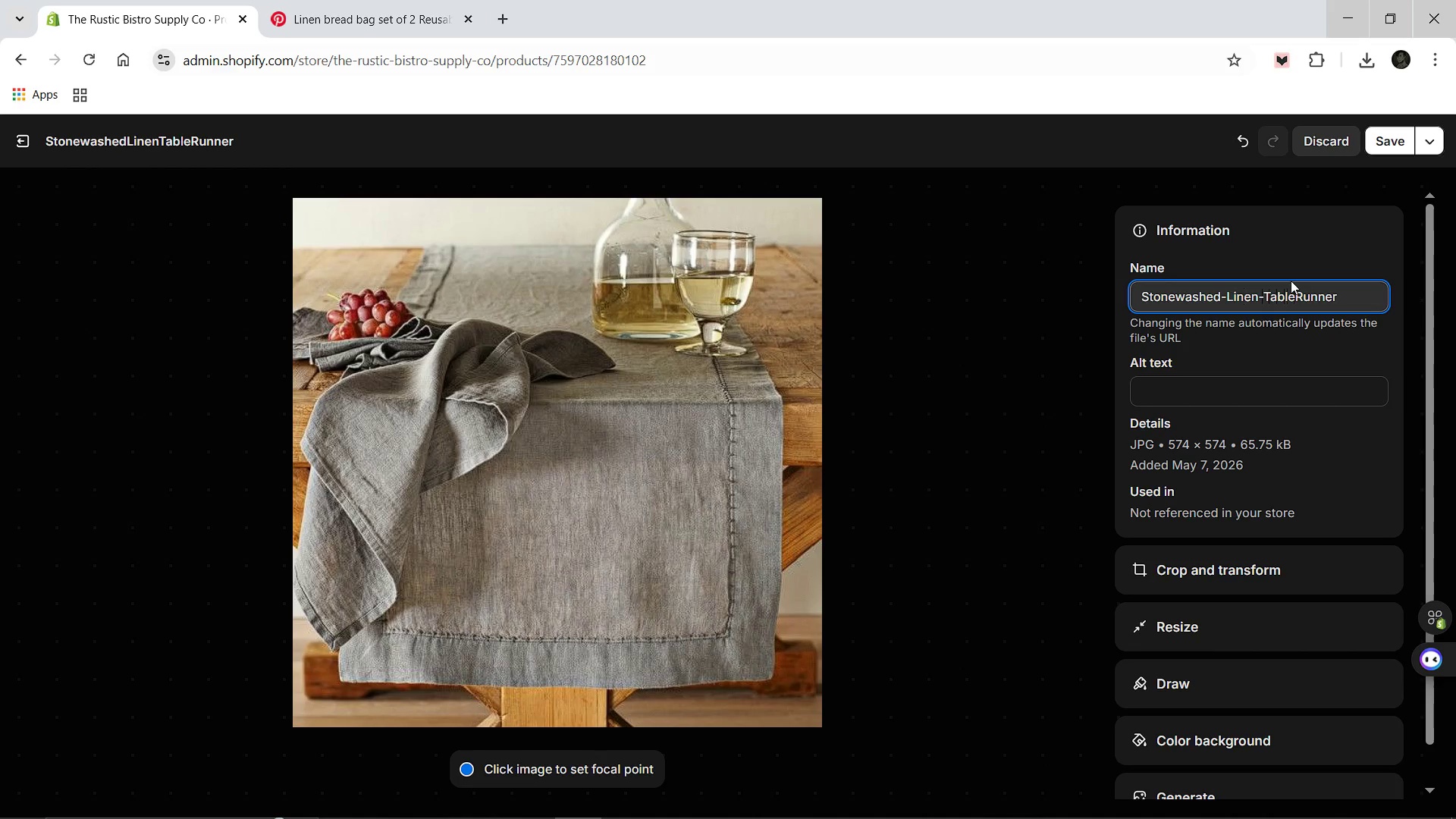 
key(ArrowRight)
 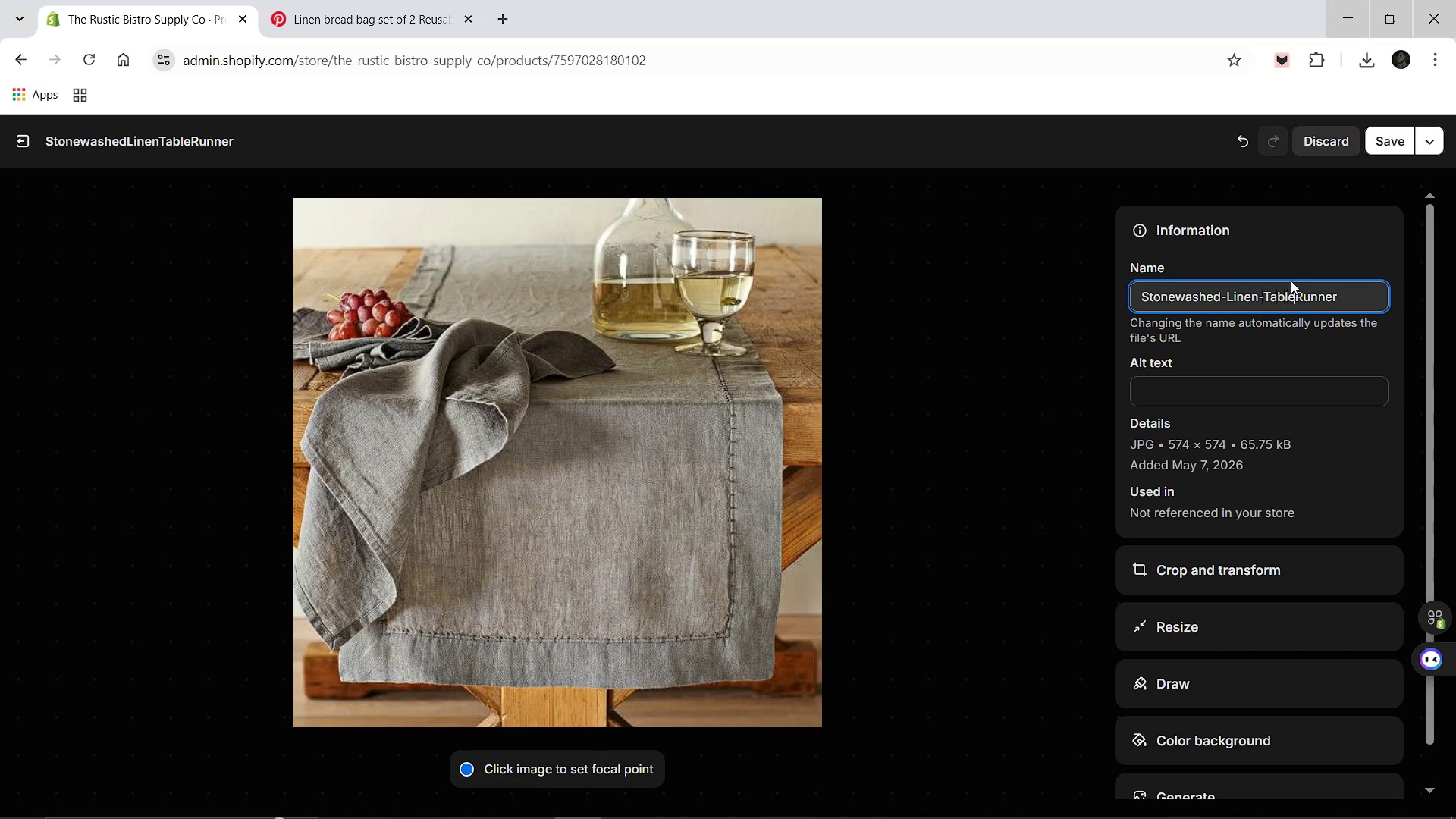 
key(ArrowLeft)
 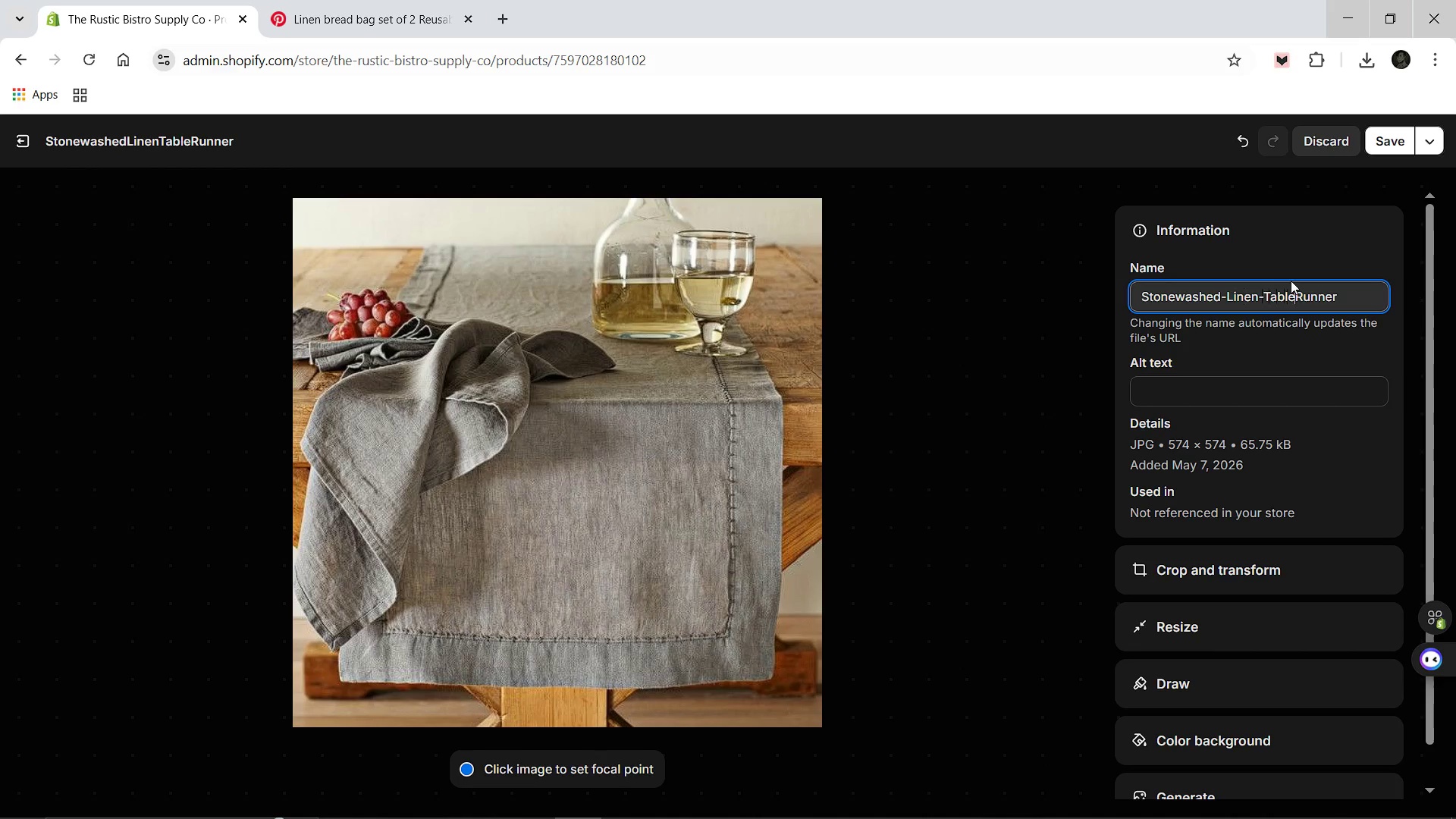 
key(Minus)
 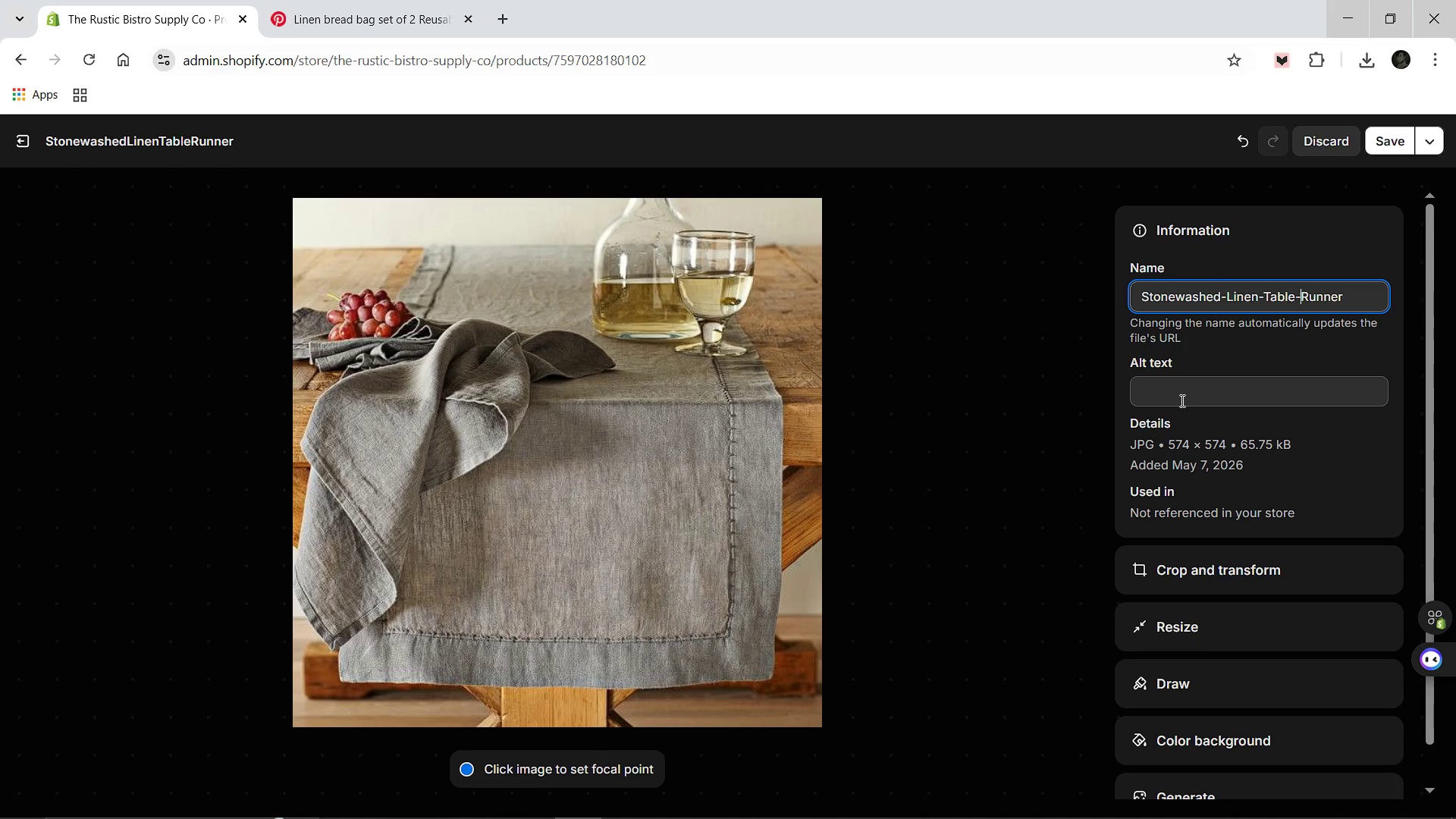 
left_click([1181, 400])
 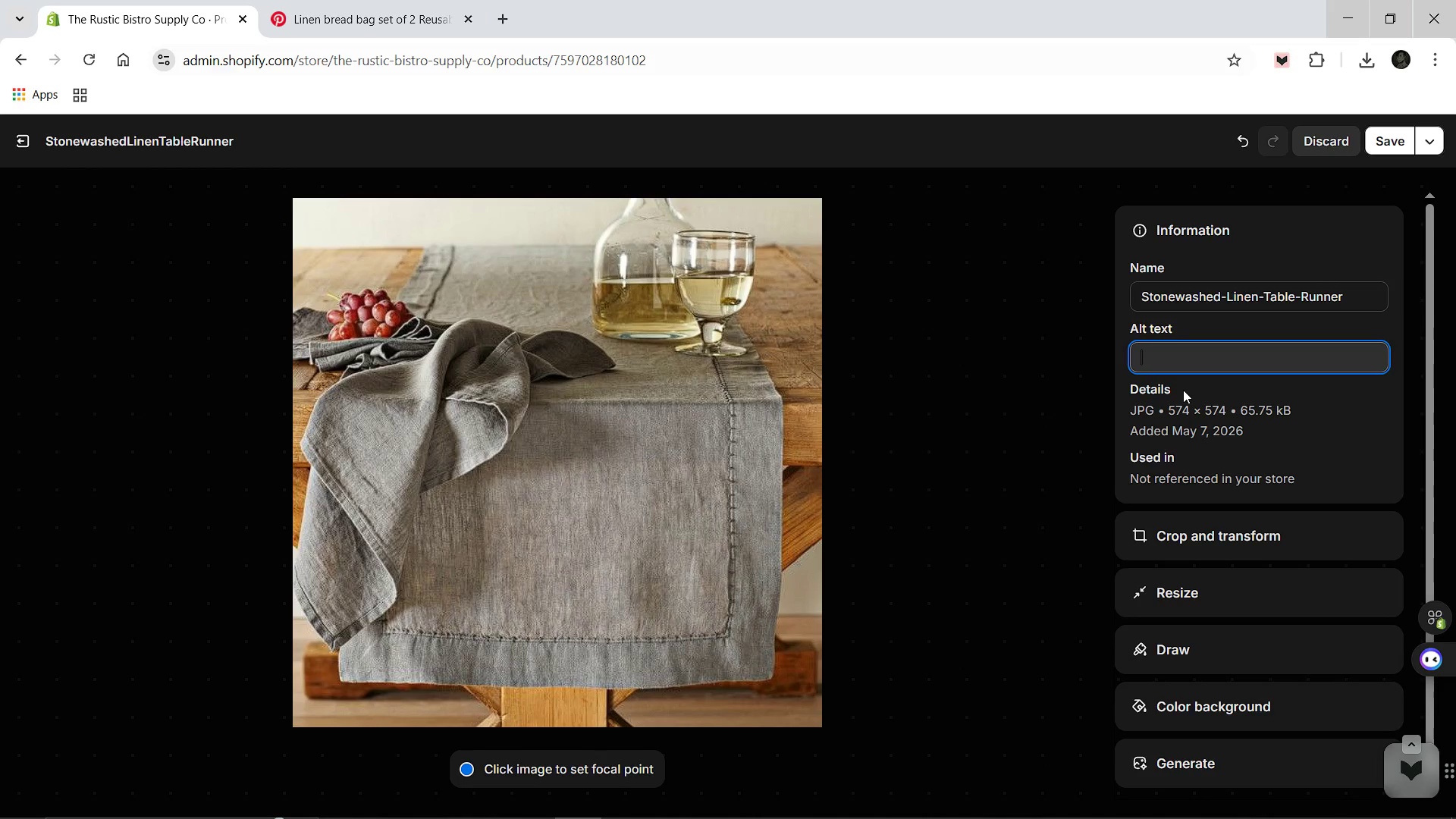 
type(High-end stoe)
key(Backspace)
type(newashed Linen Table Runner featured in a luxury k)
key(Backspace)
type(dinning tabel.)
key(Backspace)
key(Backspace)
type(le)
key(Backspace)
key(Backspace)
key(Backspace)
type(le.)
 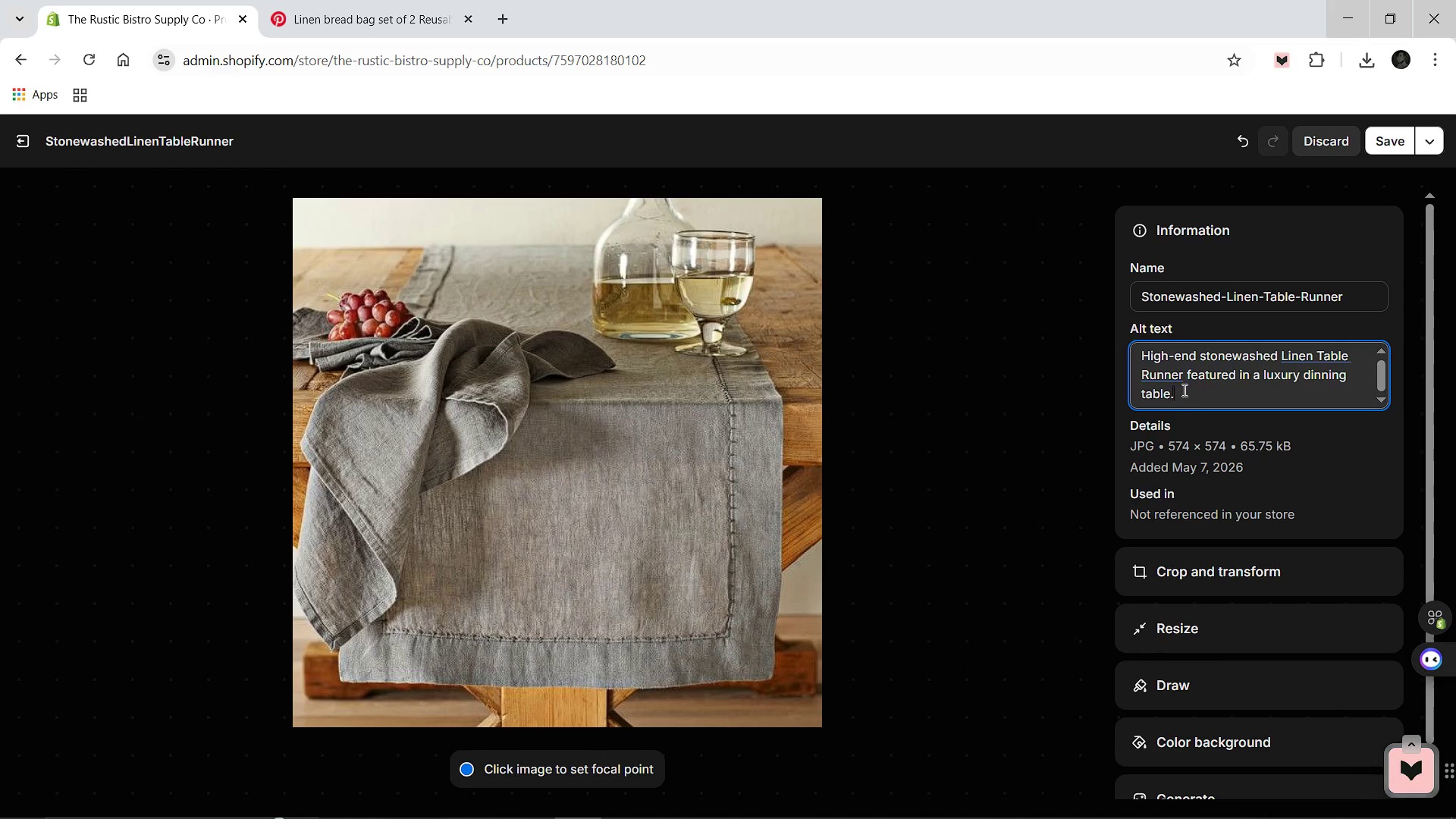 
left_click([1388, 145])
 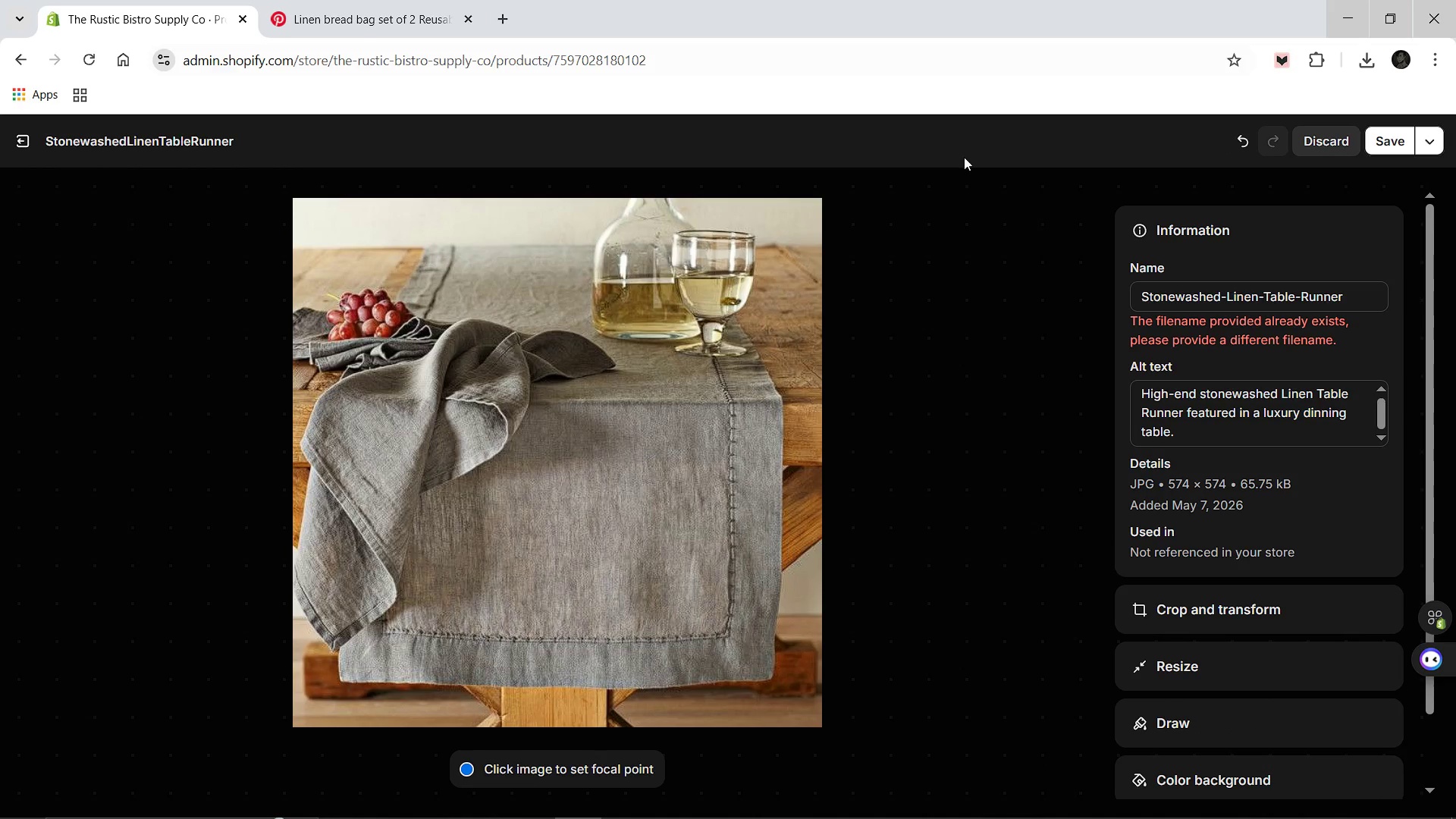 
left_click([1348, 299])
 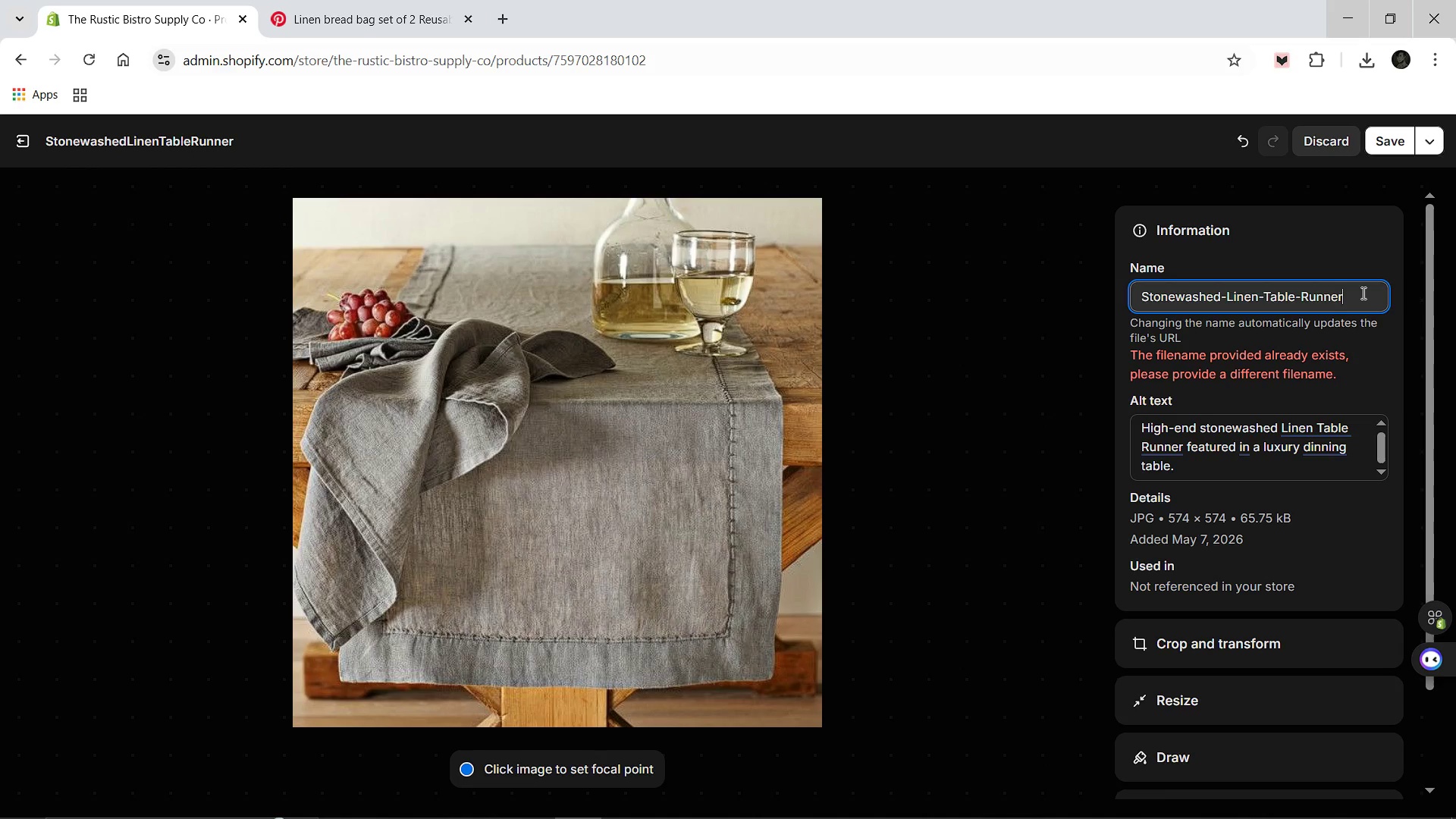 
key(Equal)
 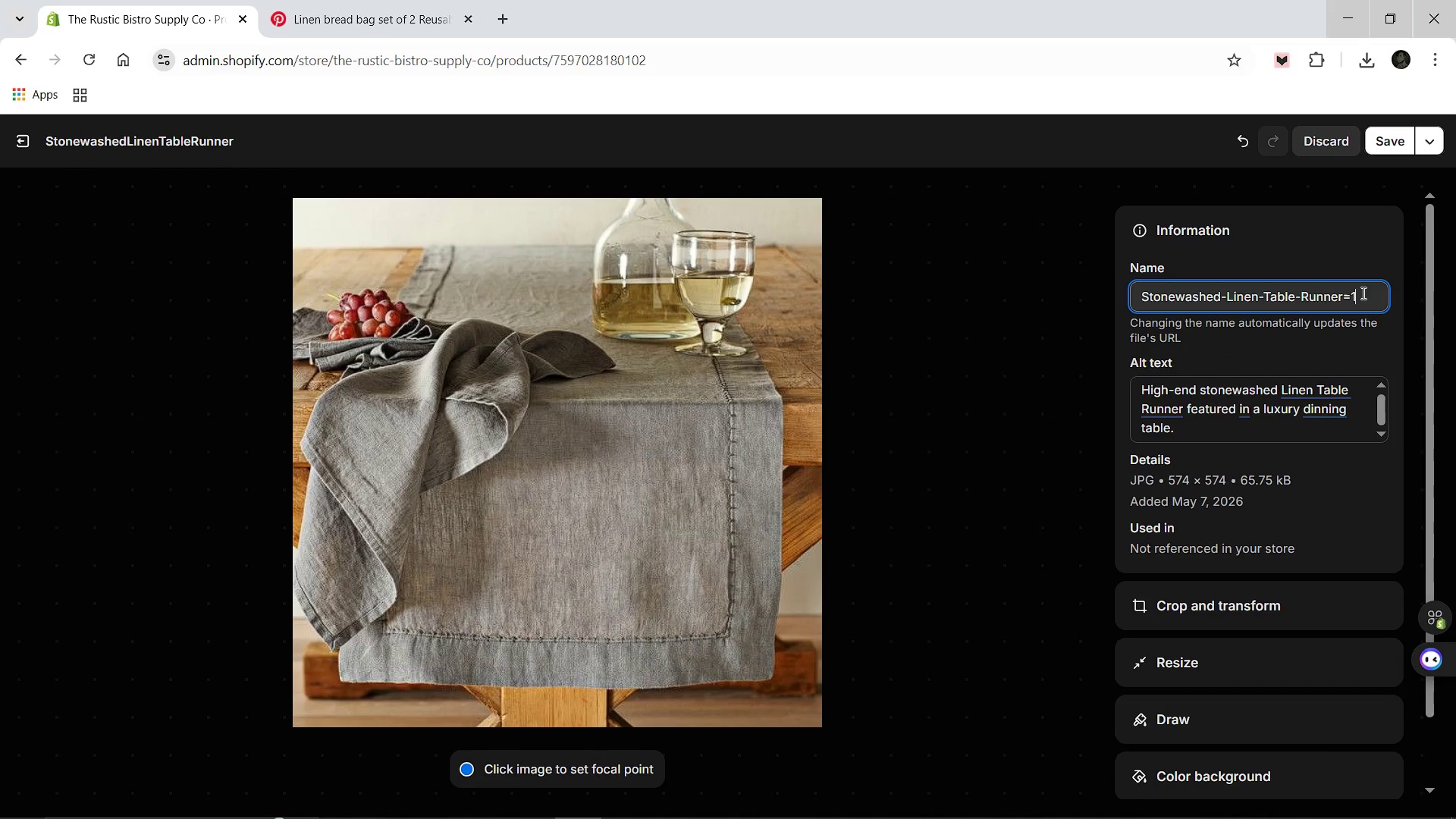 
key(1)
 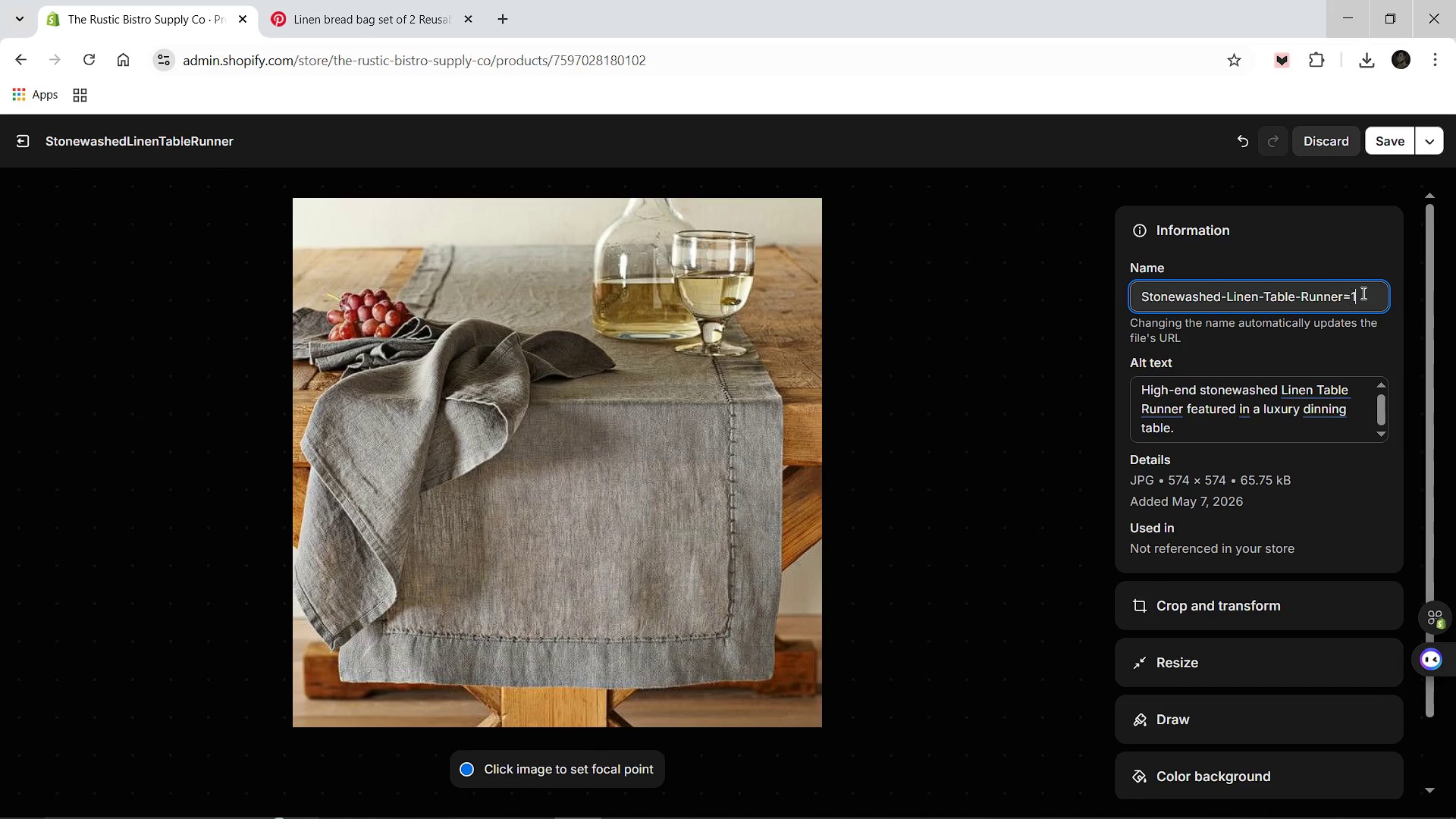 
key(Backspace)
 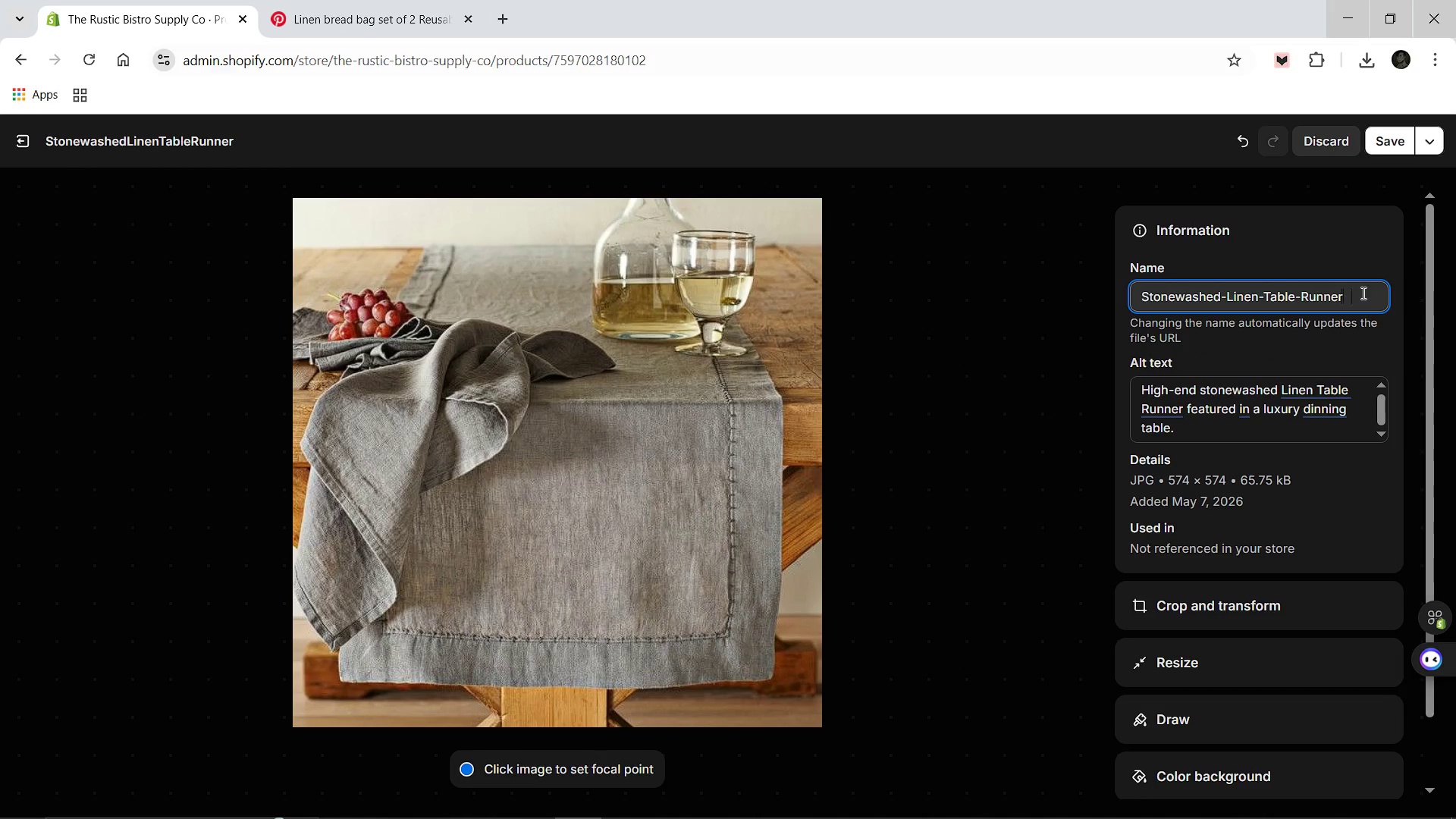 
key(Backspace)
 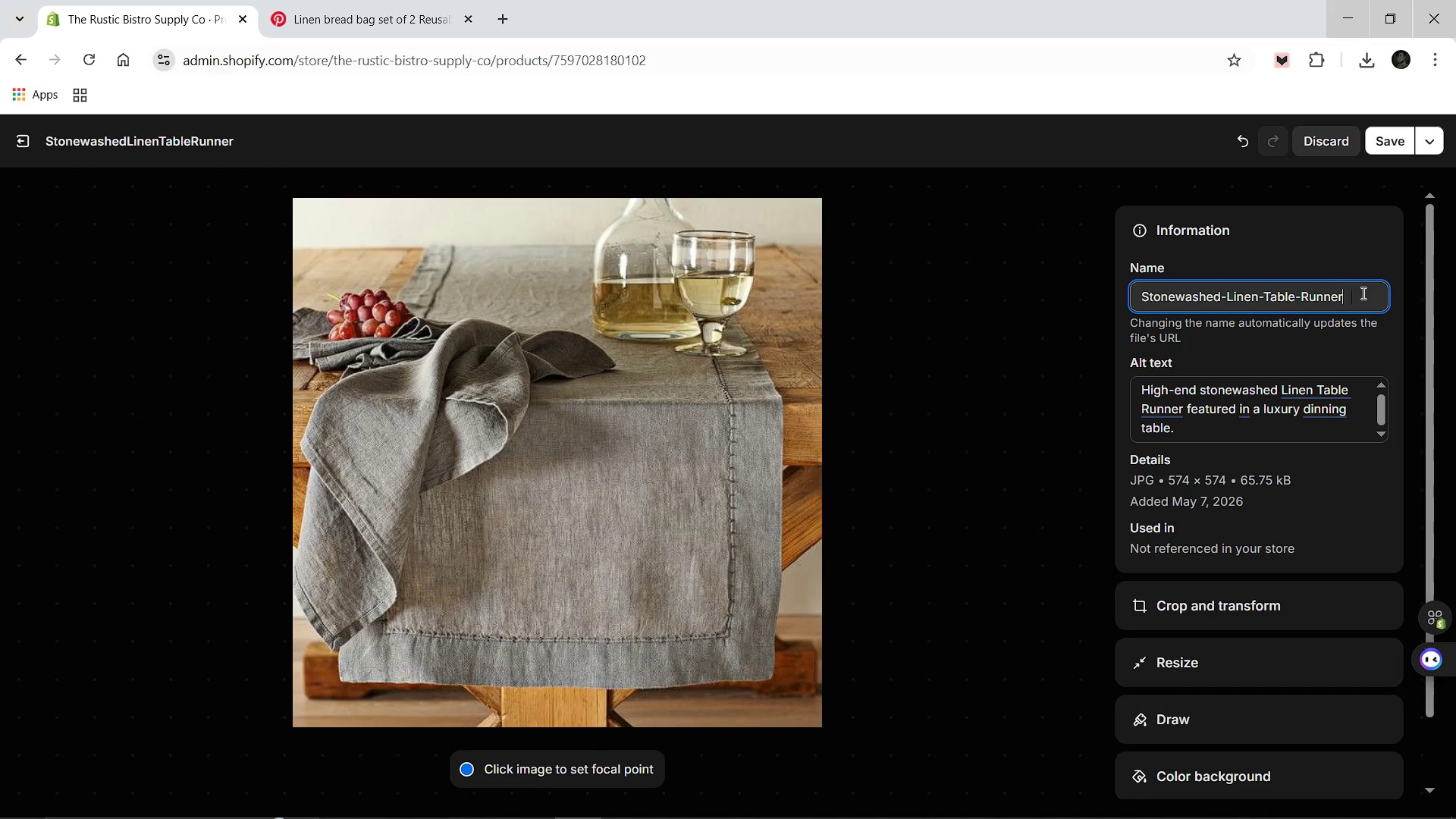 
key(Minus)
 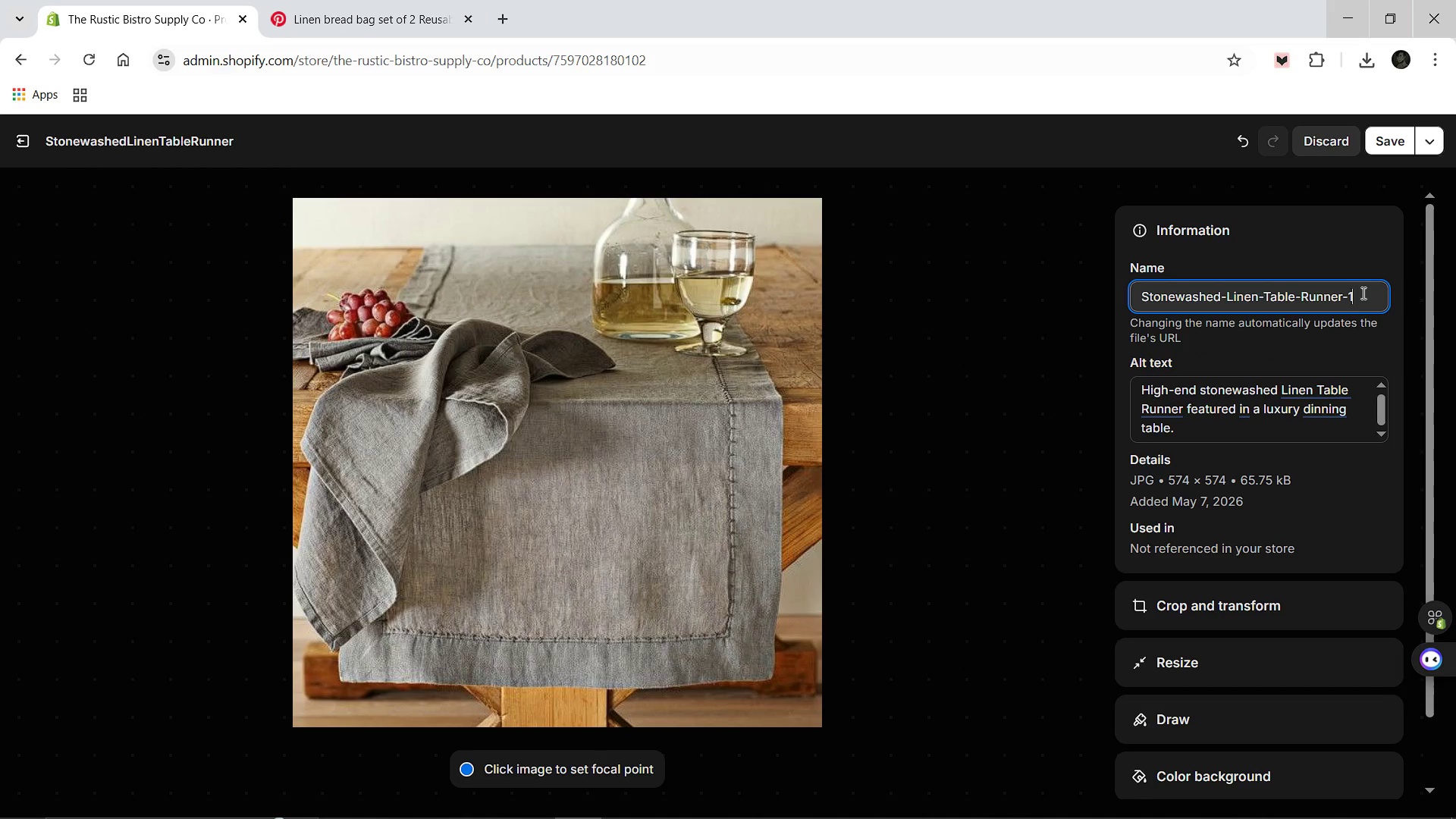 
key(1)
 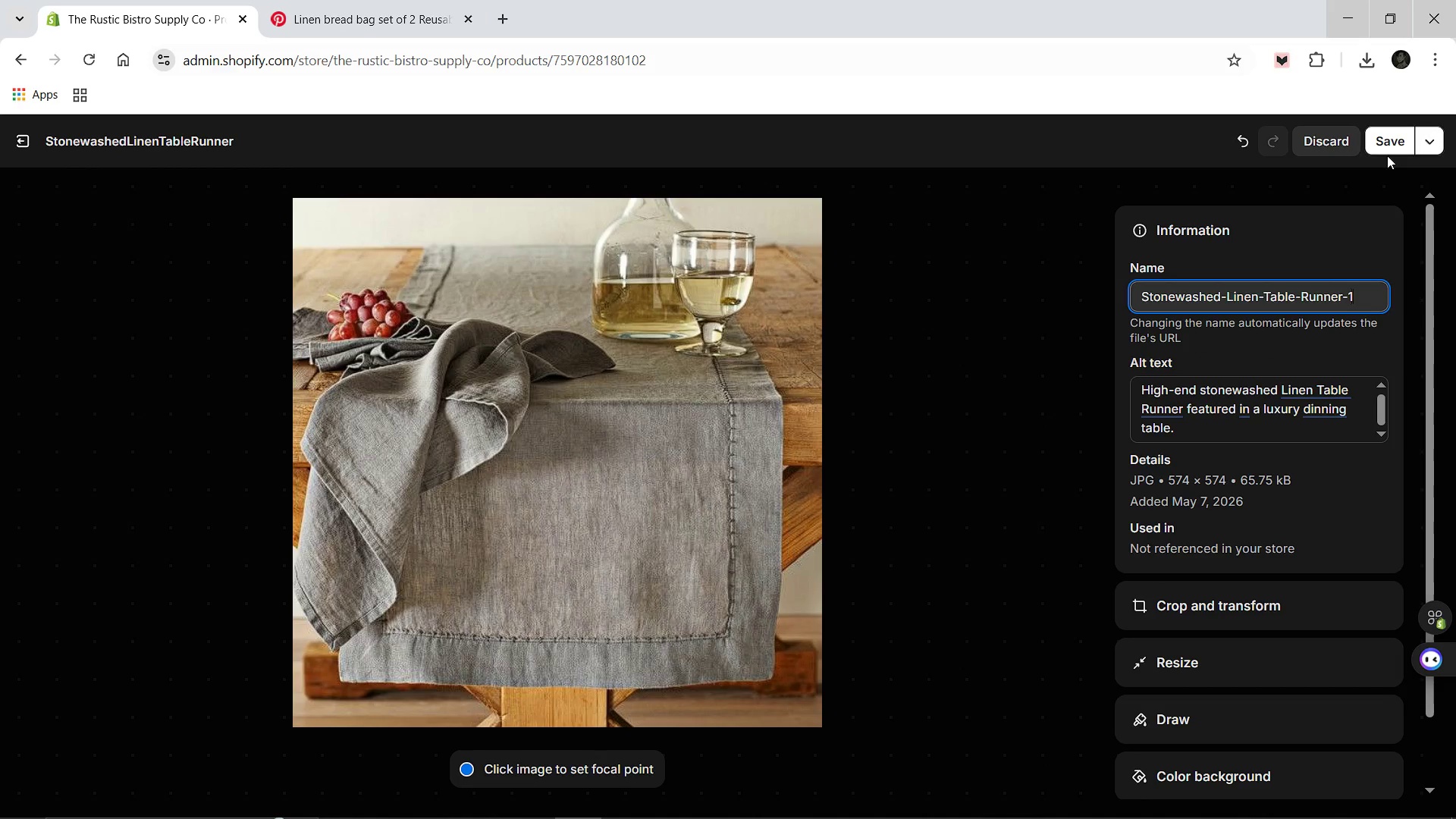 
left_click([1383, 143])
 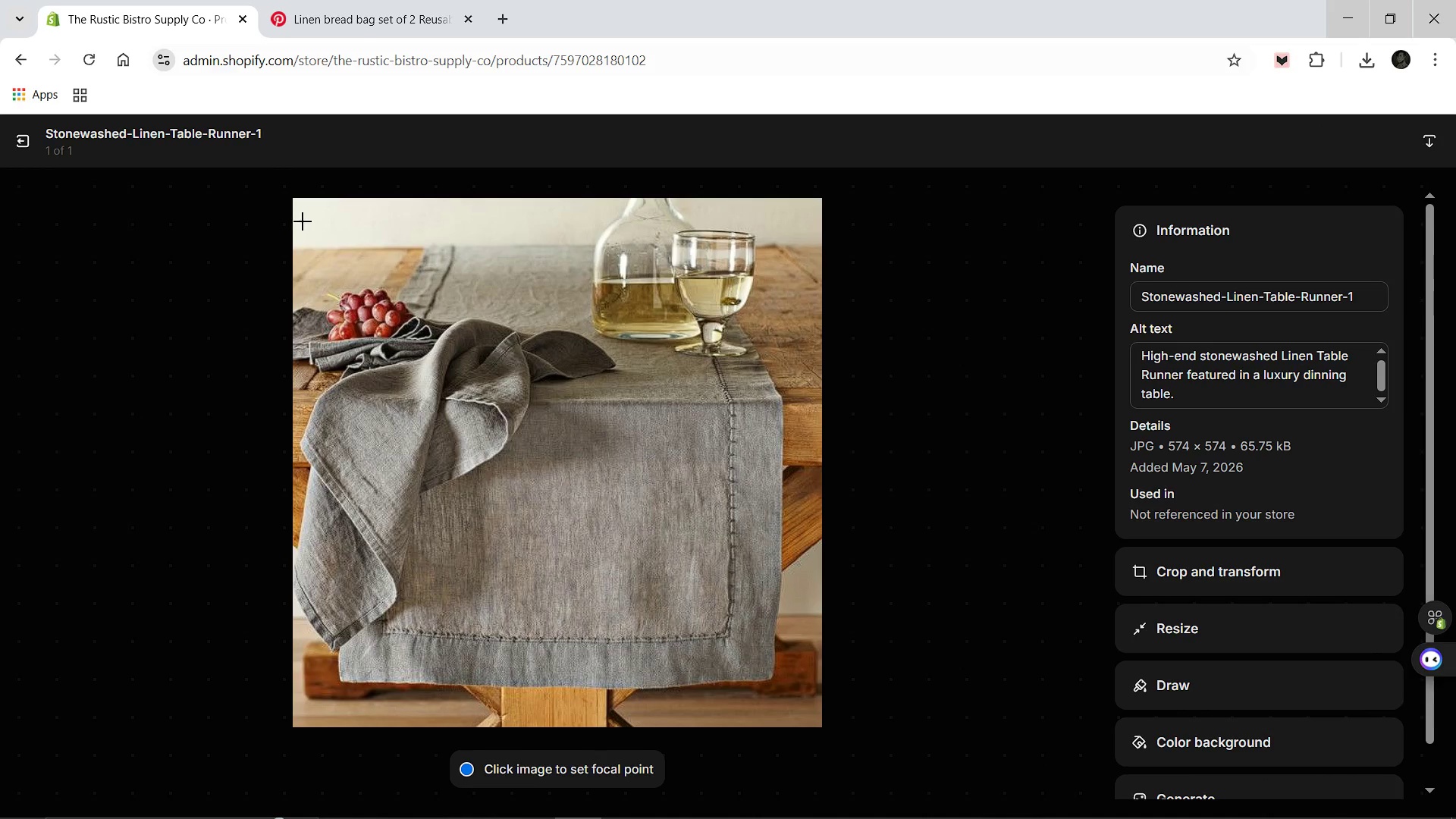 
left_click([19, 149])
 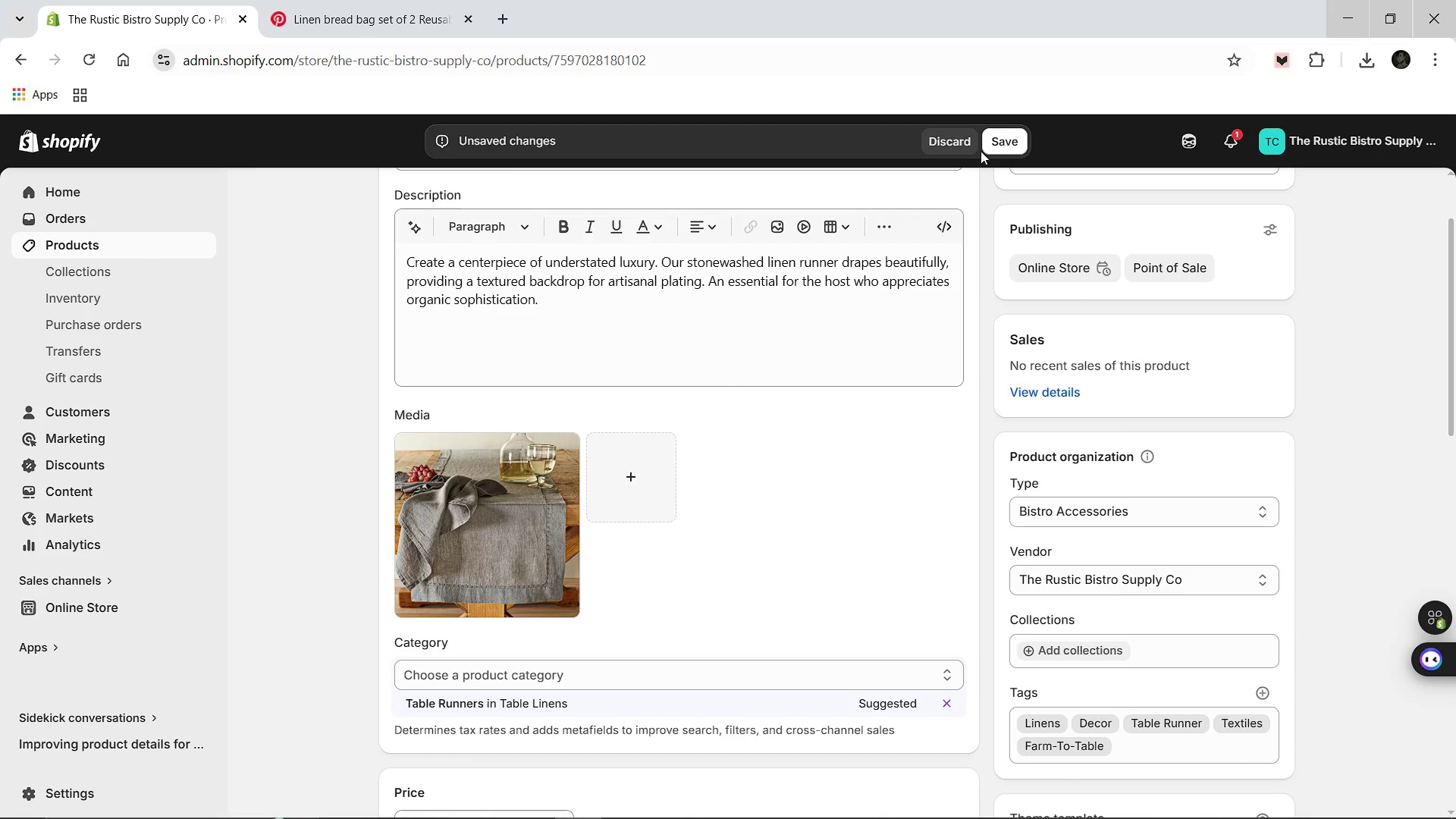 
left_click([986, 150])
 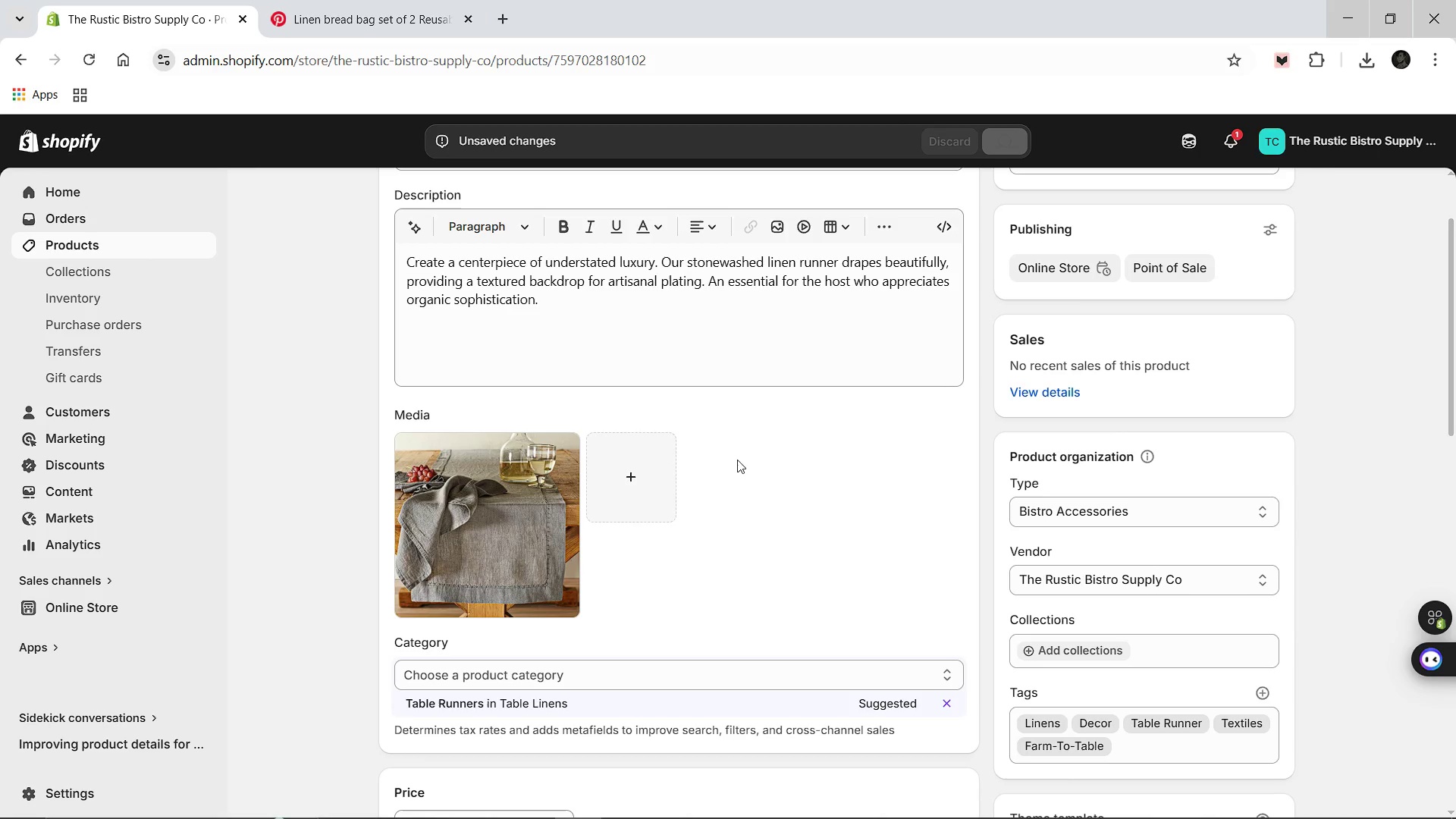 
scroll: coordinate [736, 459], scroll_direction: down, amount: 8.0
 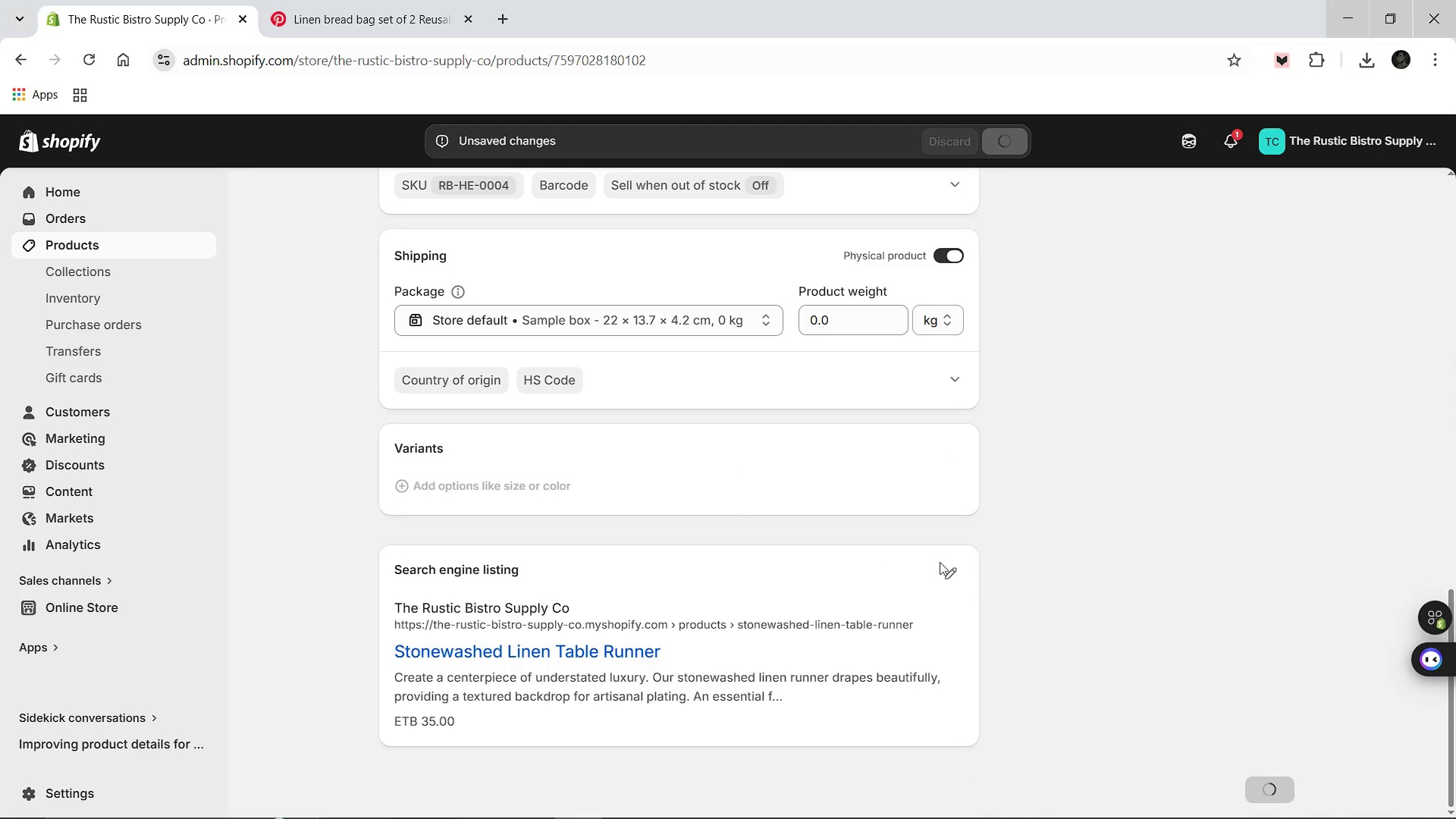 
left_click([940, 562])
 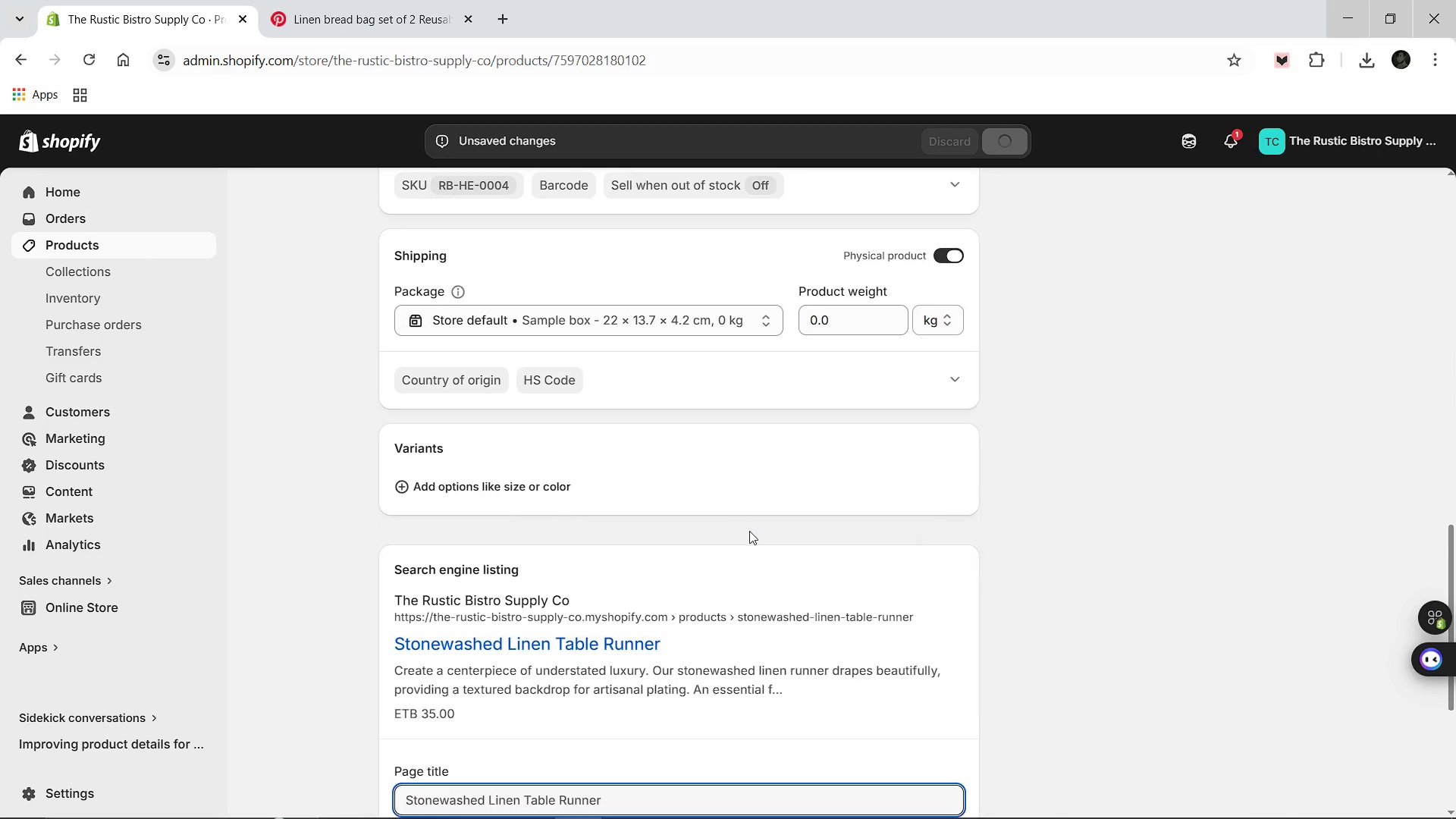 
scroll: coordinate [720, 546], scroll_direction: down, amount: 5.0
 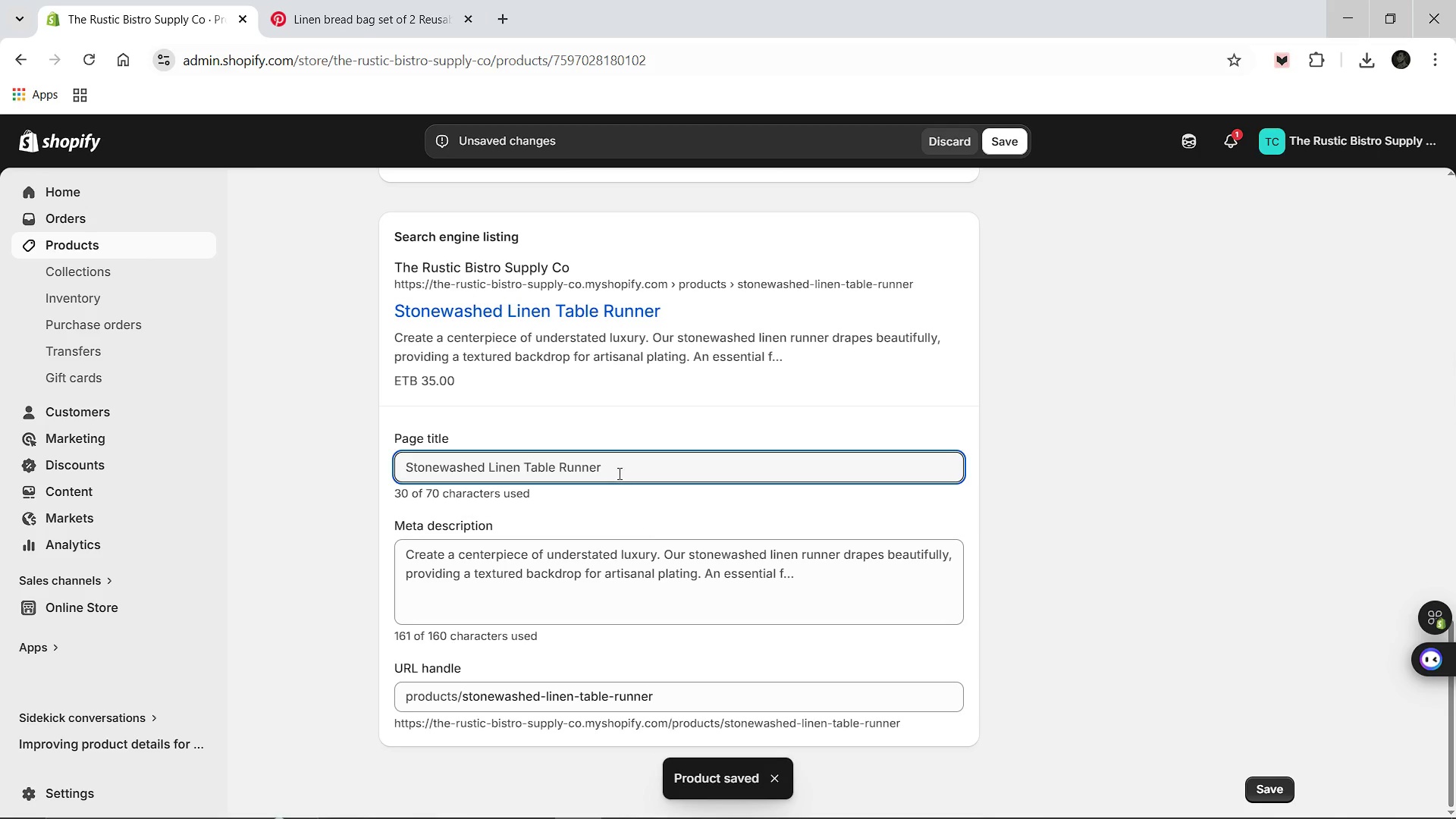 
left_click([618, 473])
 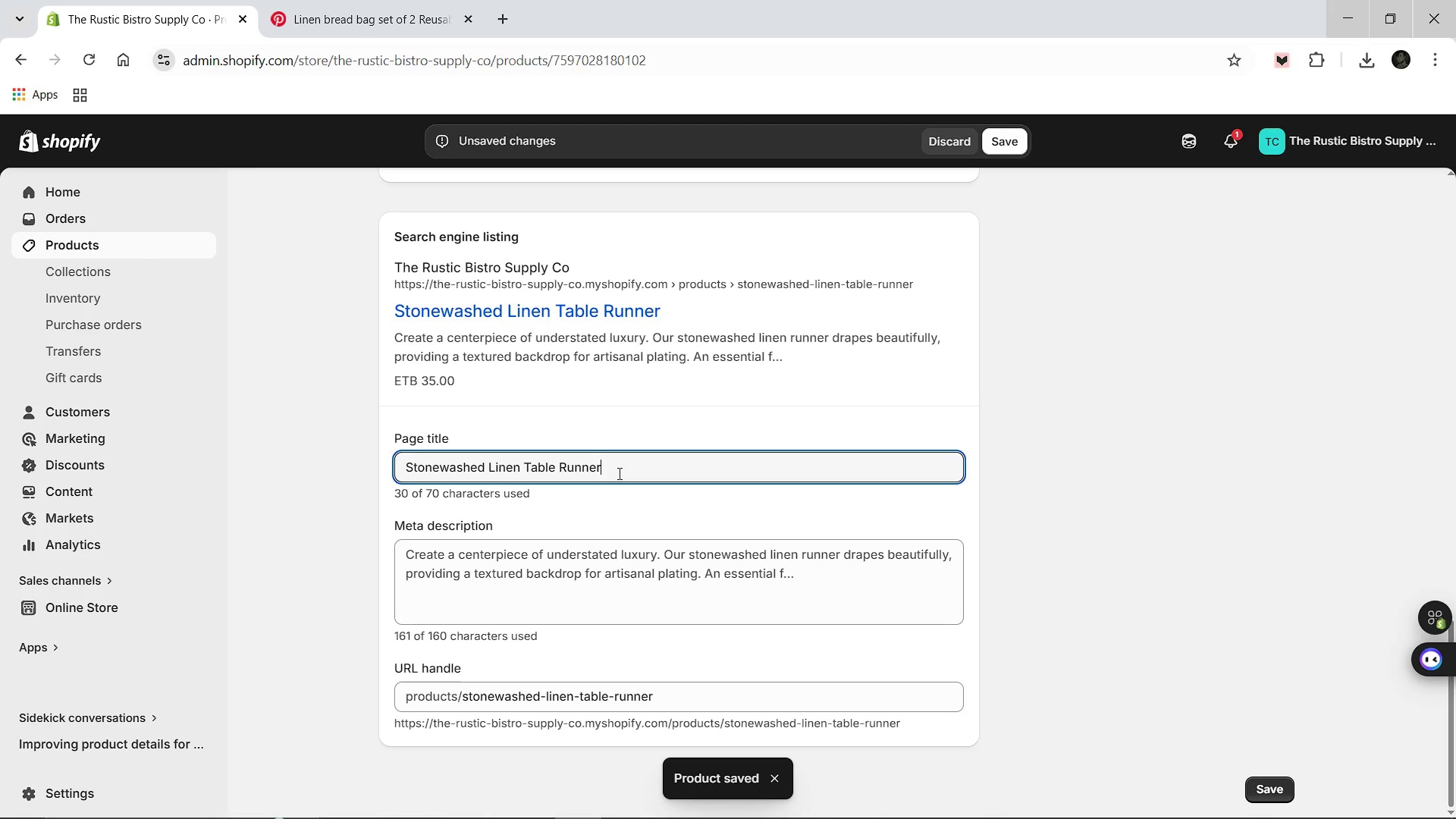 
type( [Break] Luxury Bistro Decor)
 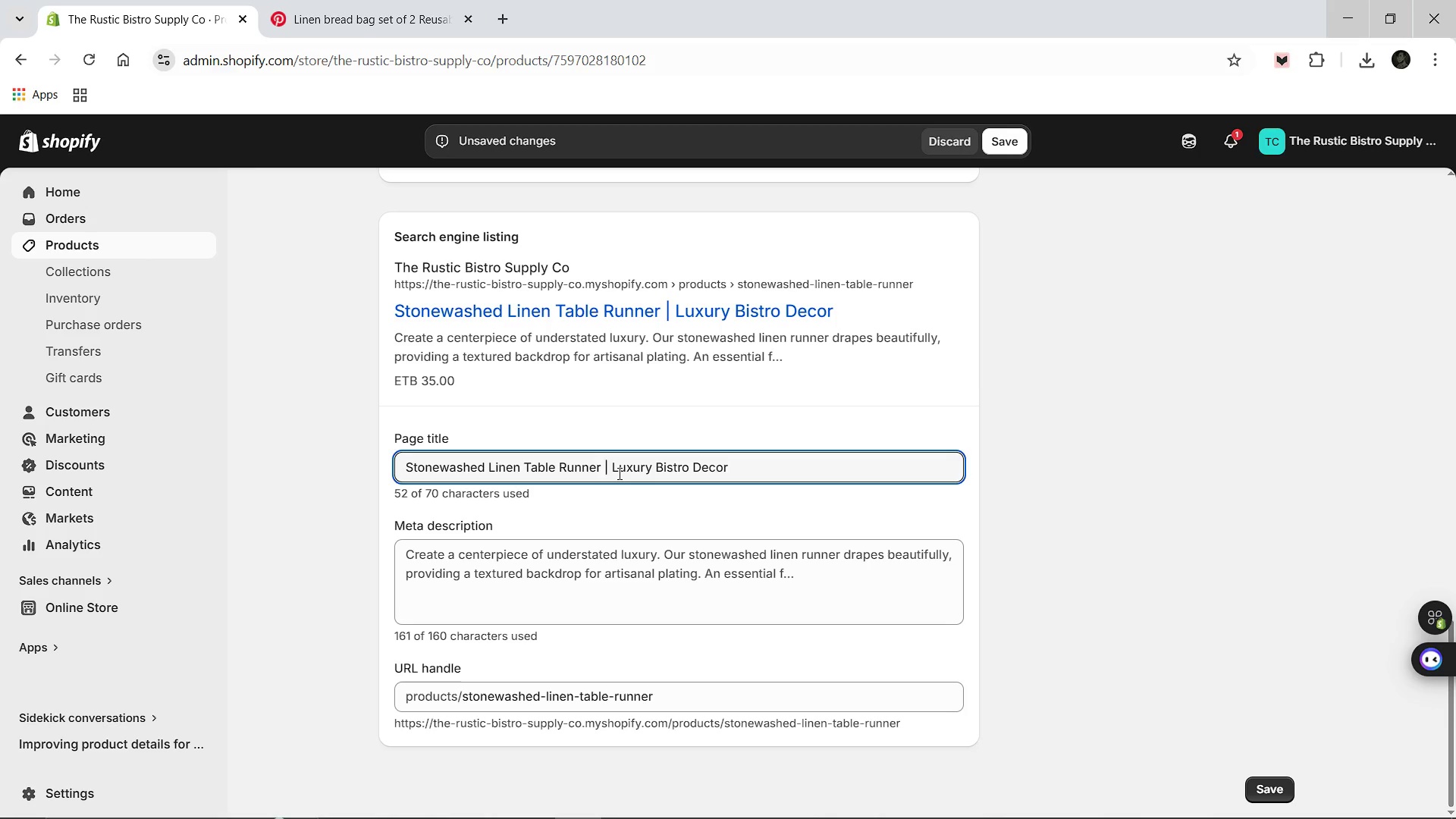 
left_click([599, 572])
 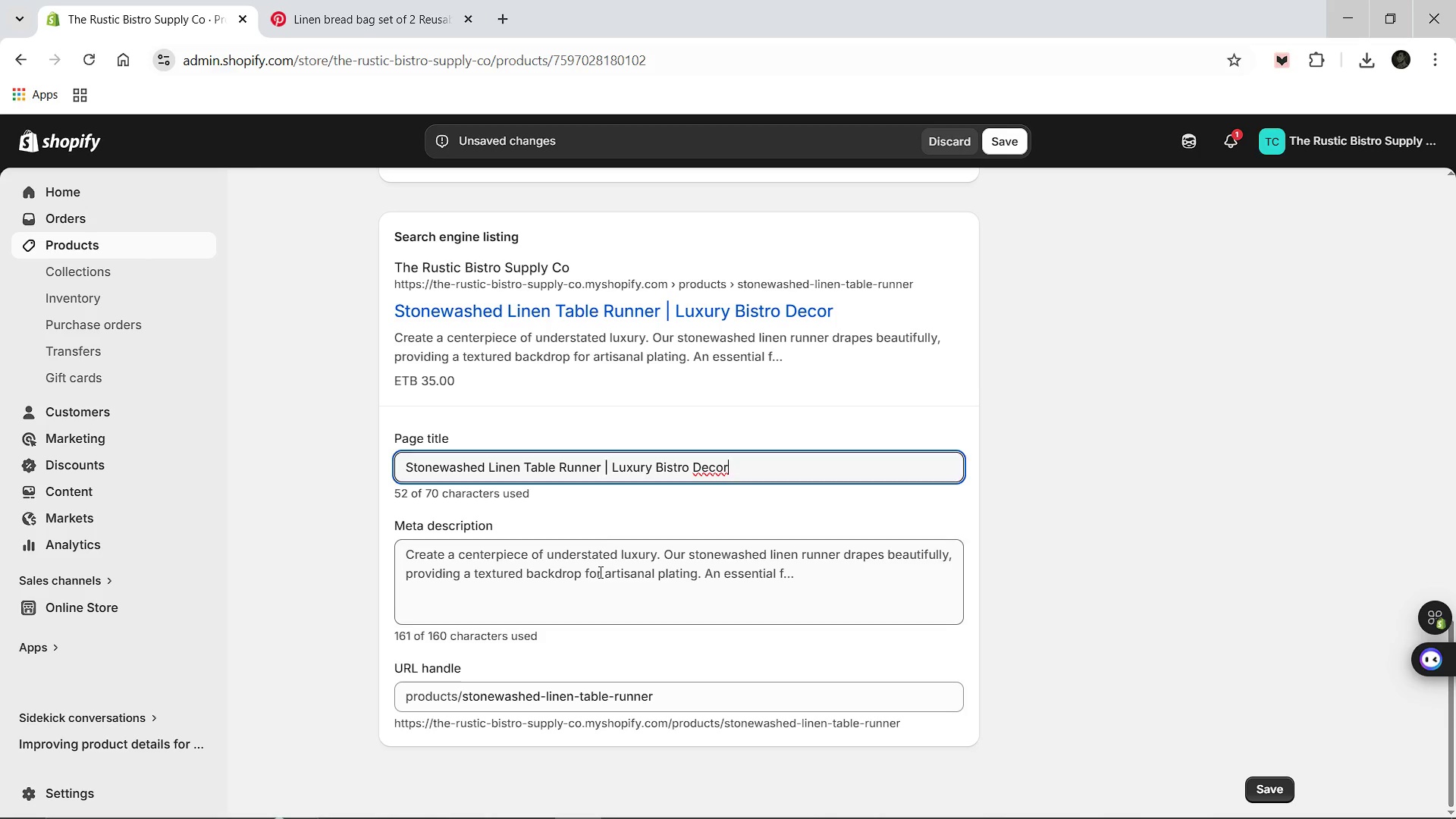 
key(Control+A)
 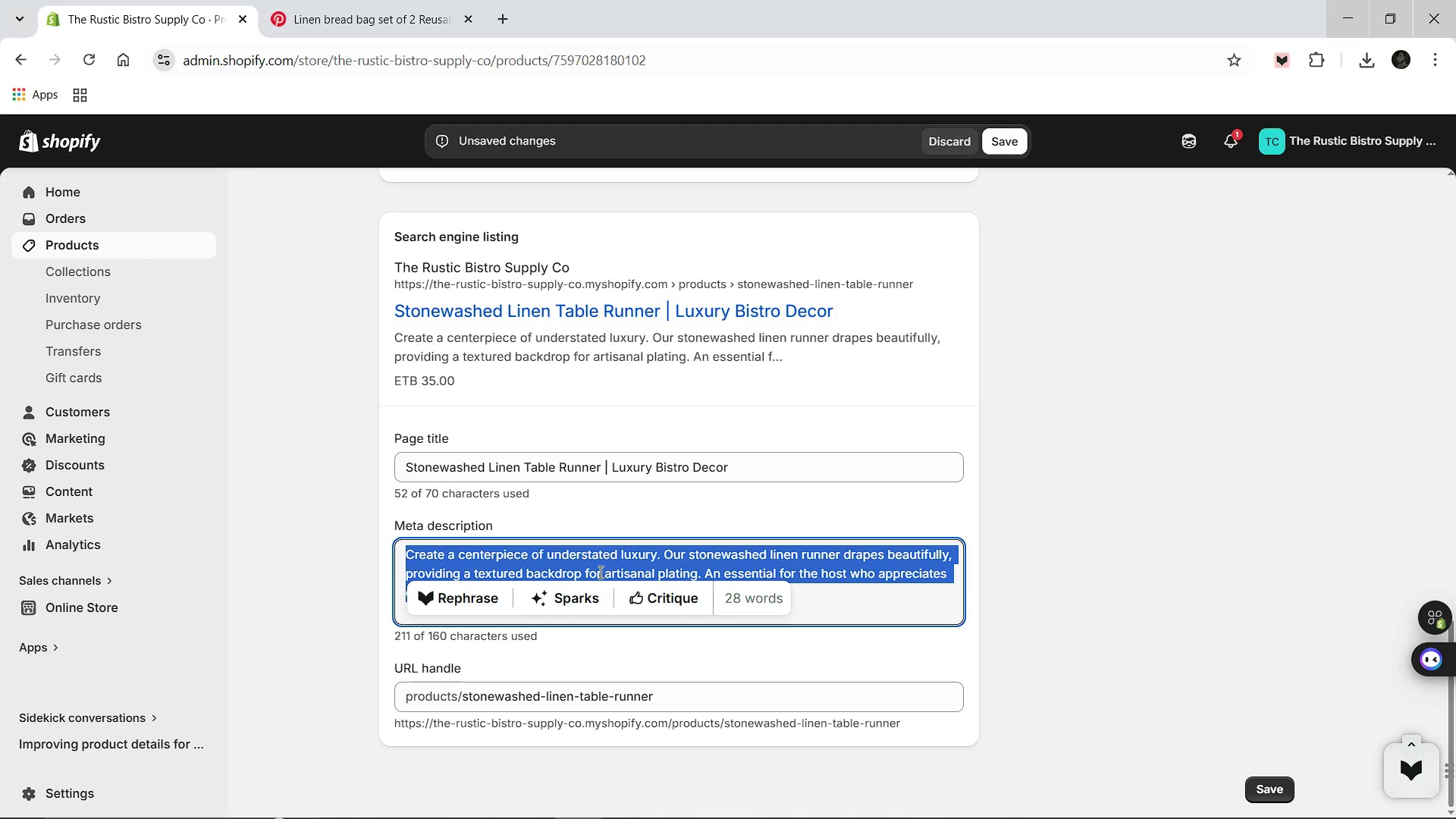 
type(Create a center of undr)
key(Backspace)
type(erstated luxury with our Stone )
key(Backspace)
type(washed Linen Table Runner.The )
key(Backspace)
key(Backspace)
key(Backspace)
key(Backspace)
type( The textured fabric provides the perfect backdrop for professional bistro plating)
 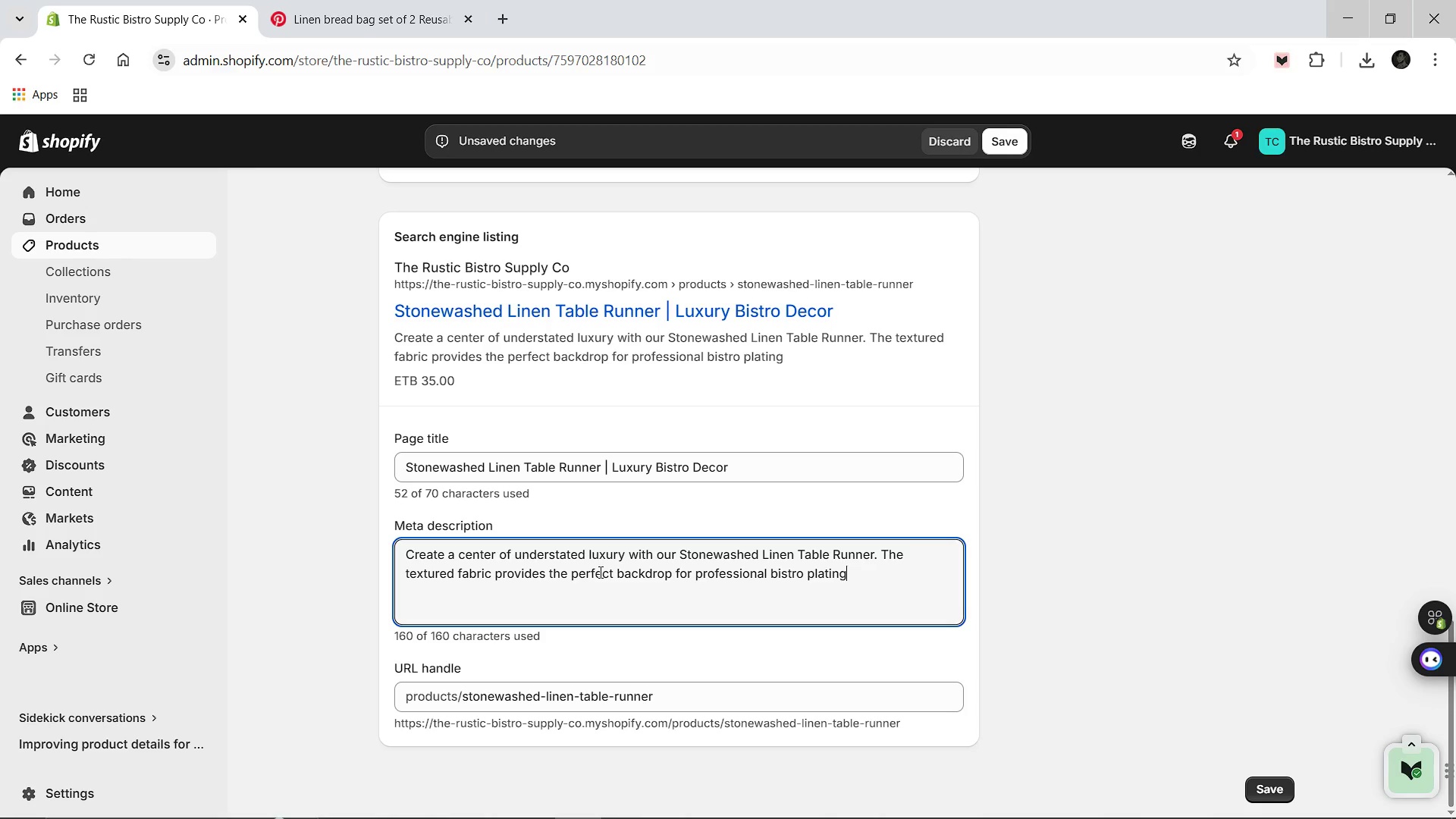 
wait(7.3)
 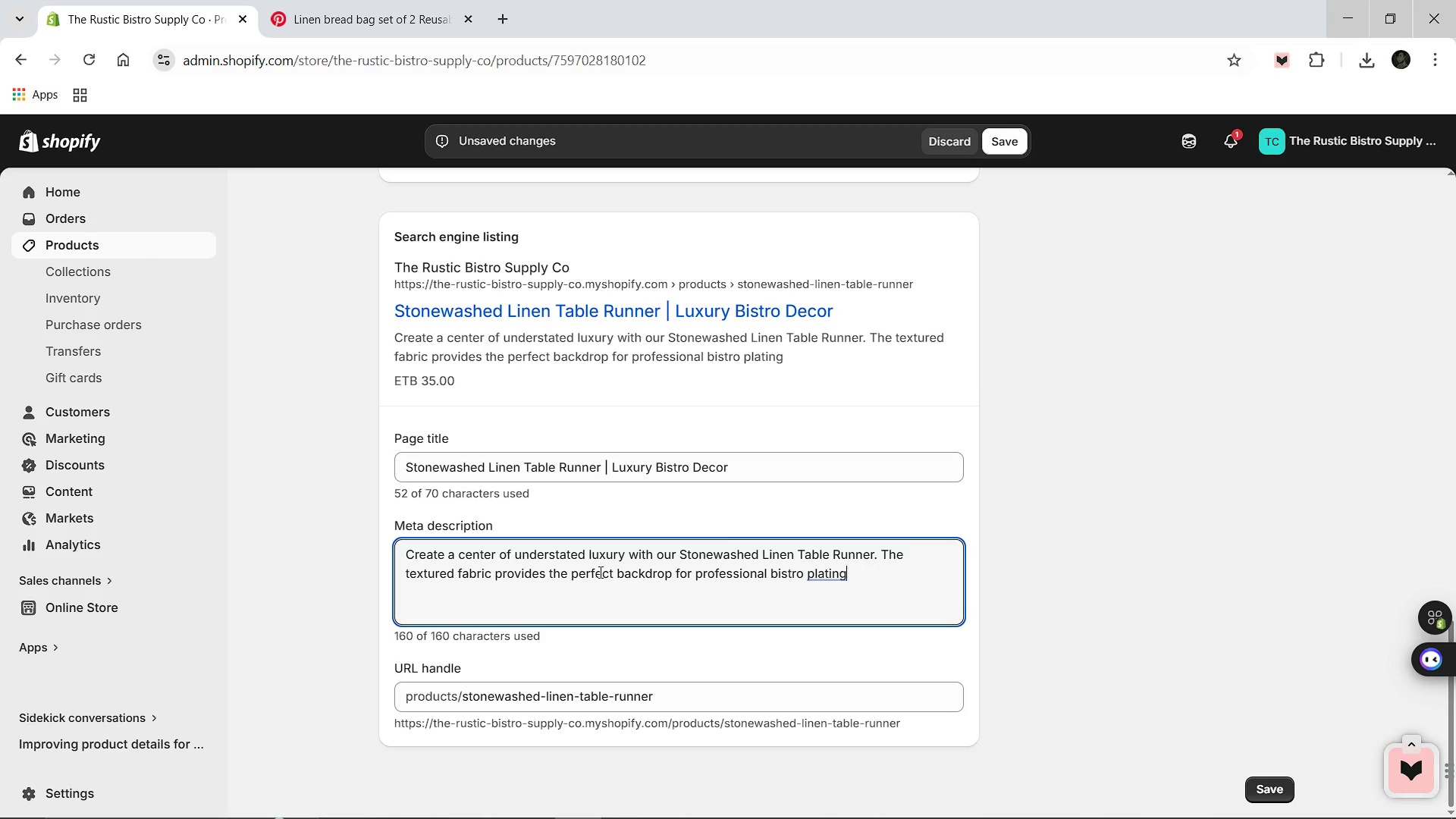 
left_click([880, 553])
 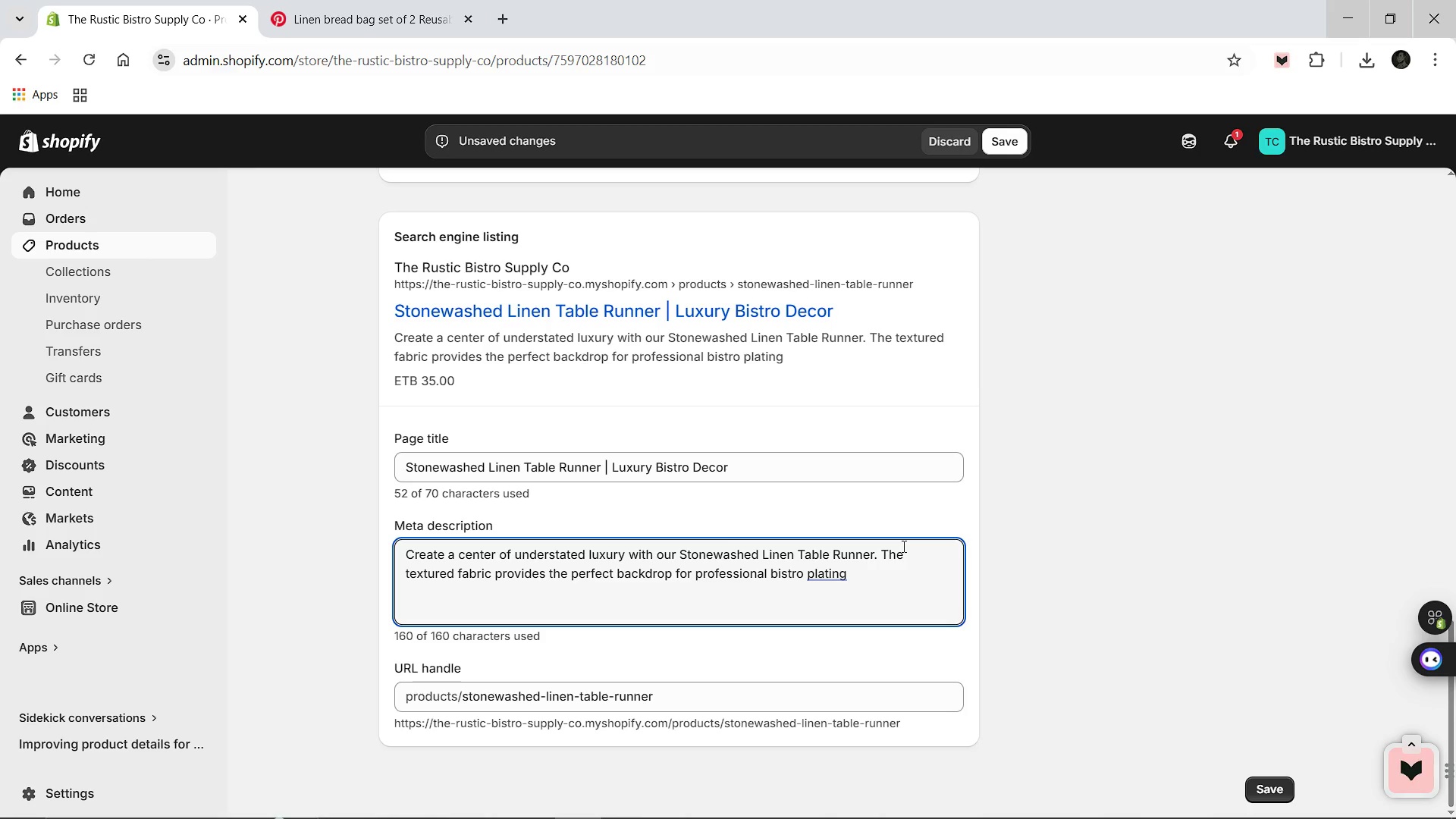 
key(Backspace)
 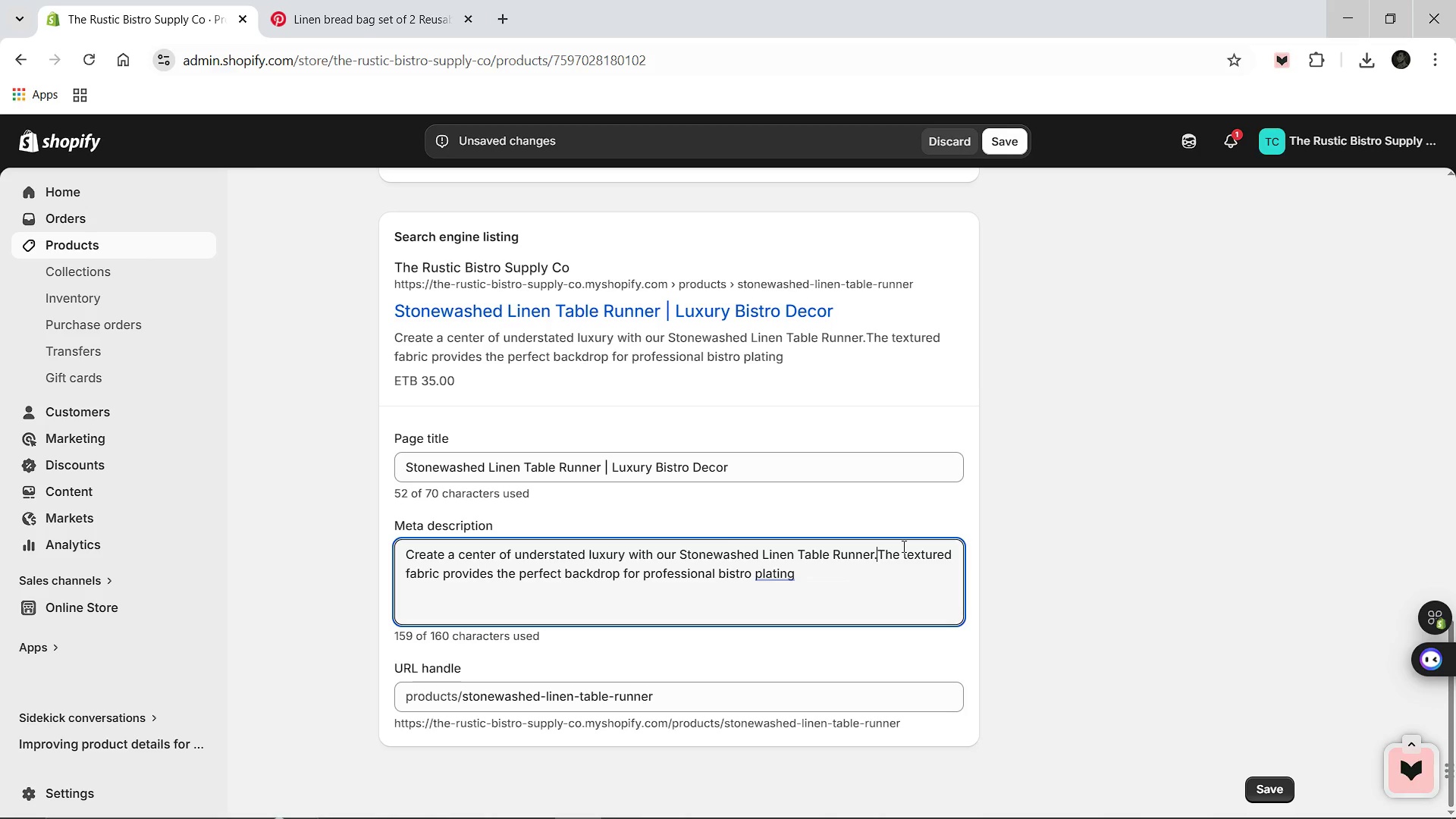 
key(ArrowDown)
 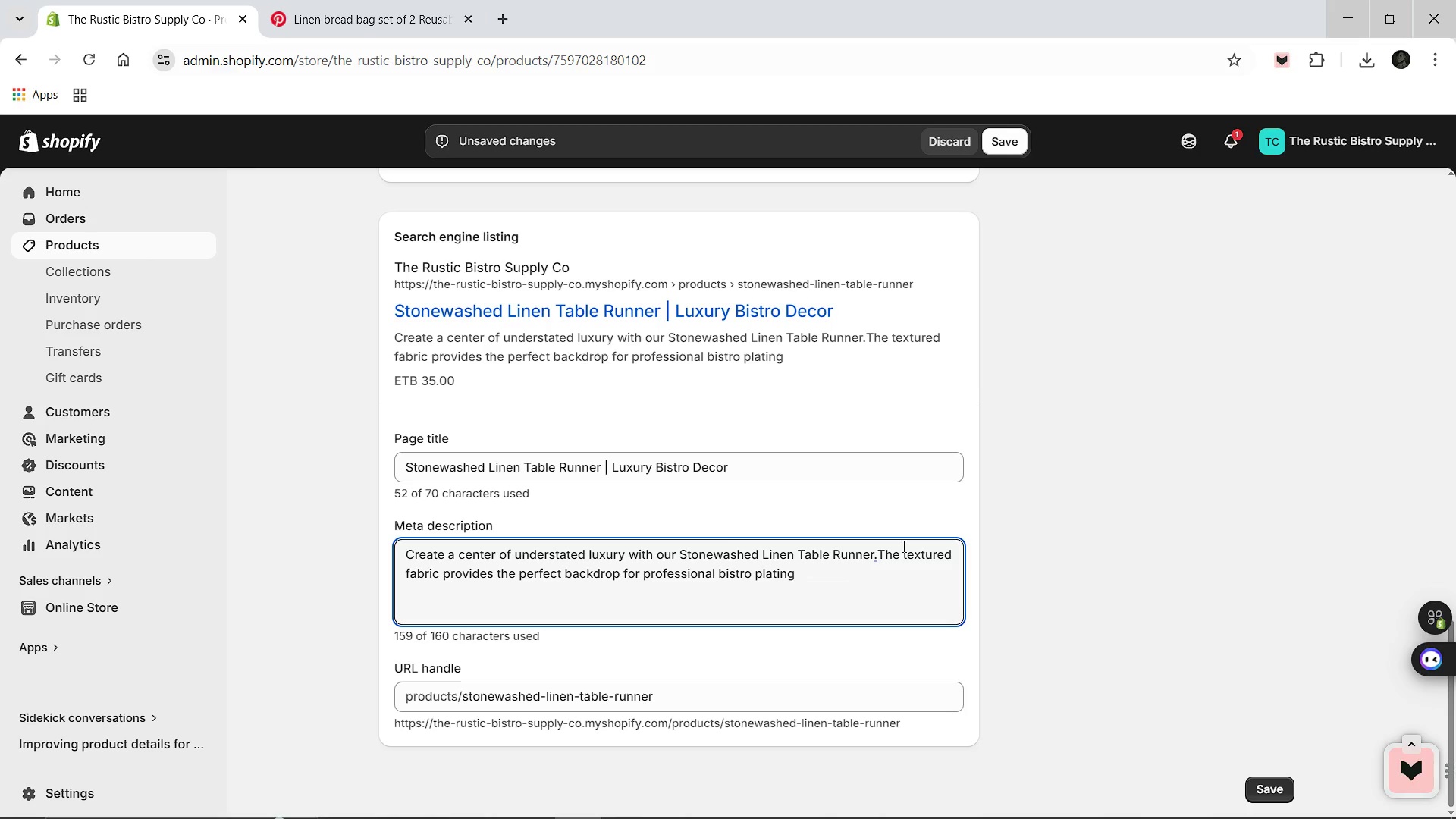 
key(Period)
 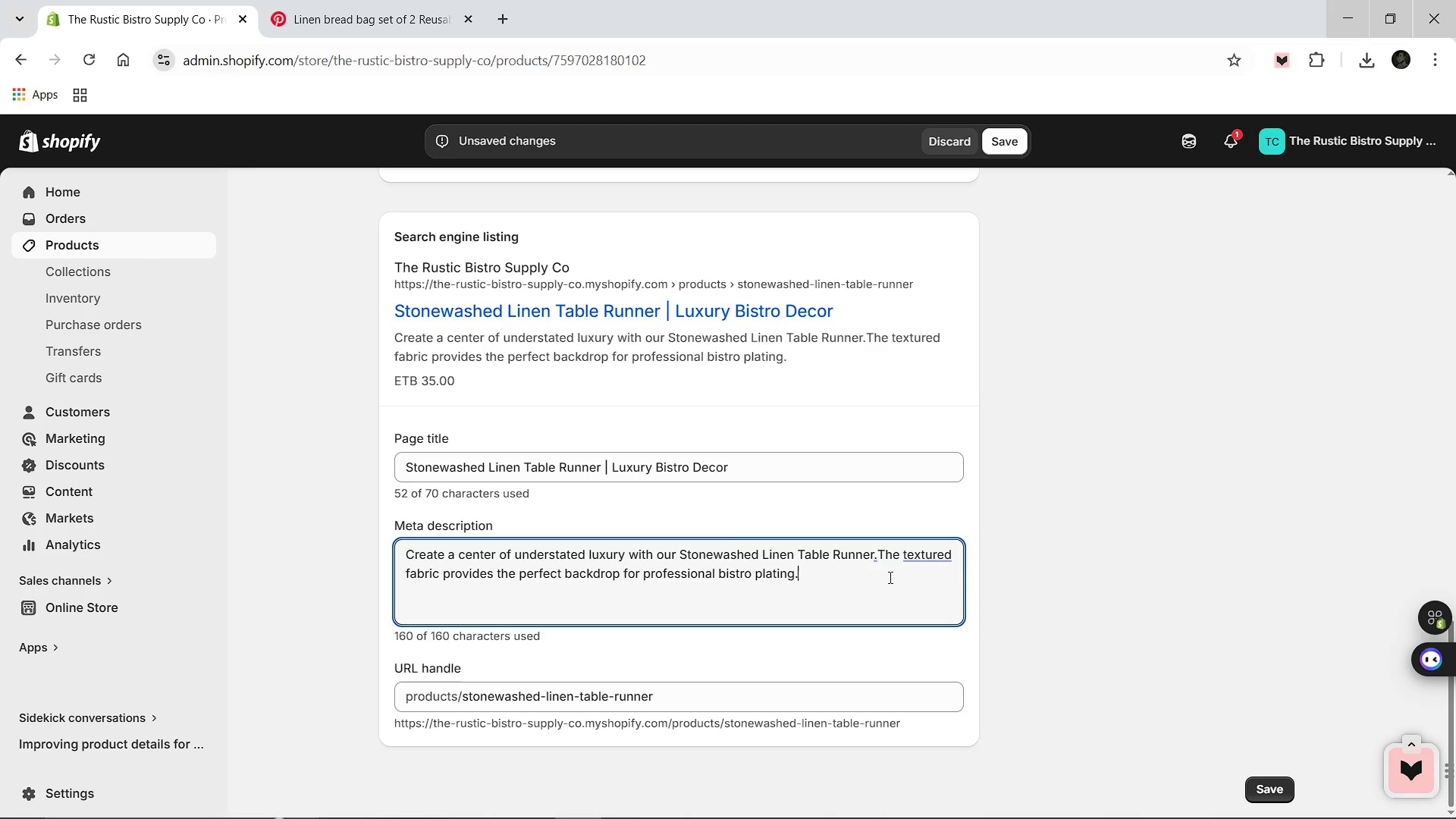 
scroll: coordinate [889, 577], scroll_direction: up, amount: 3.0
 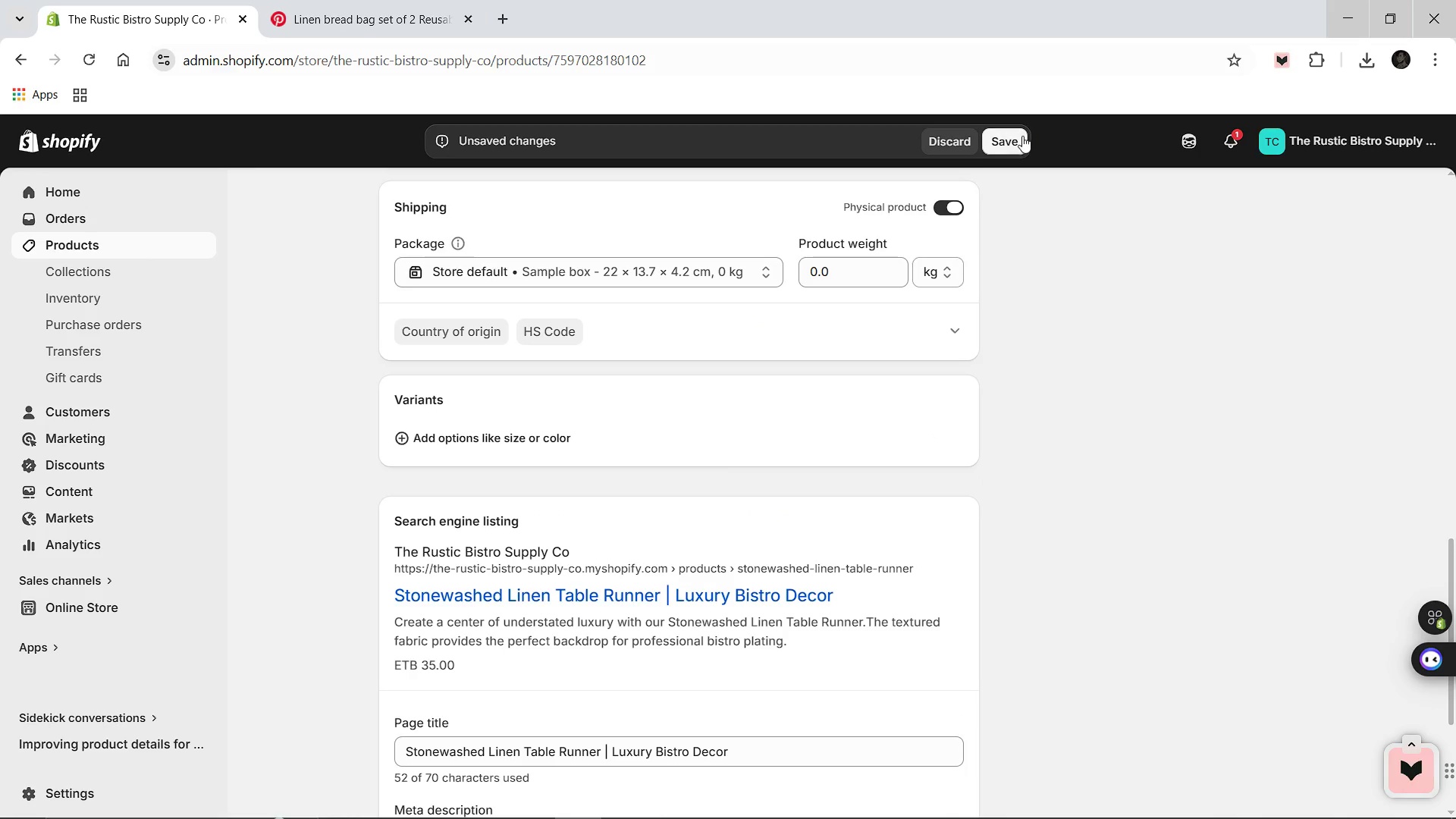 
left_click([1022, 136])
 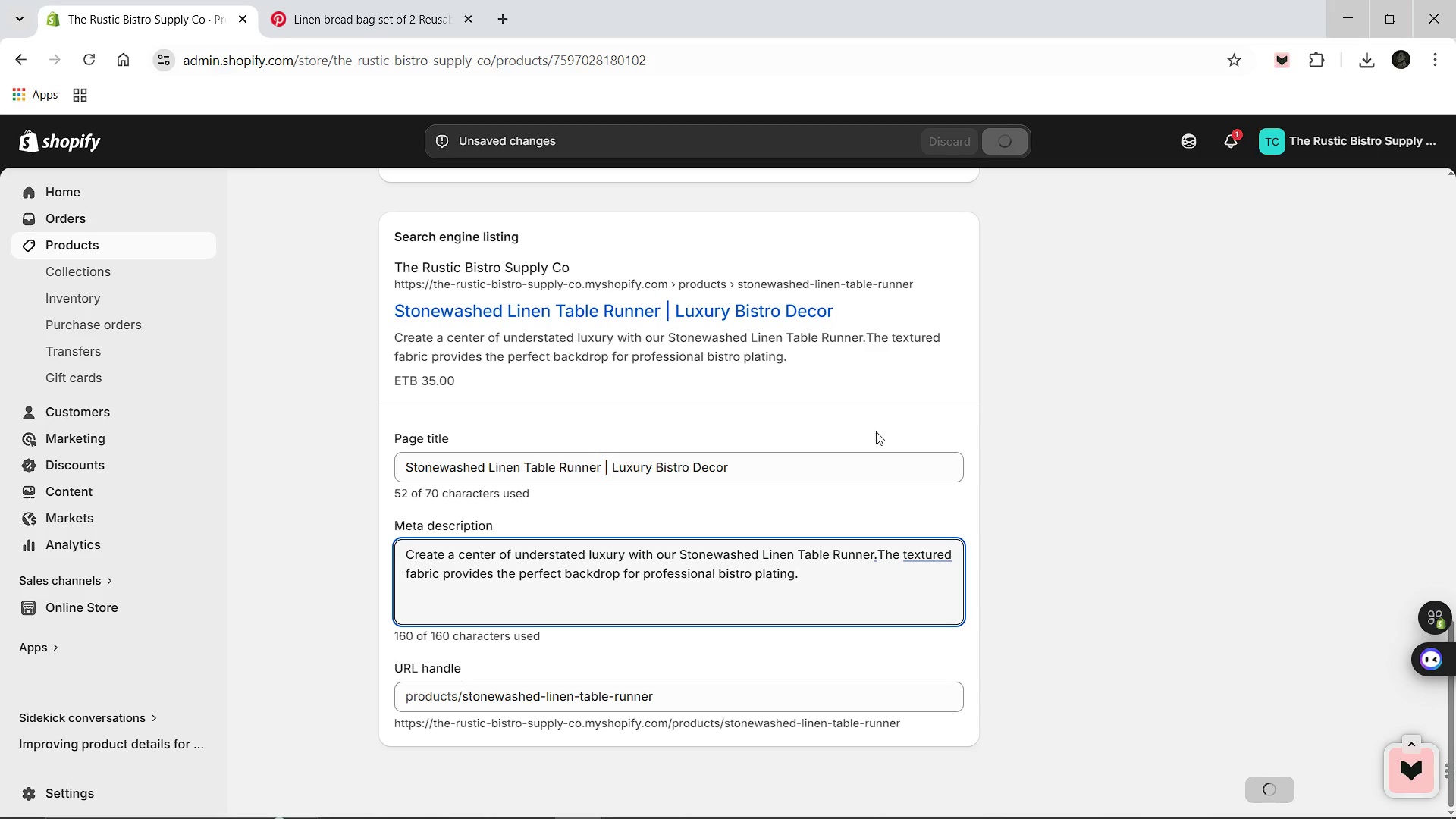 
scroll: coordinate [876, 431], scroll_direction: up, amount: 3.0
 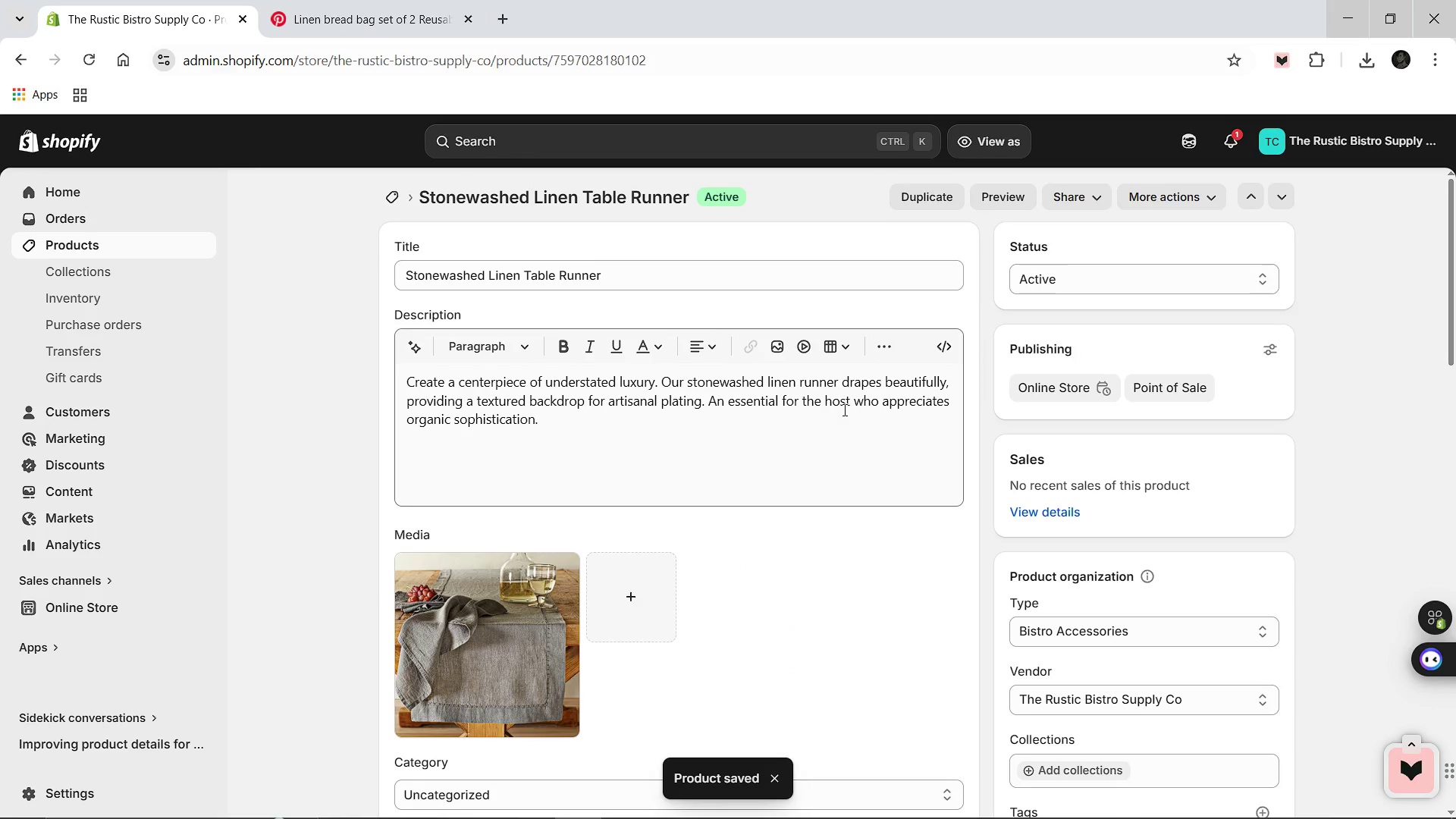 
left_click([390, 195])
 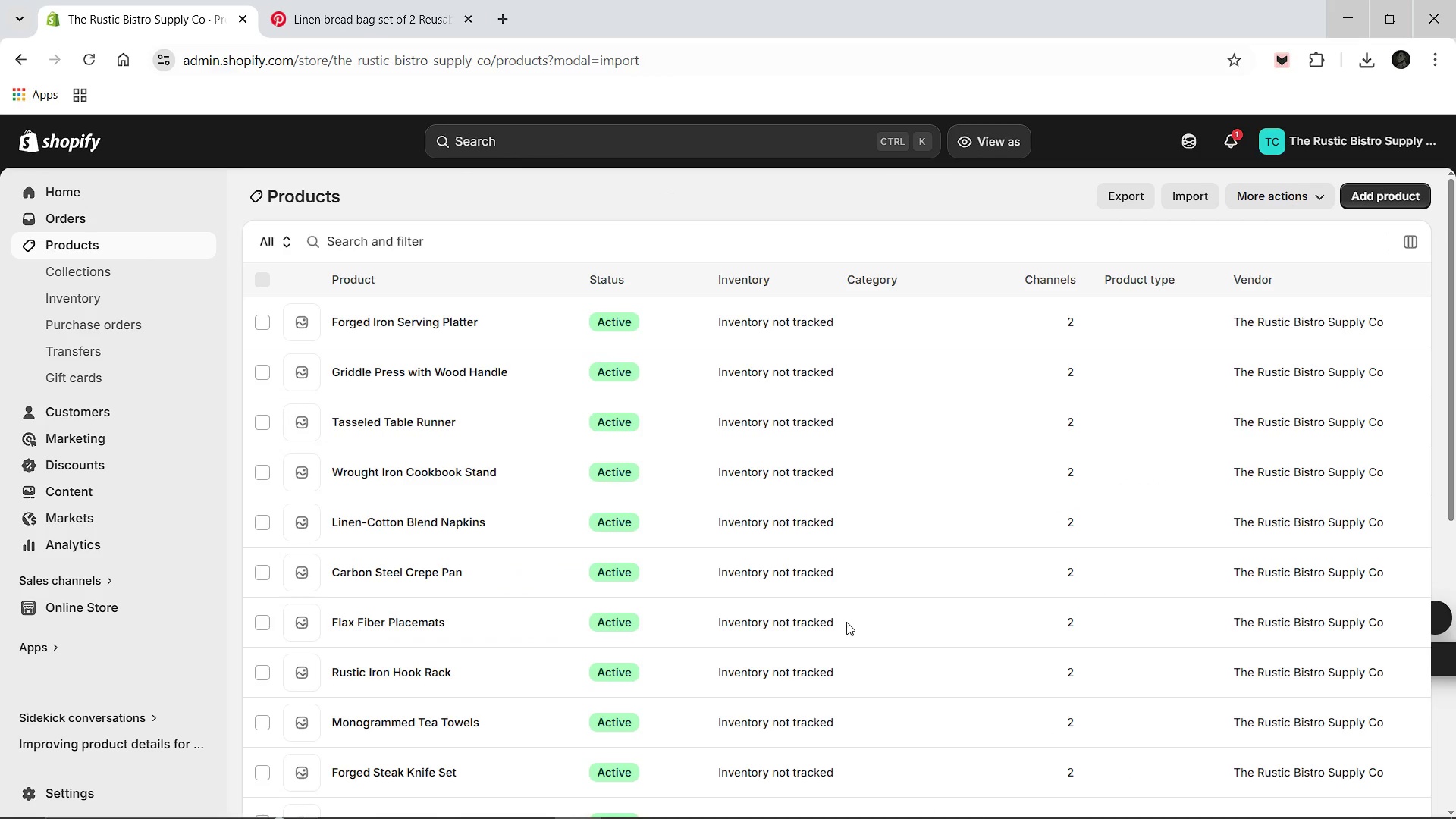 
mouse_move([635, 580])
 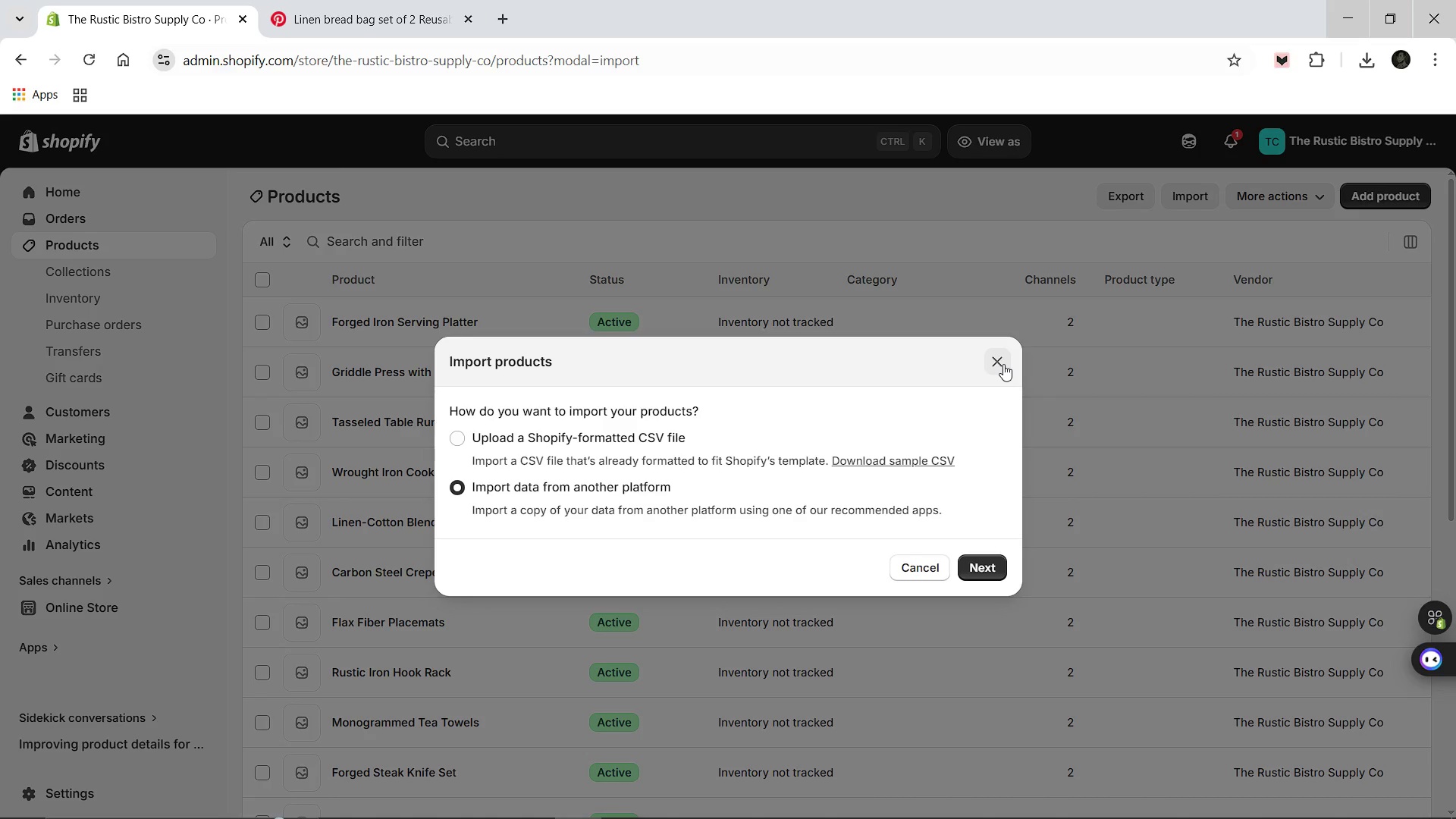 
left_click([1003, 364])
 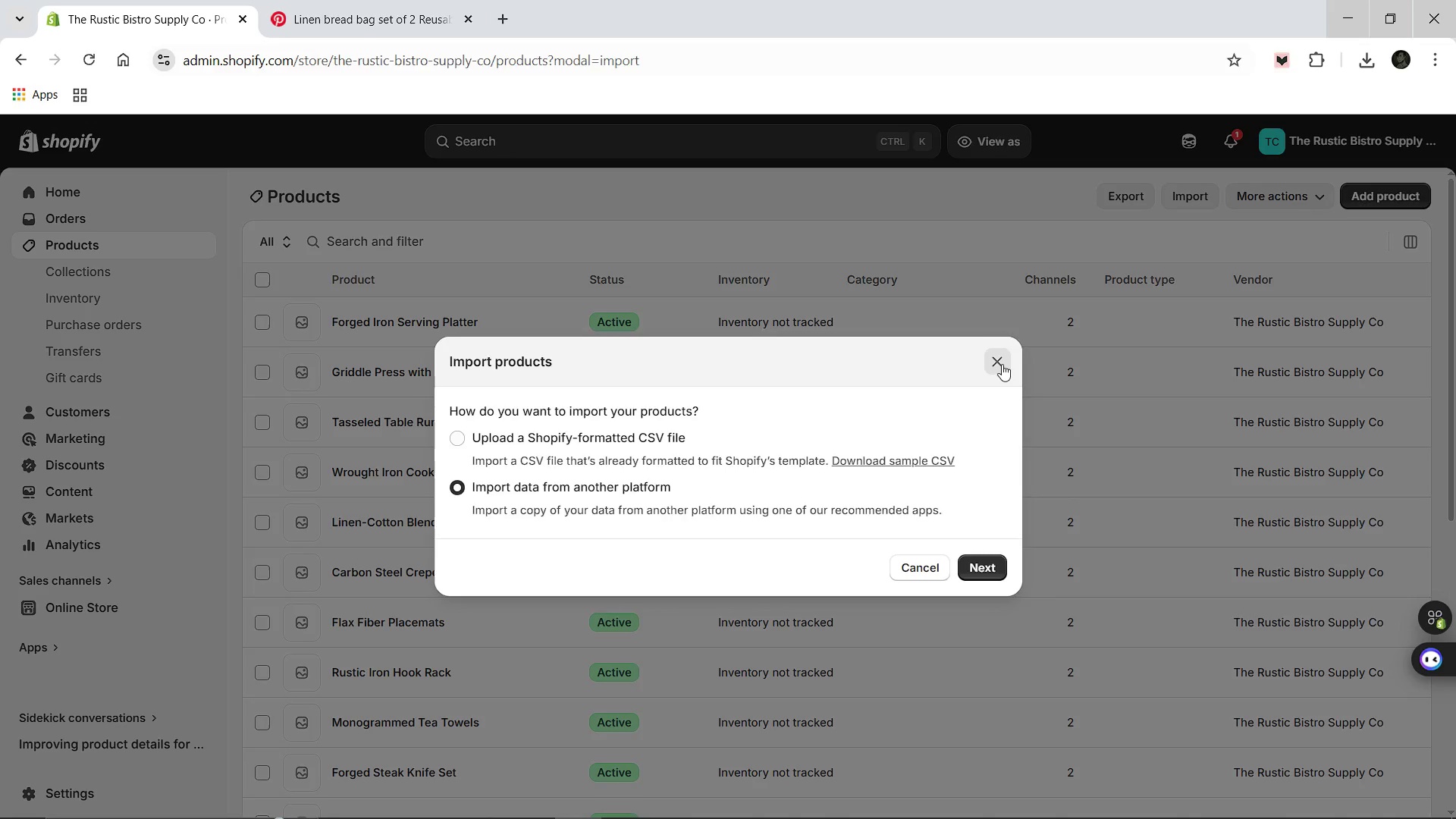 
scroll: coordinate [551, 561], scroll_direction: down, amount: 3.0
 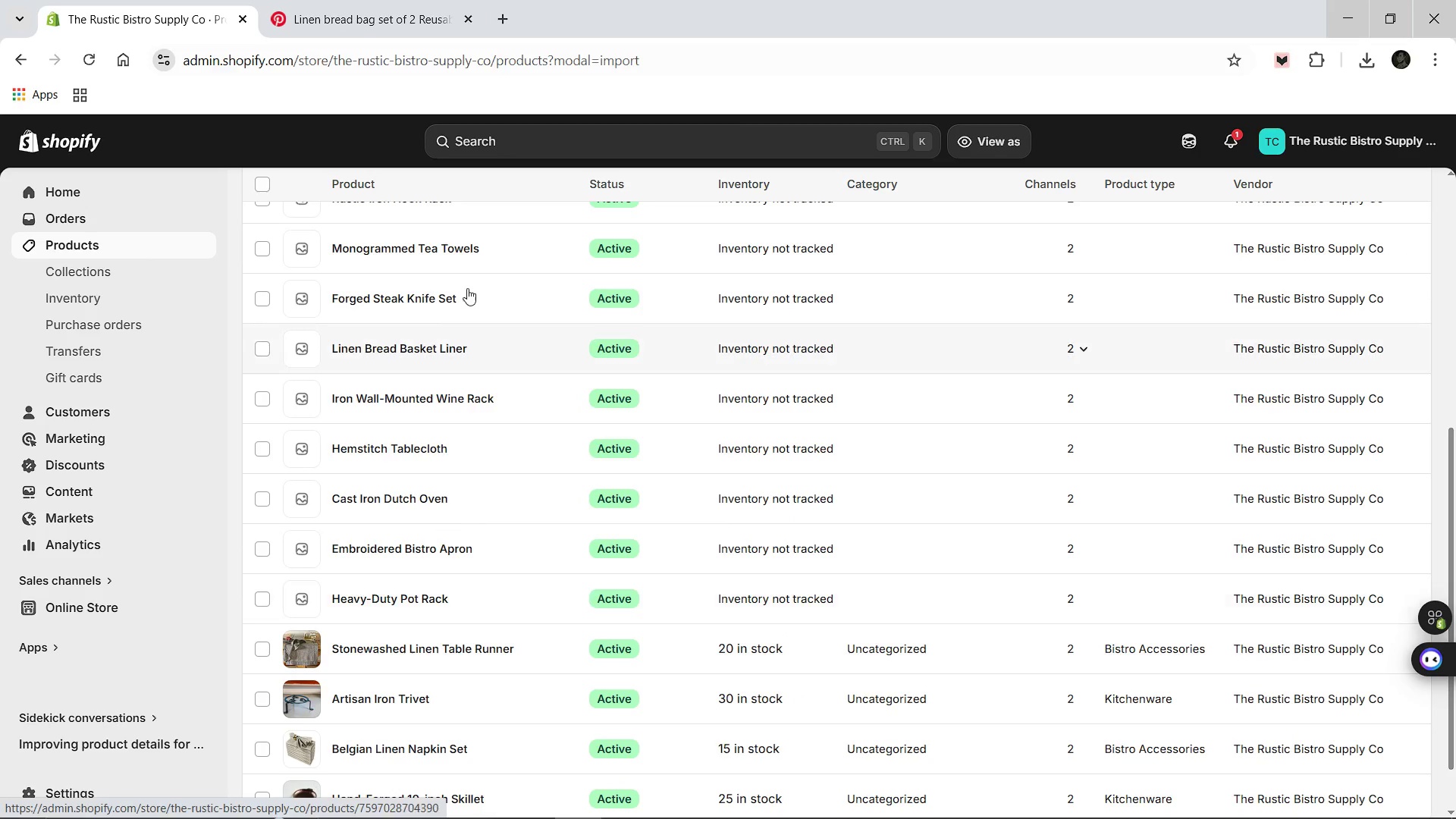 
left_click([504, 24])
 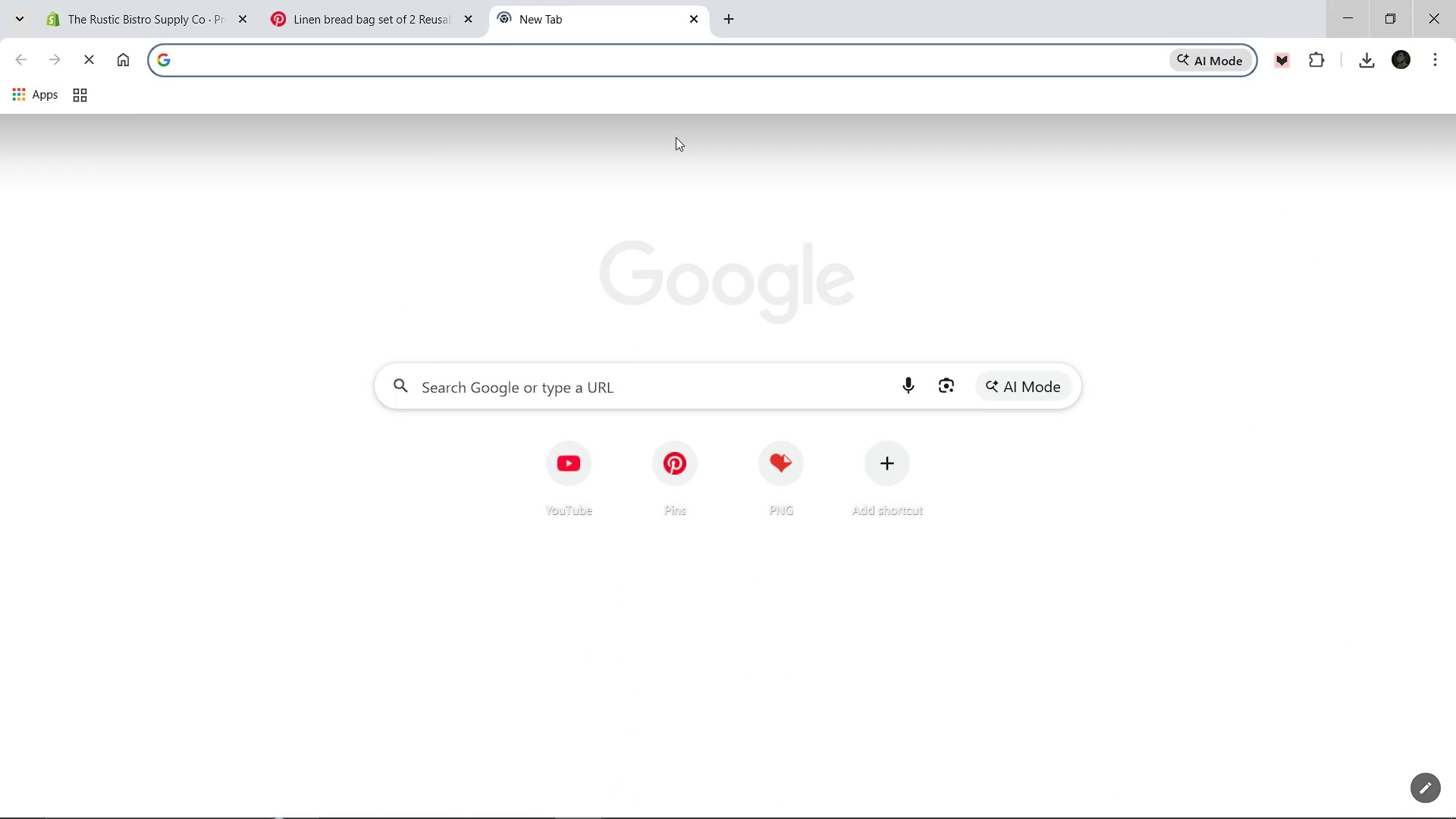 
key(Control+H)
 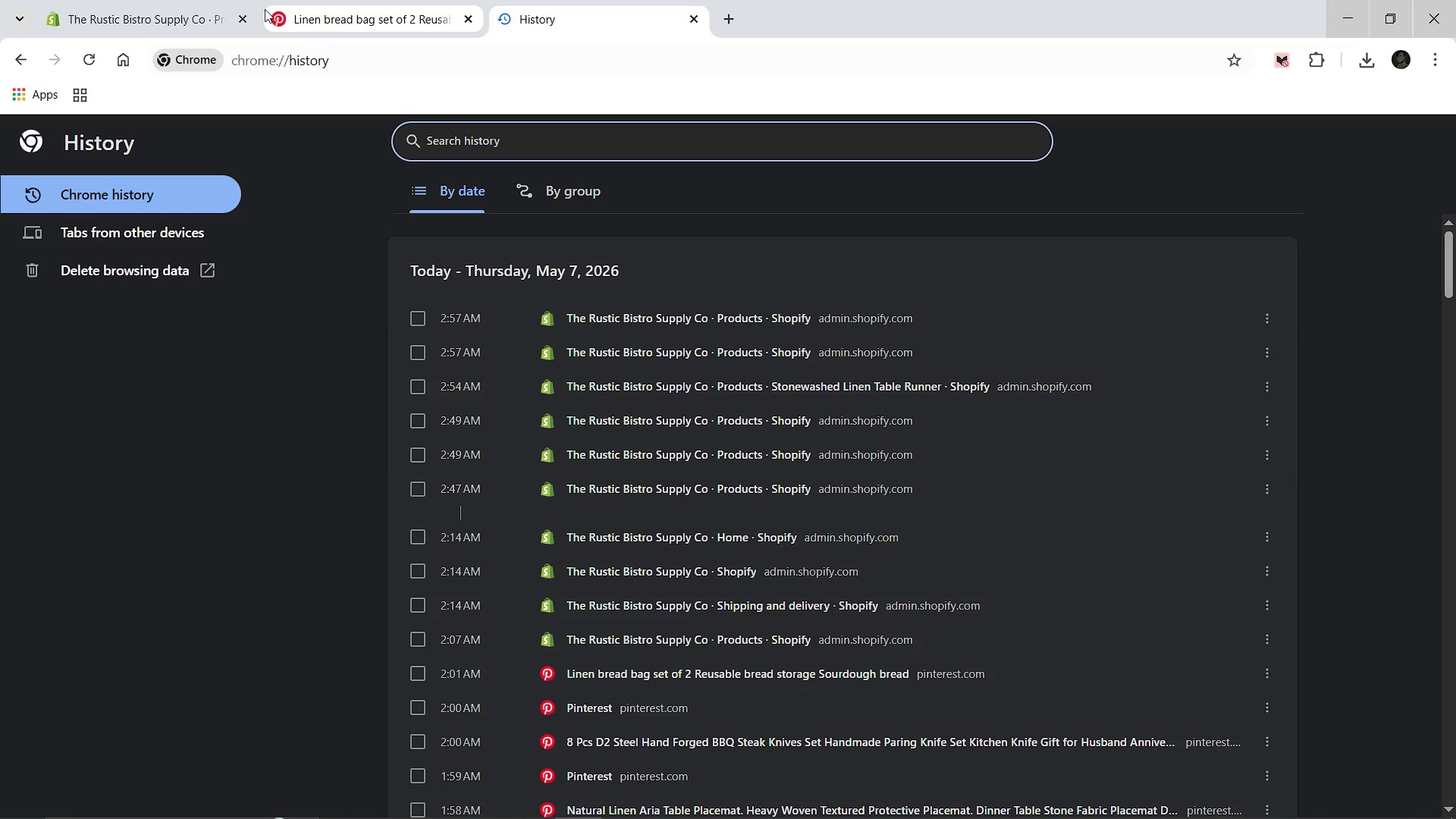 
left_click([246, 17])
 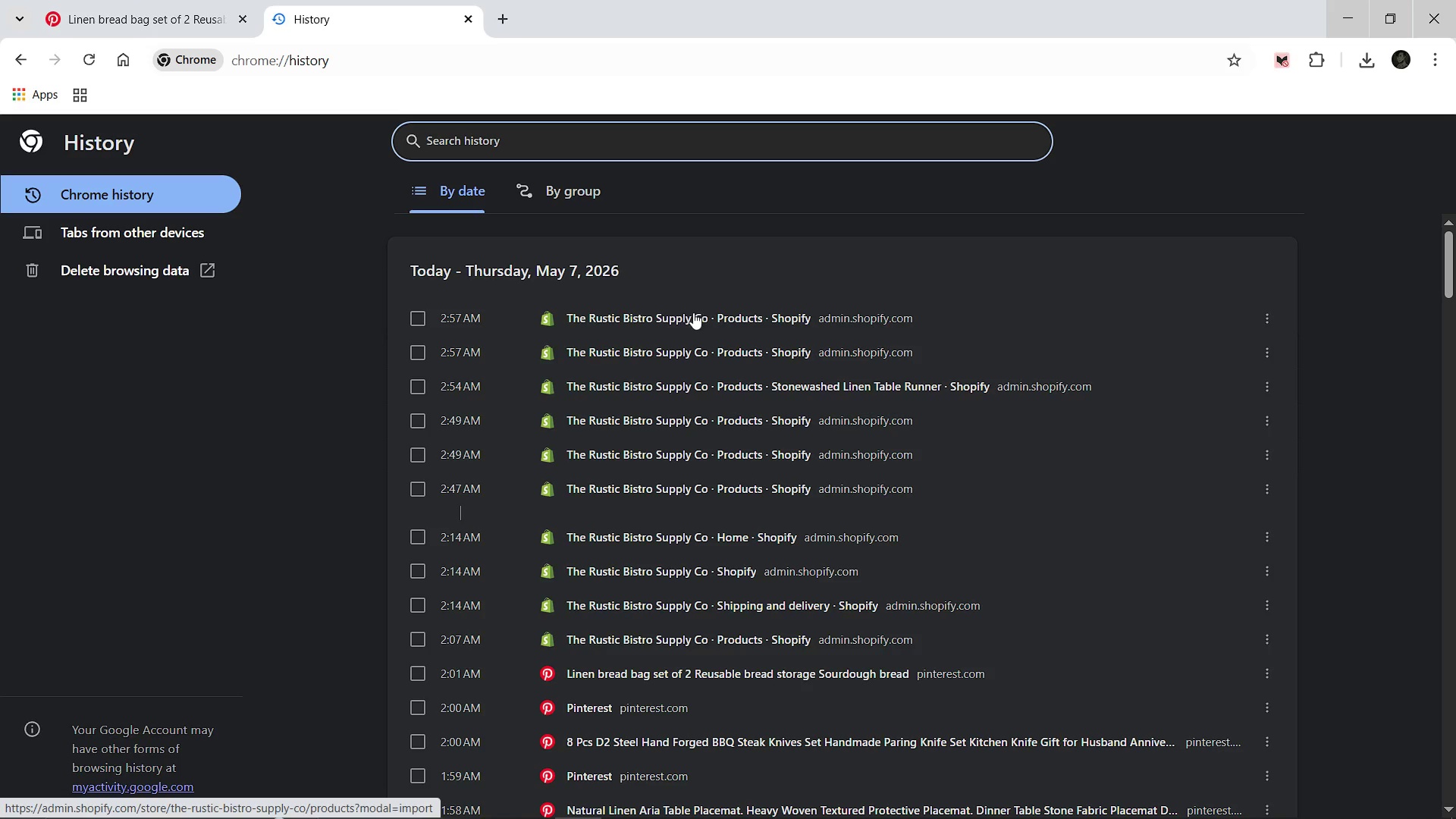 
left_click([693, 315])
 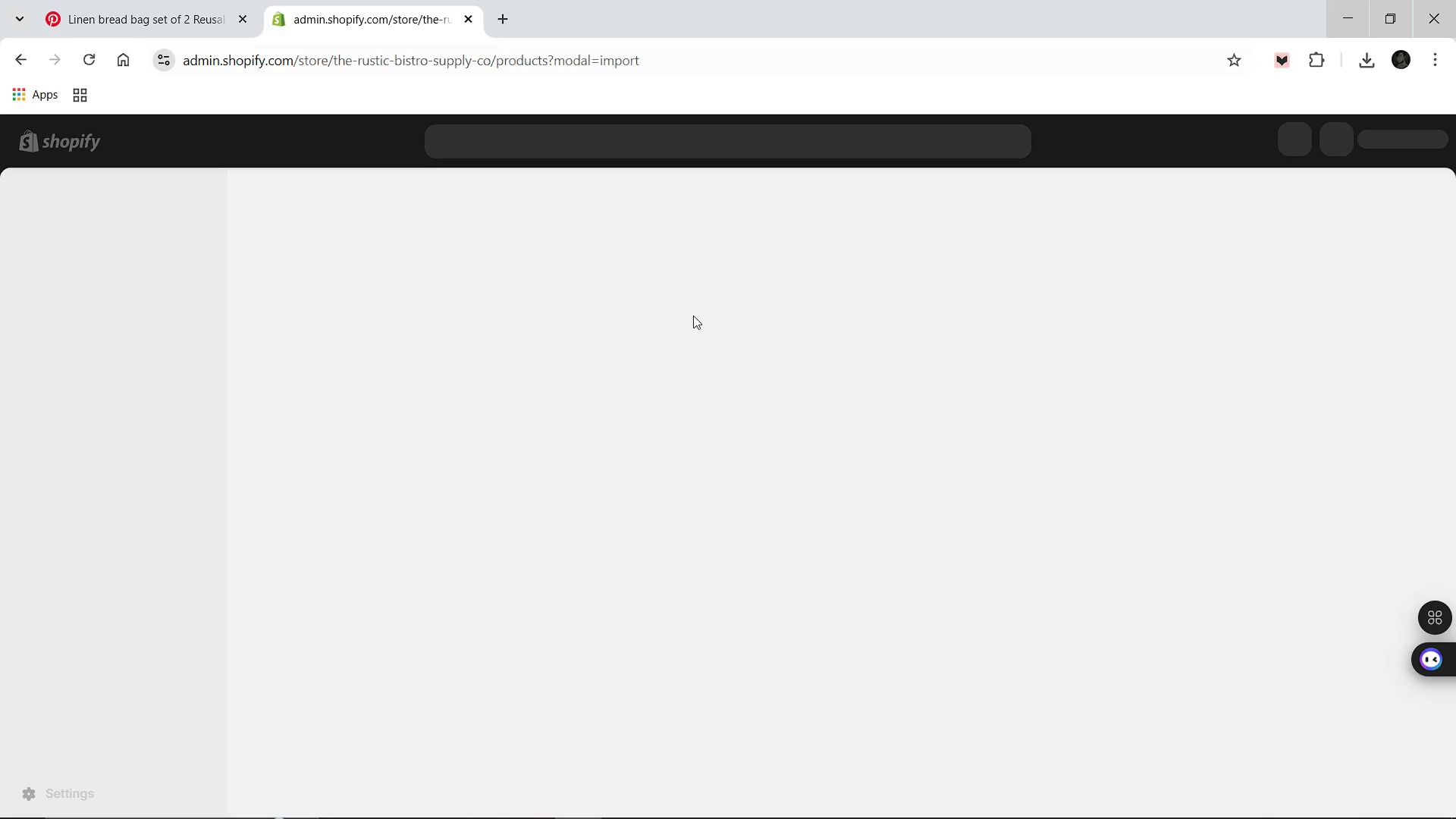 
wait(11.78)
 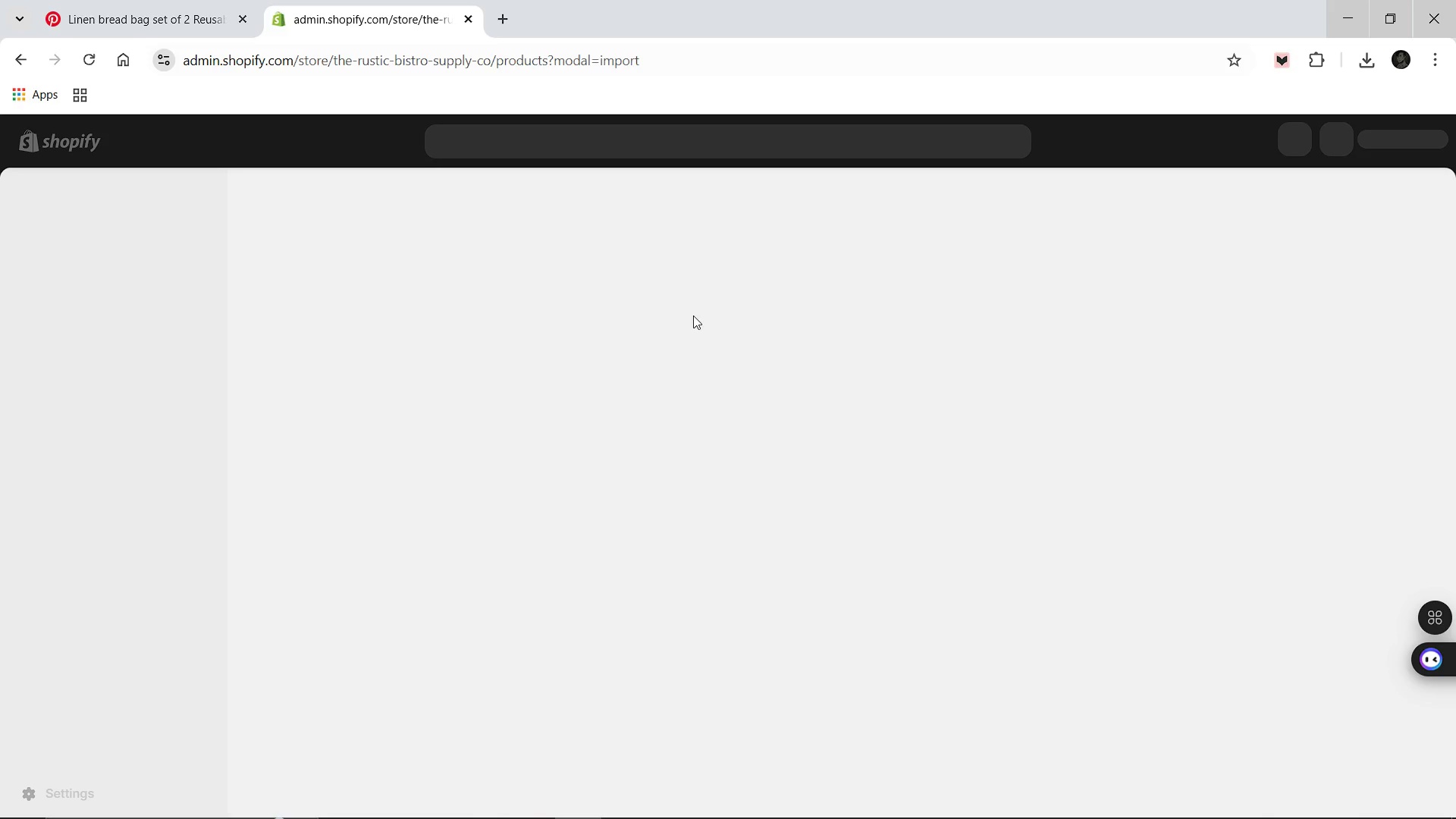 
left_click([1007, 358])
 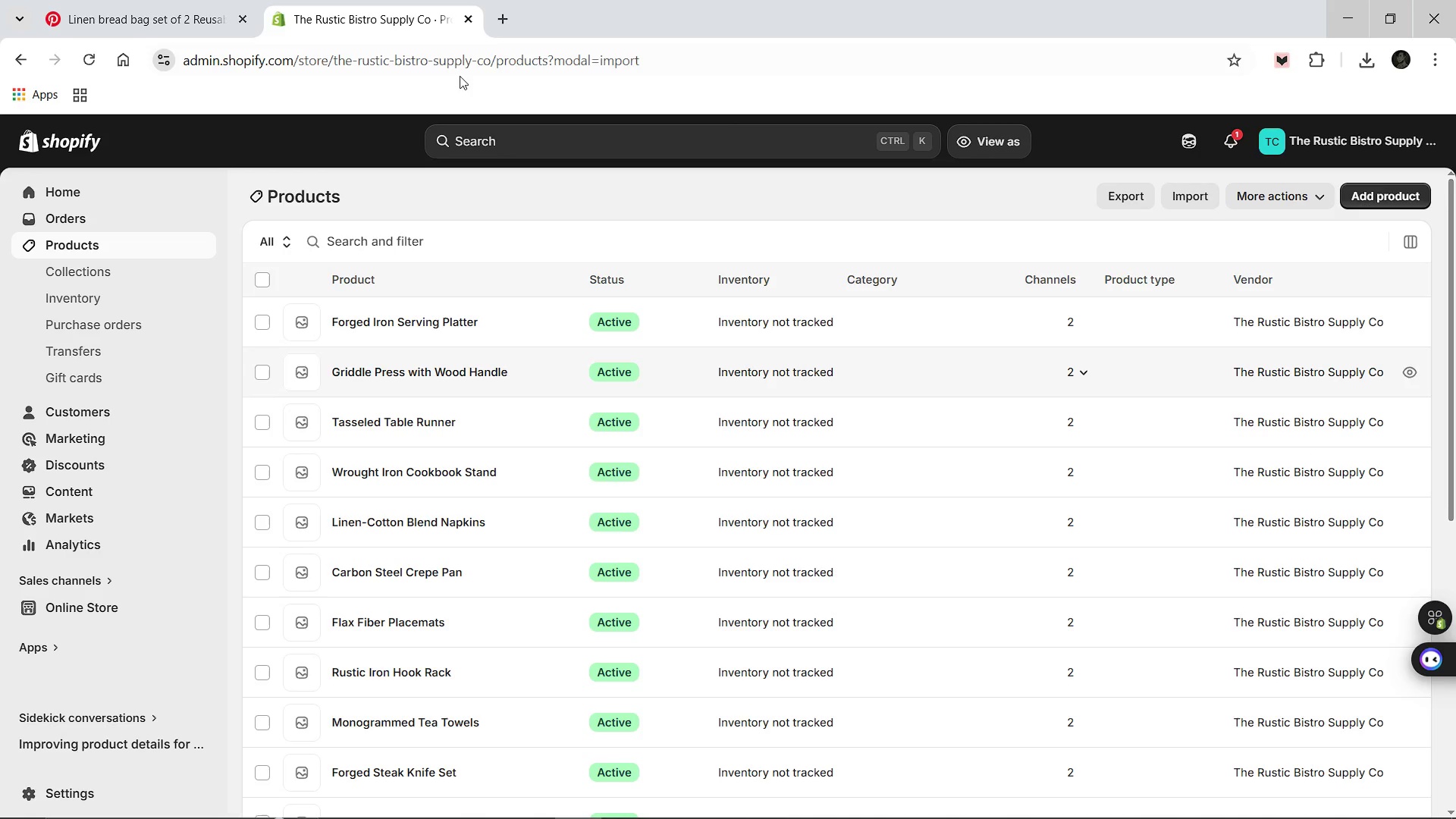 
scroll: coordinate [500, 477], scroll_direction: down, amount: 5.0
 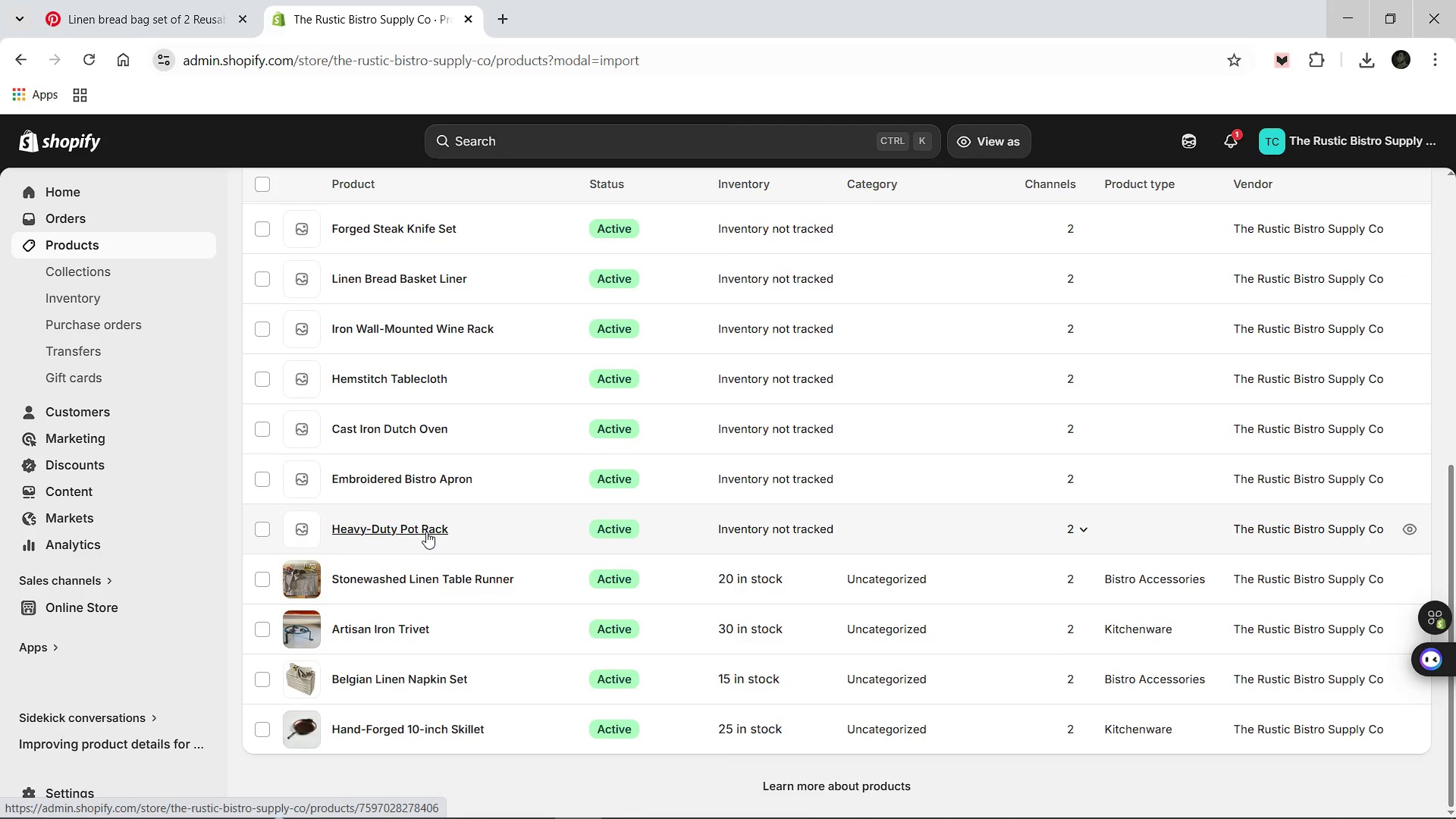 
left_click([426, 532])
 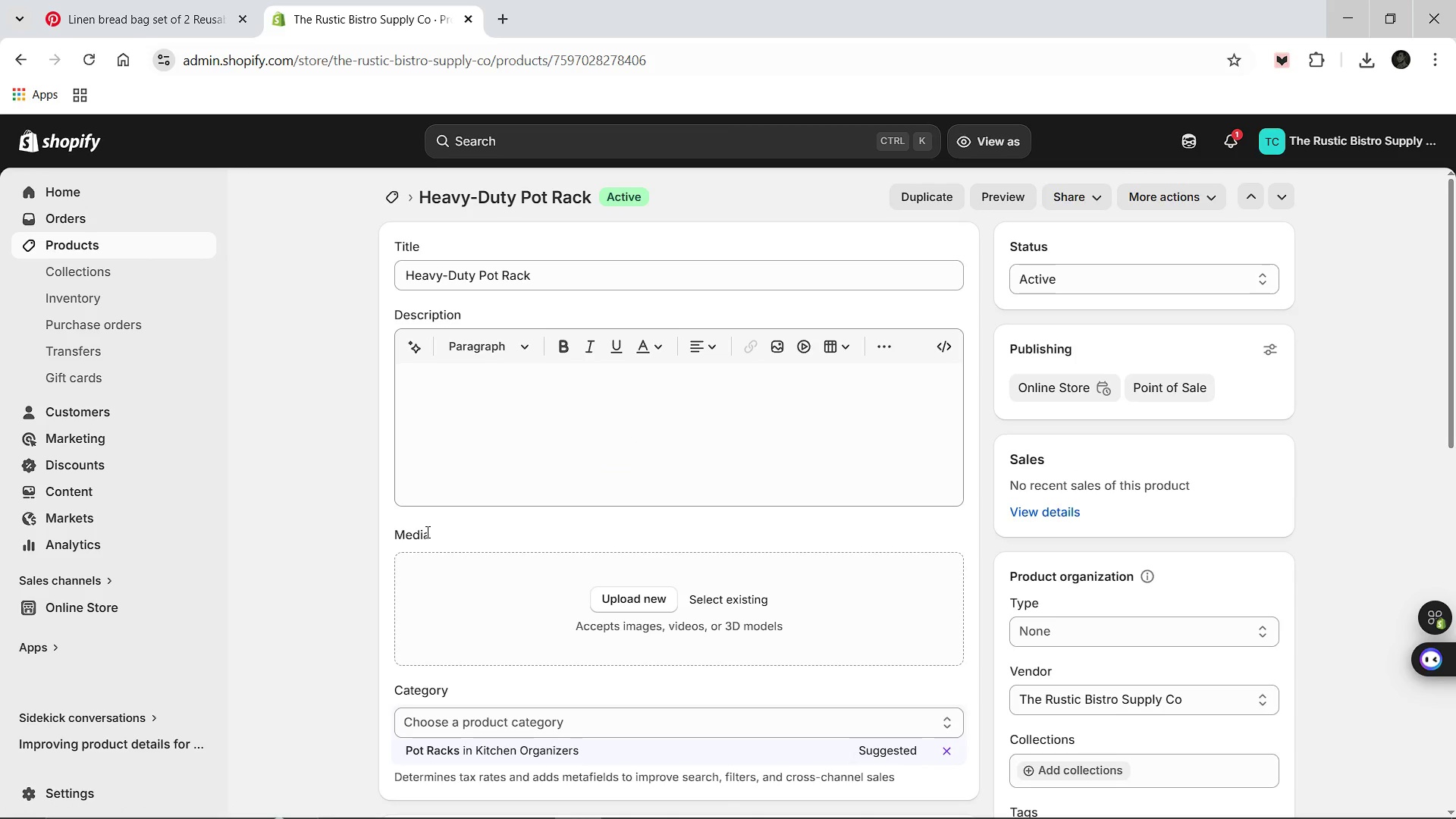 
wait(12.14)
 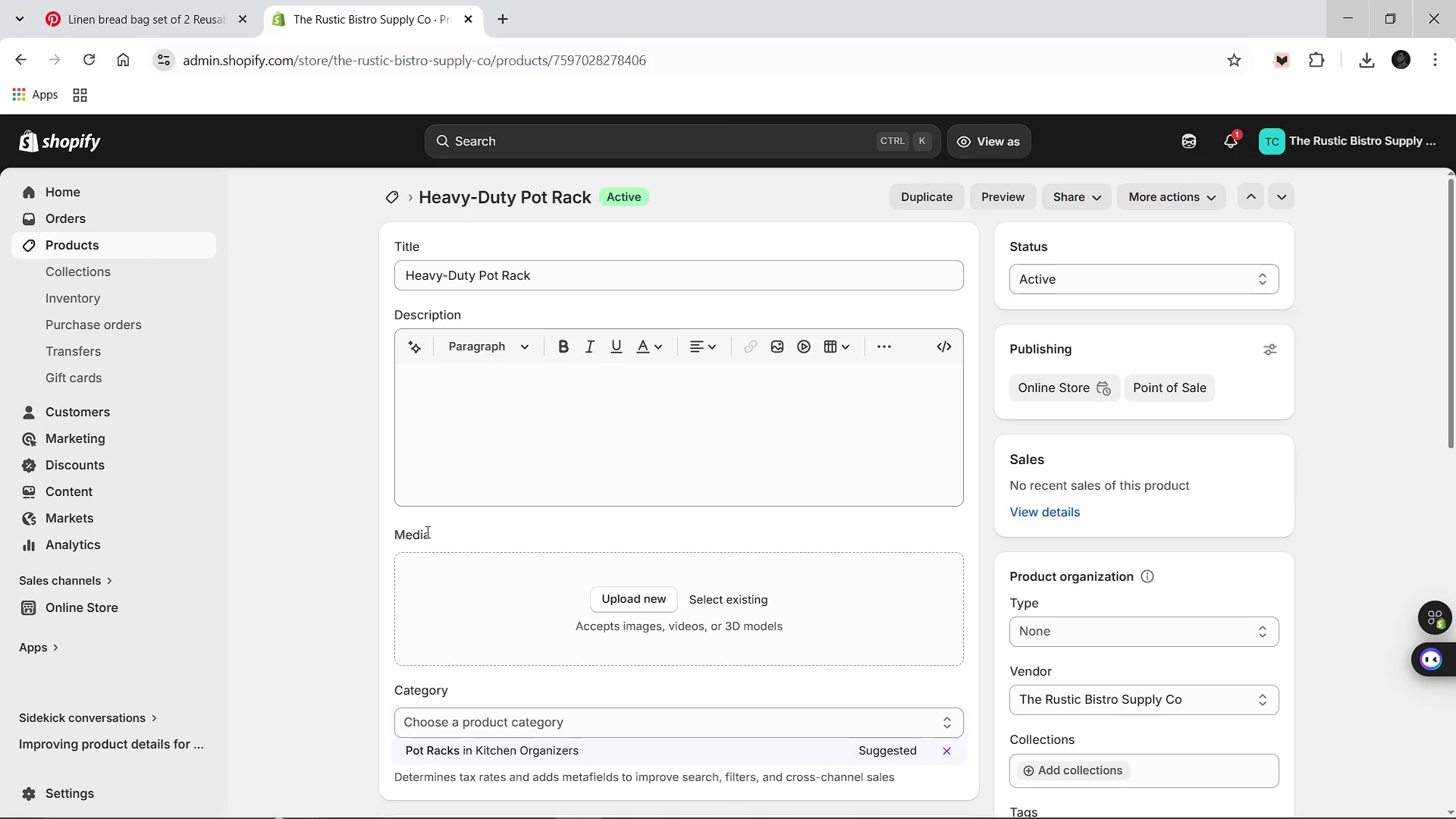 
left_click([639, 482])
 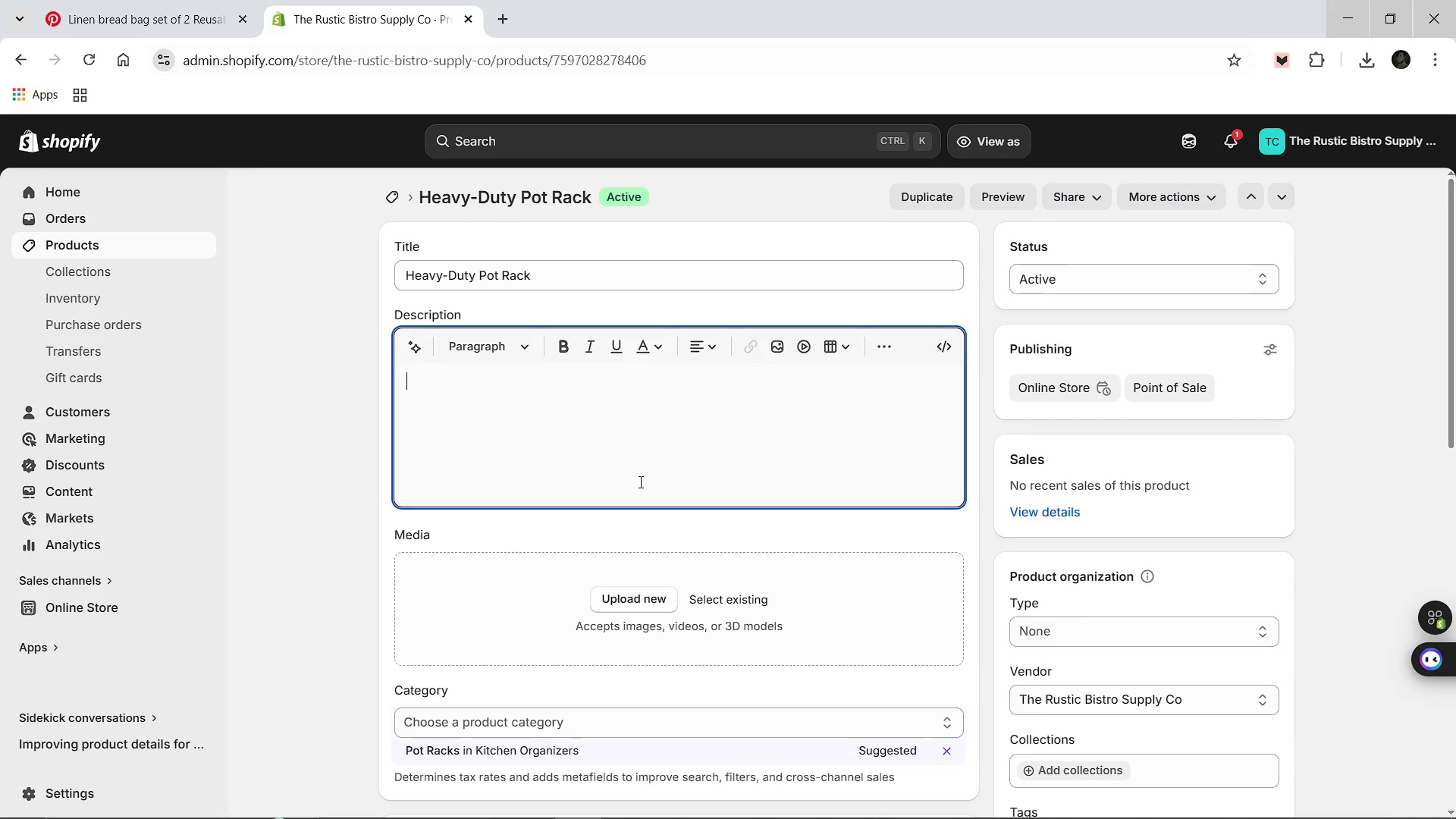 
type(Reclaim your workshop with this wall-mounted statemnt piece. Built from industrial-grade iron, this rack is designed to hold your heaviest cookware while adding a professional "Chef's Kitchen" atmosphere to your home.)
 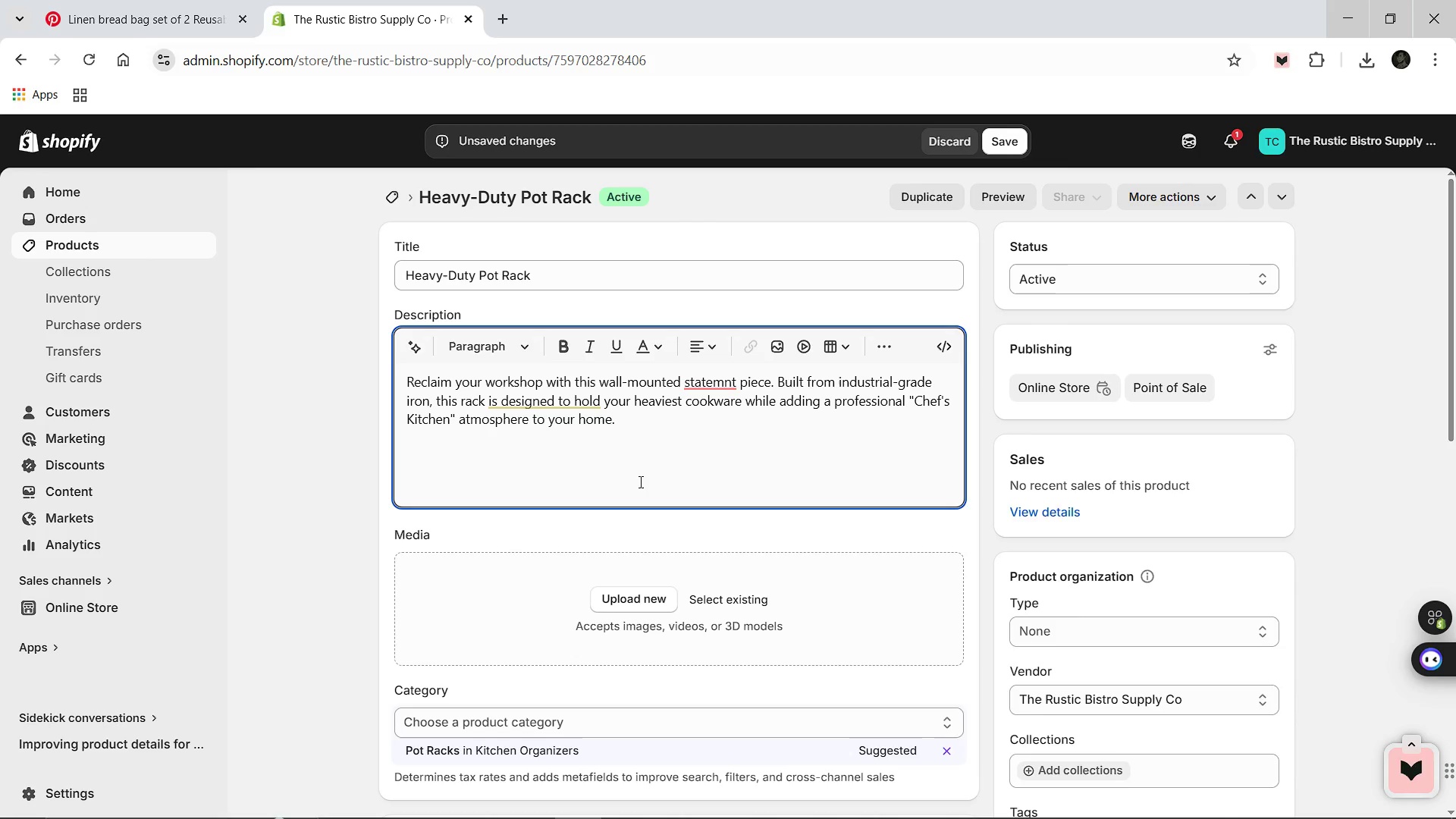 
left_click([396, 262])
 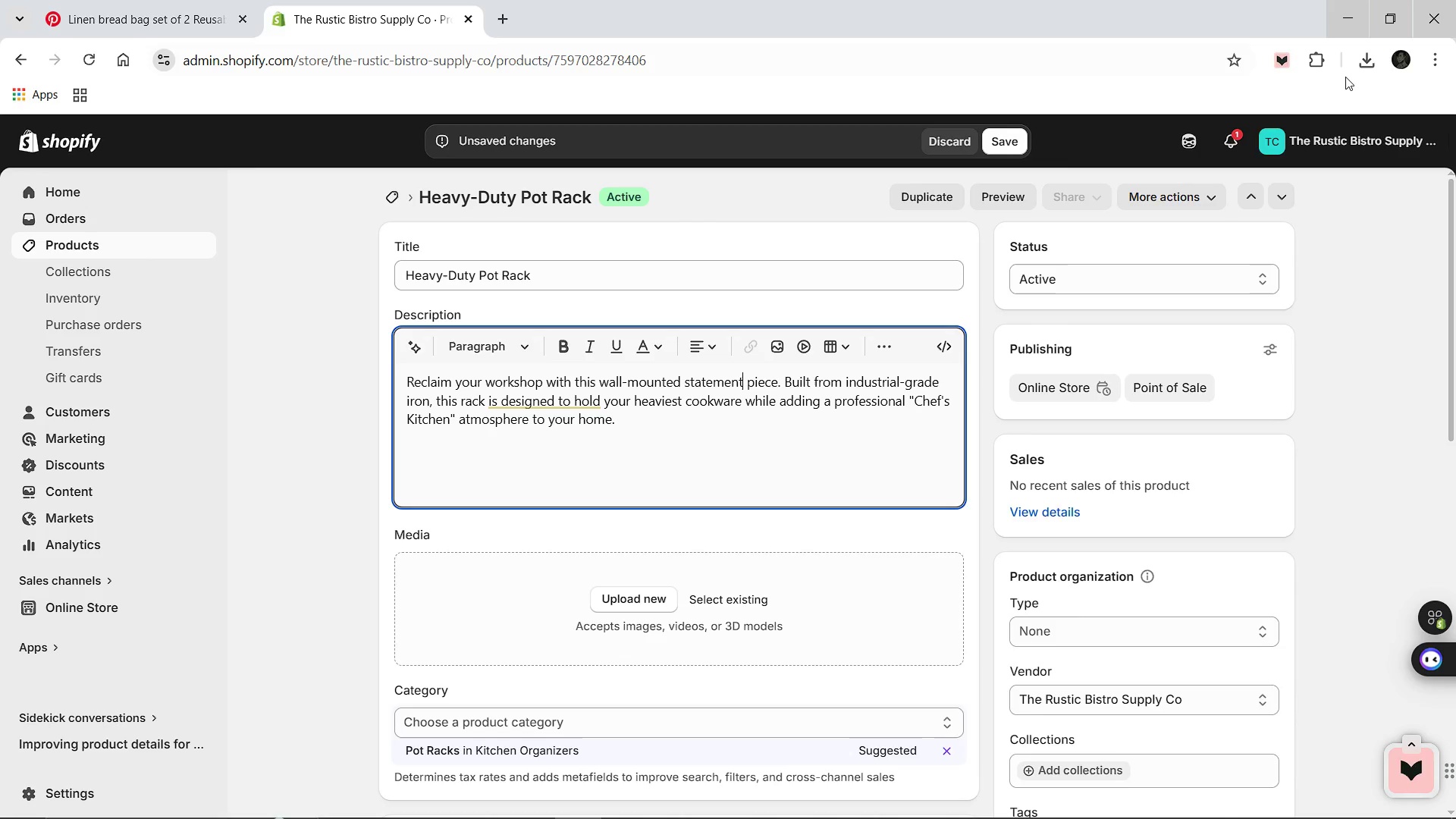 
left_click([1369, 58])
 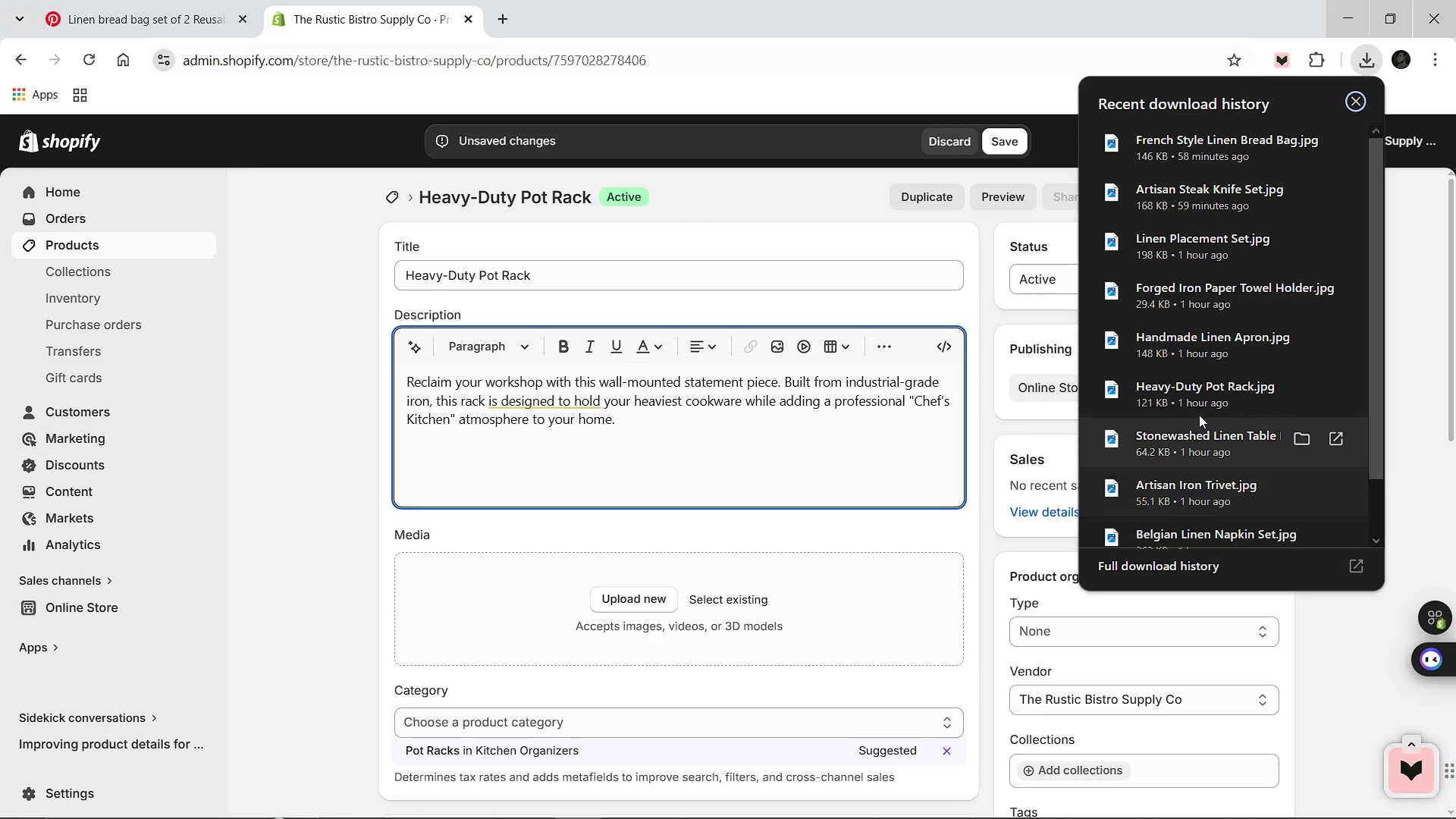 
left_click_drag(start_coordinate=[1193, 397], to_coordinate=[752, 597])
 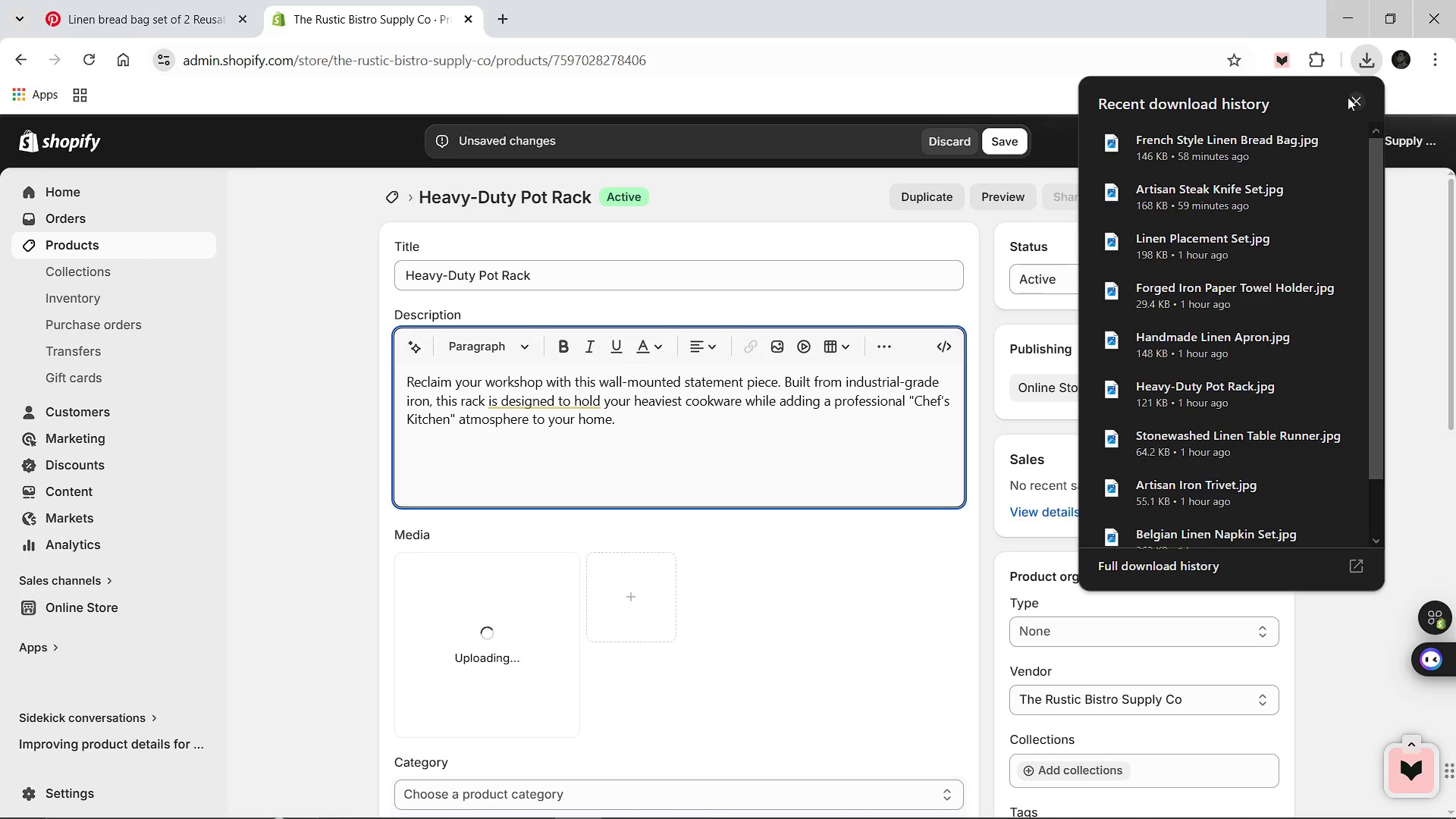 
left_click([1356, 102])
 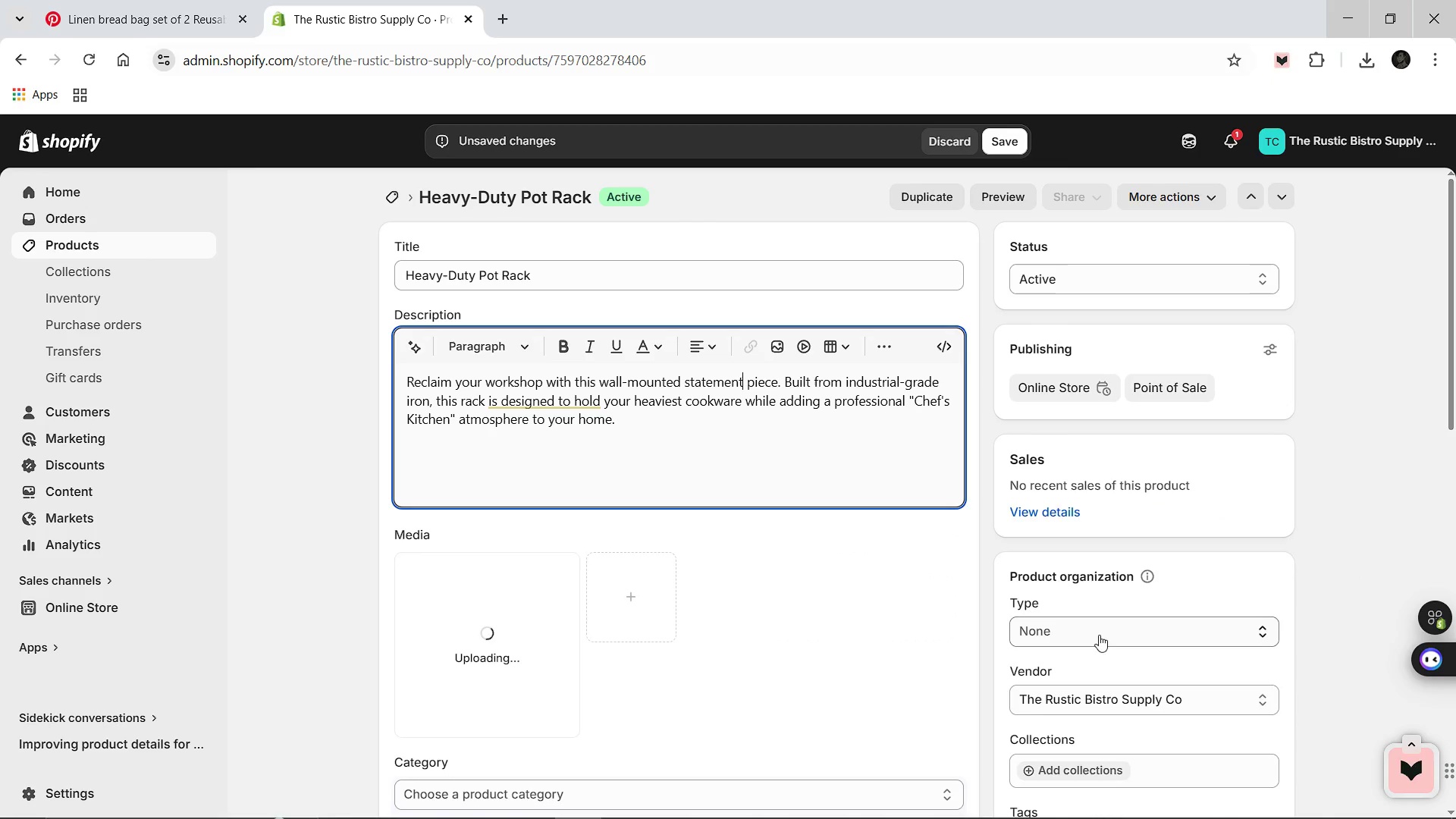 
left_click([1099, 635])
 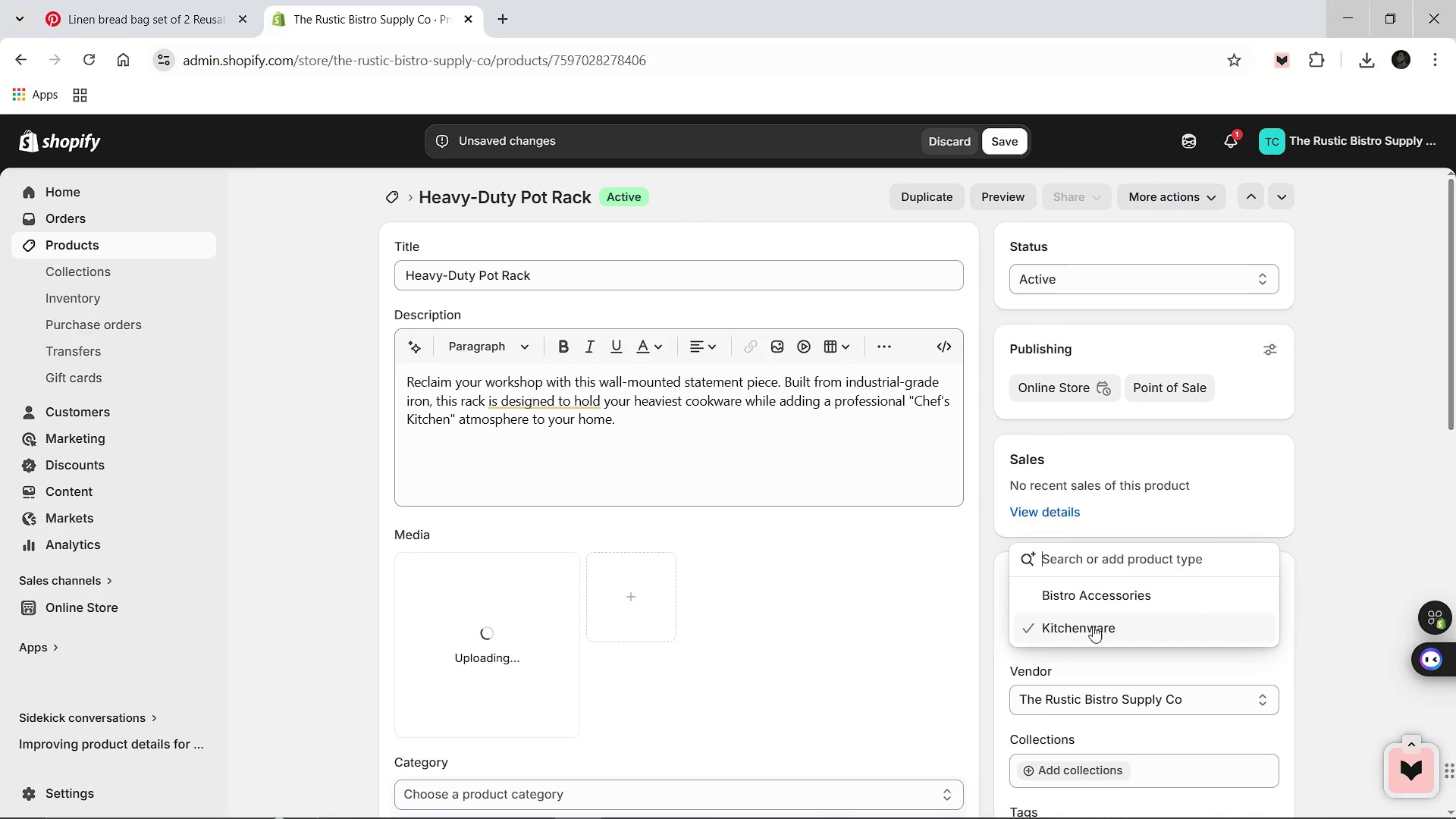 
left_click([1093, 626])
 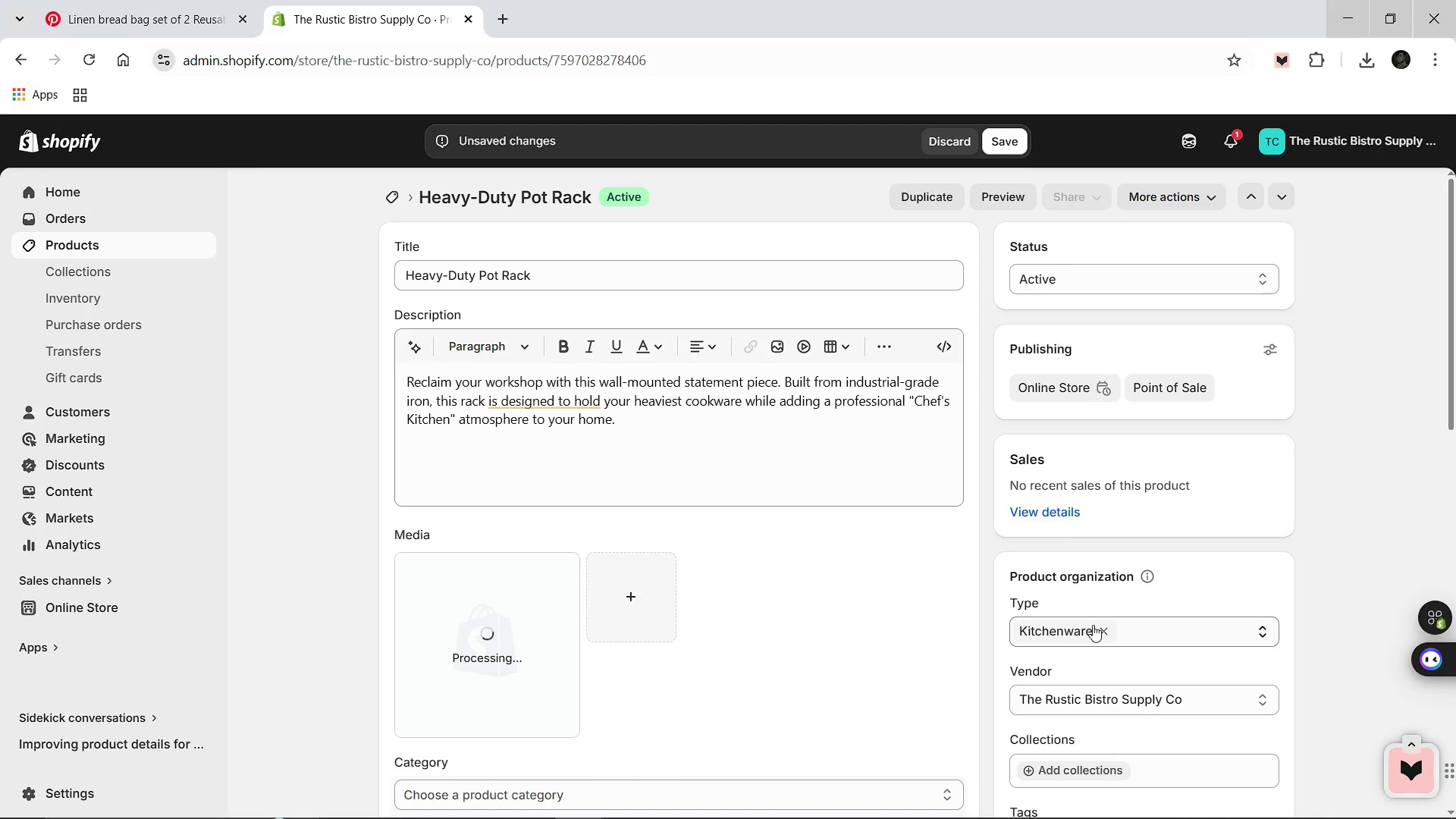 
scroll: coordinate [1092, 625], scroll_direction: down, amount: 2.0
 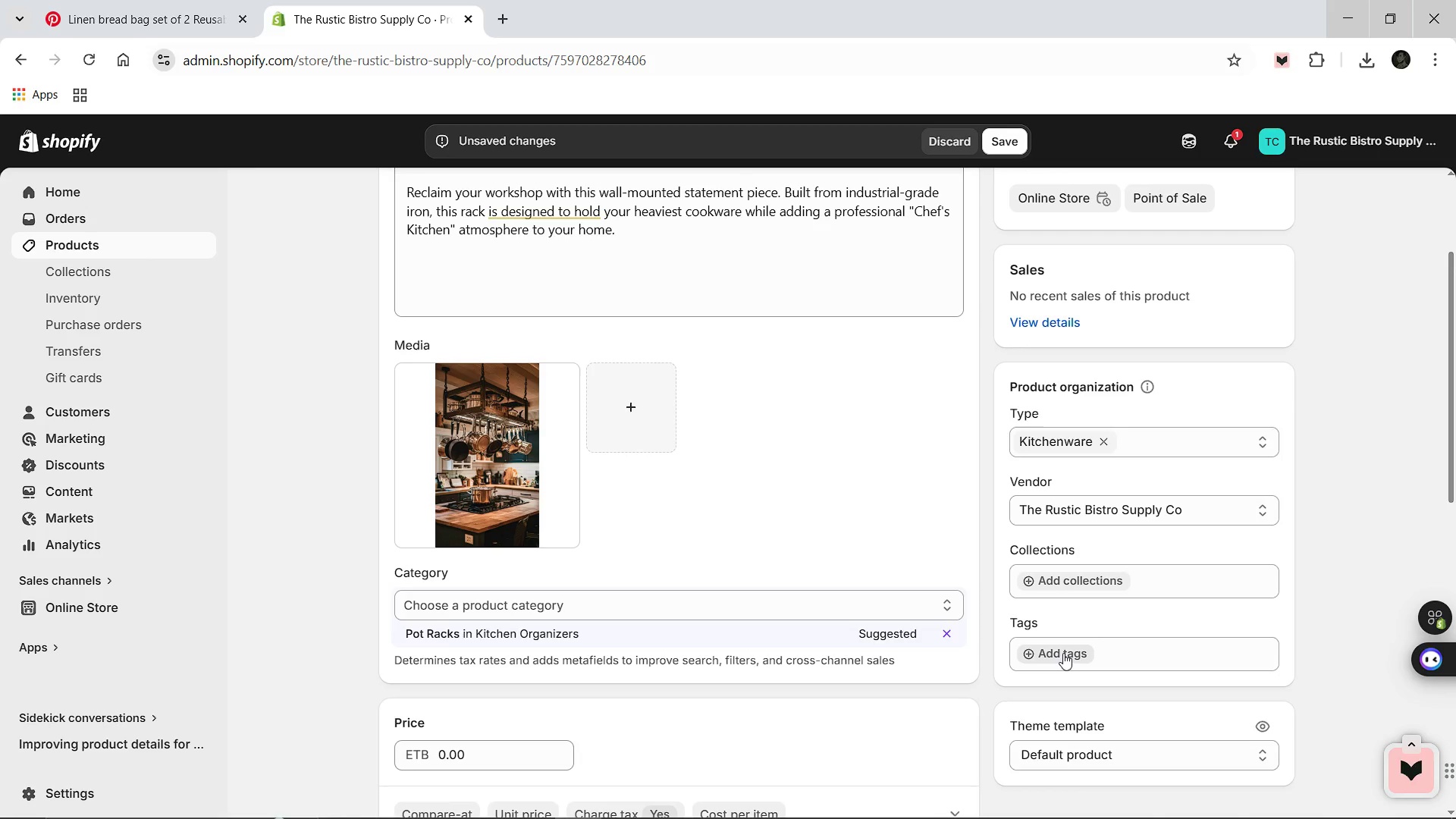 
left_click([1063, 653])
 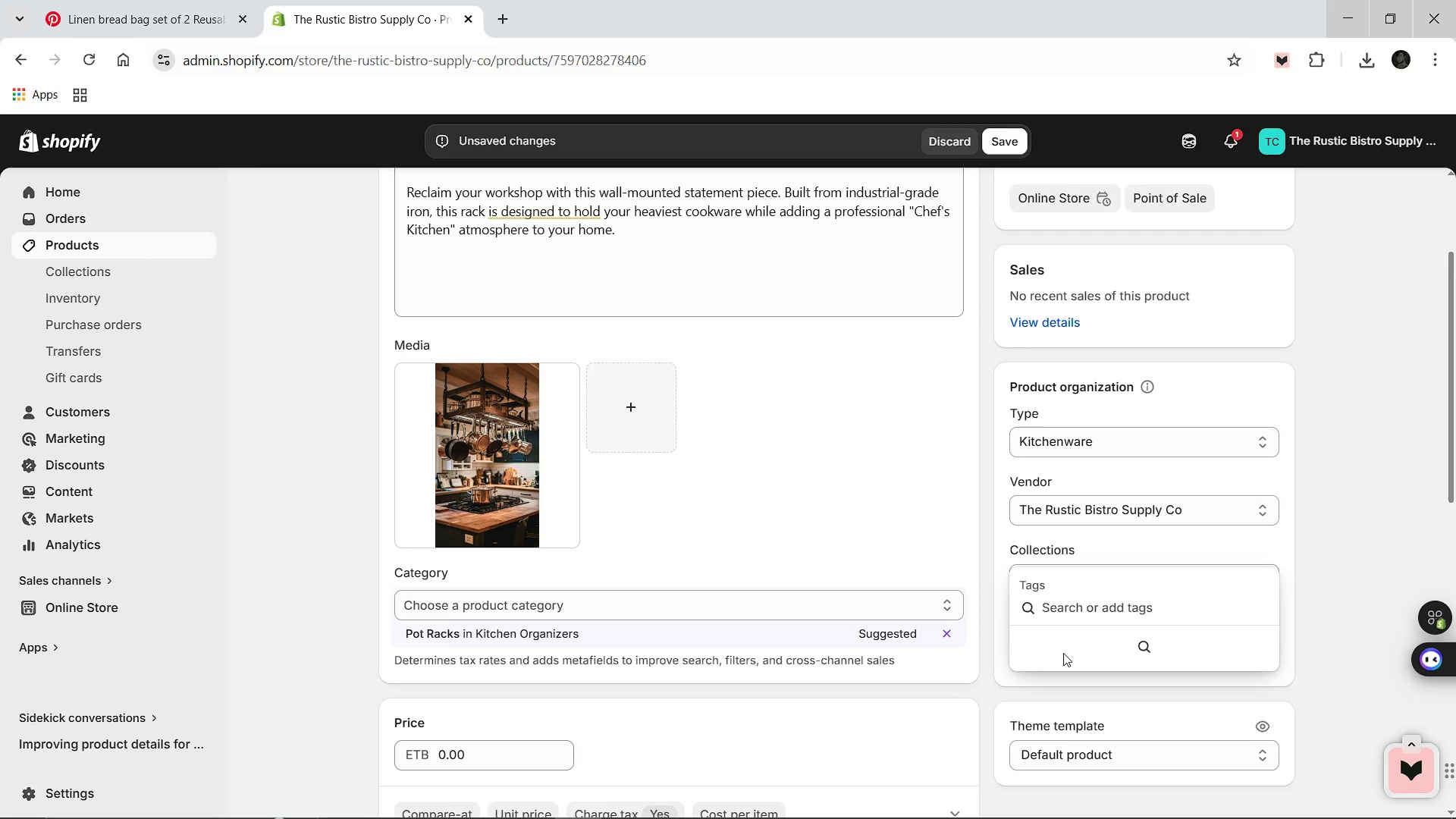 
type(Irone)
key(Backspace)
type(a)
key(Backspace)
type(ware)
 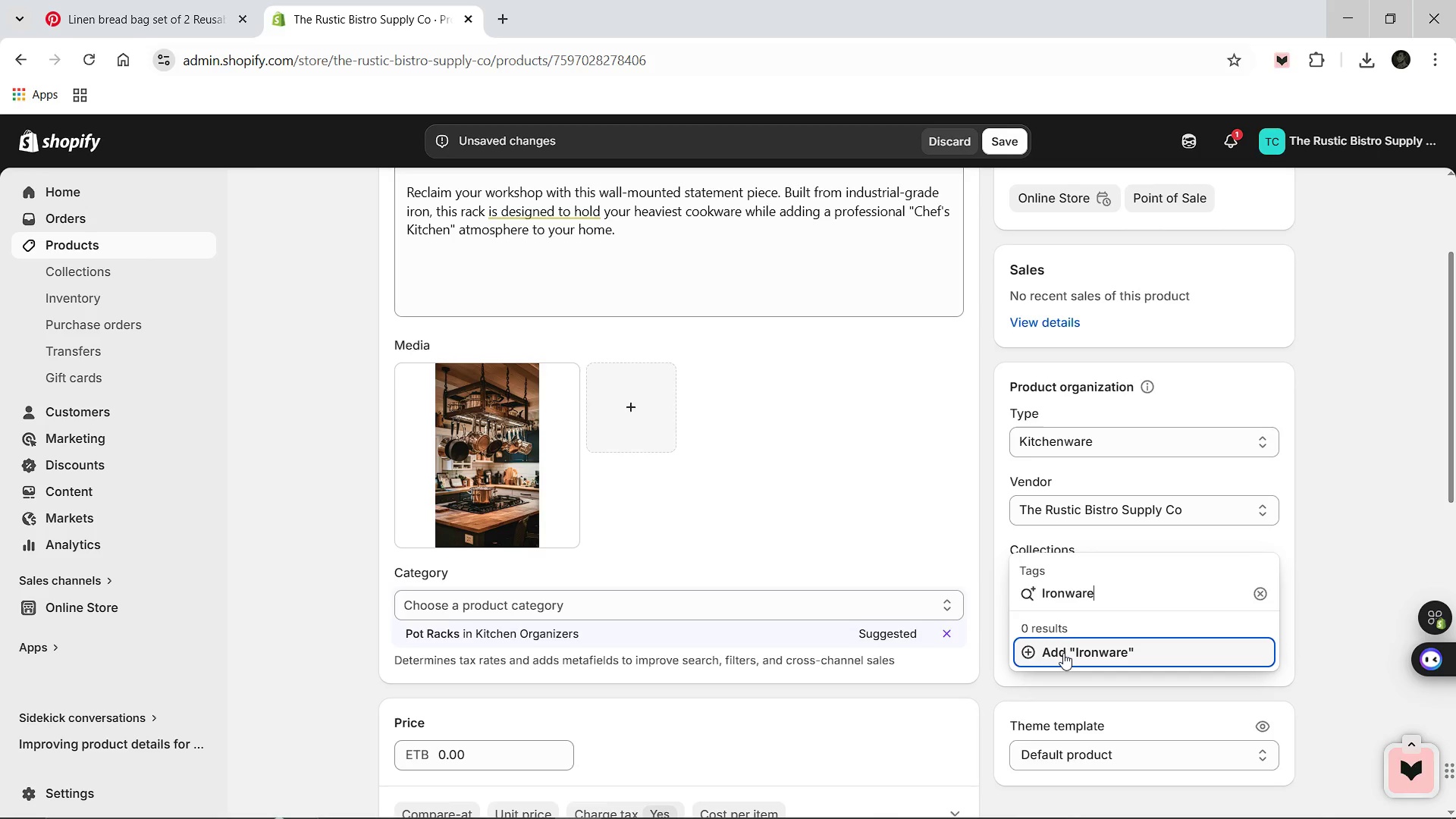 
key(Enter)
 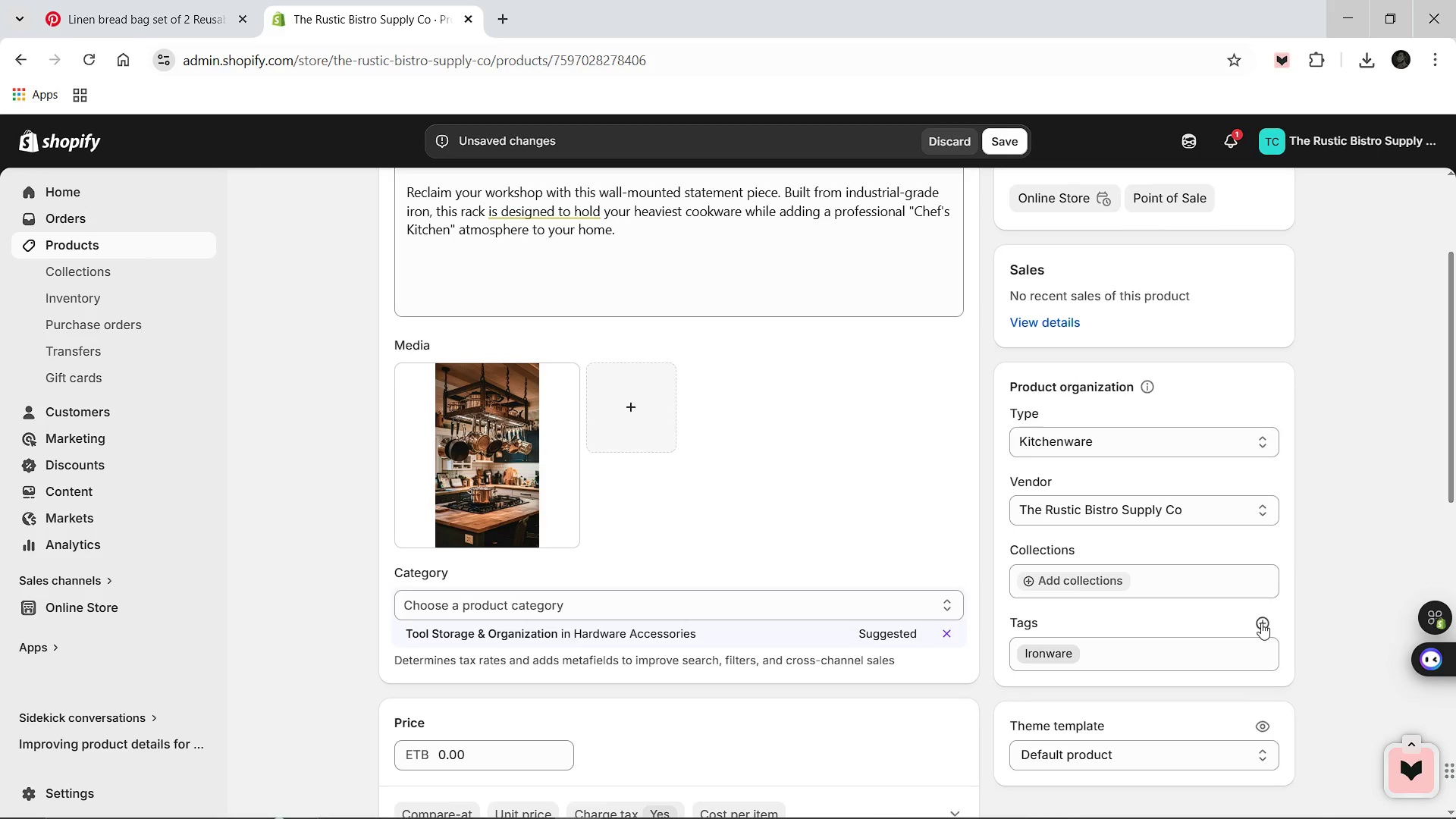 
left_click([1261, 623])
 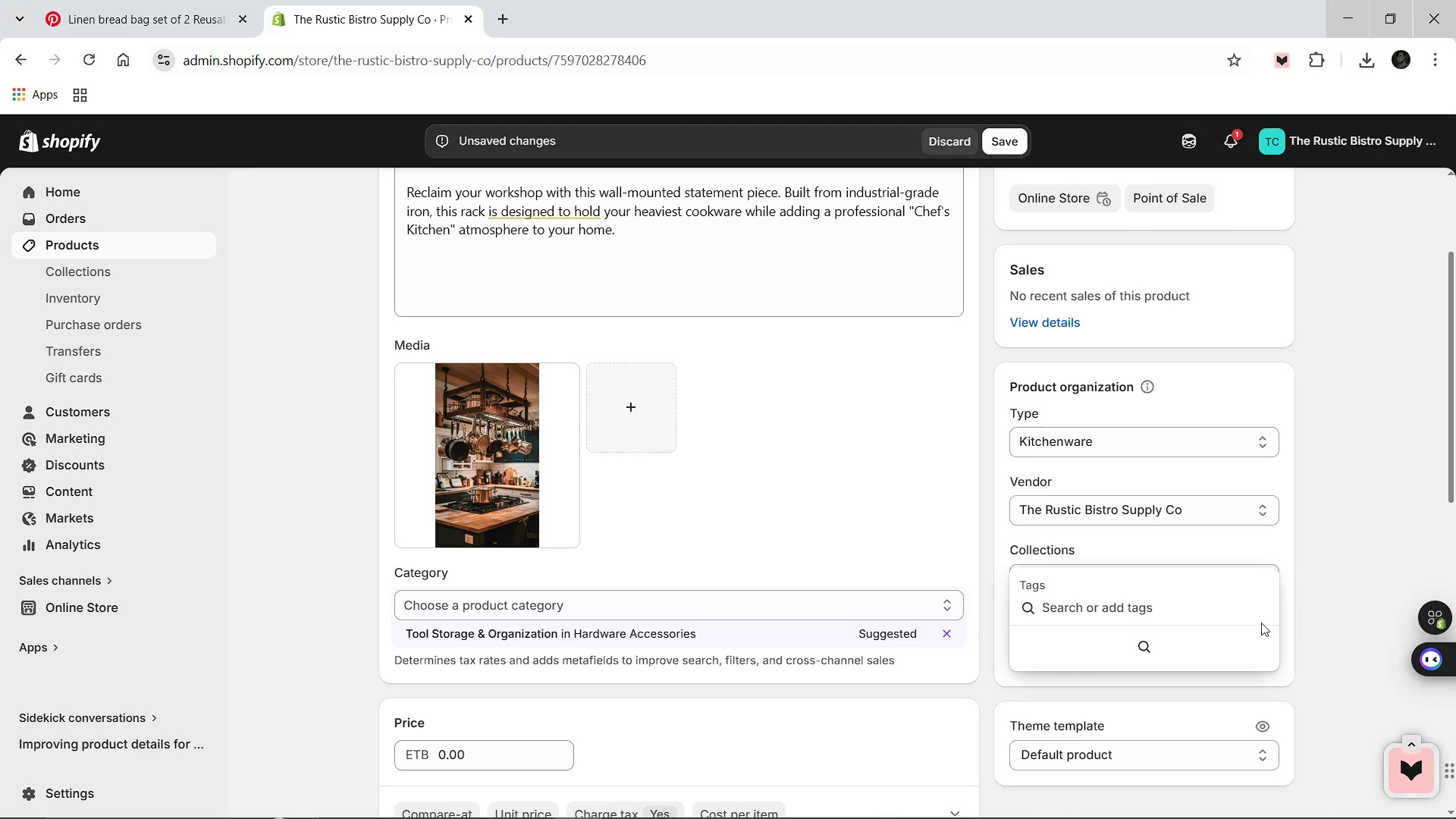 
type(Storage)
 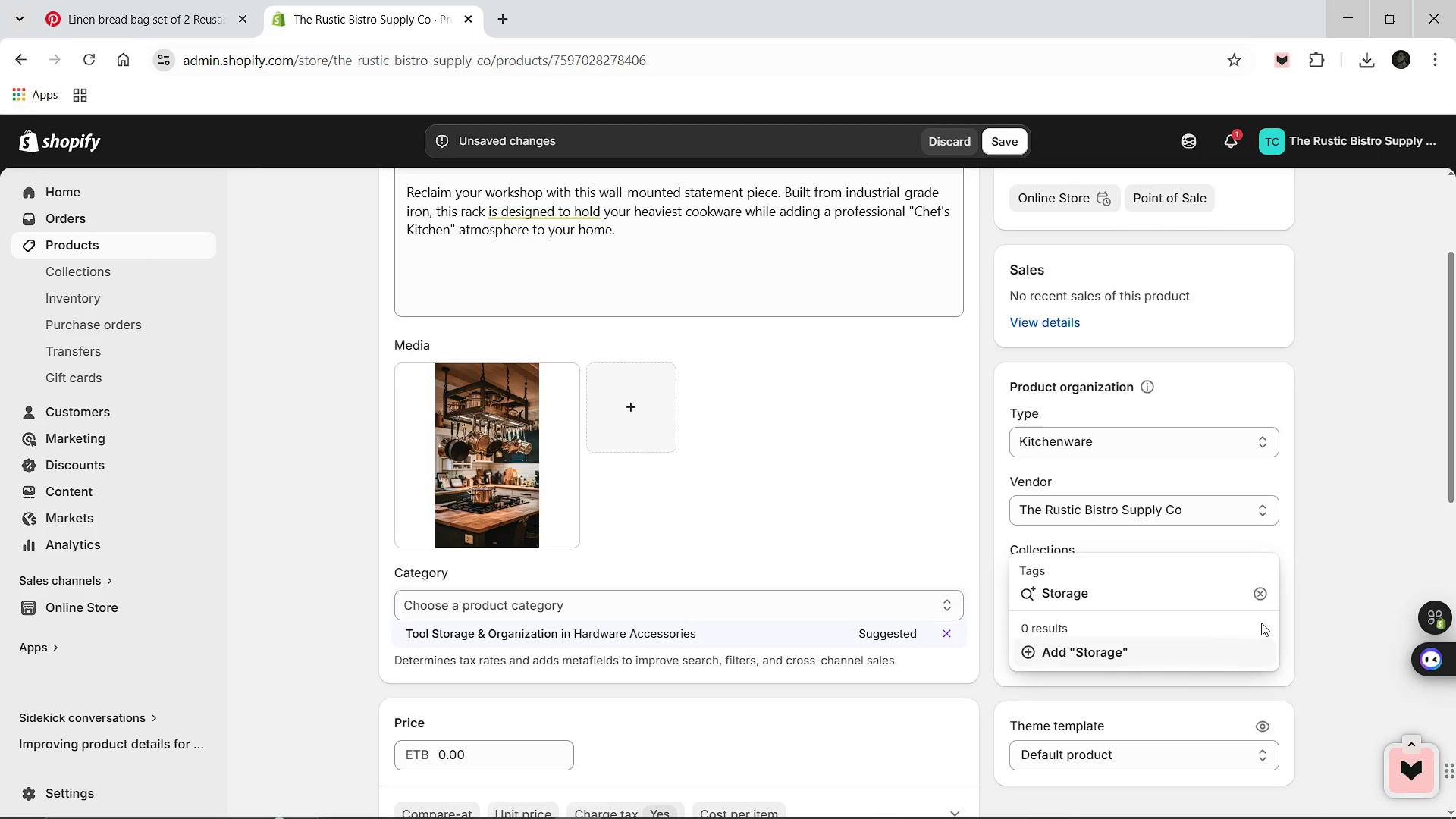 
key(Enter)
 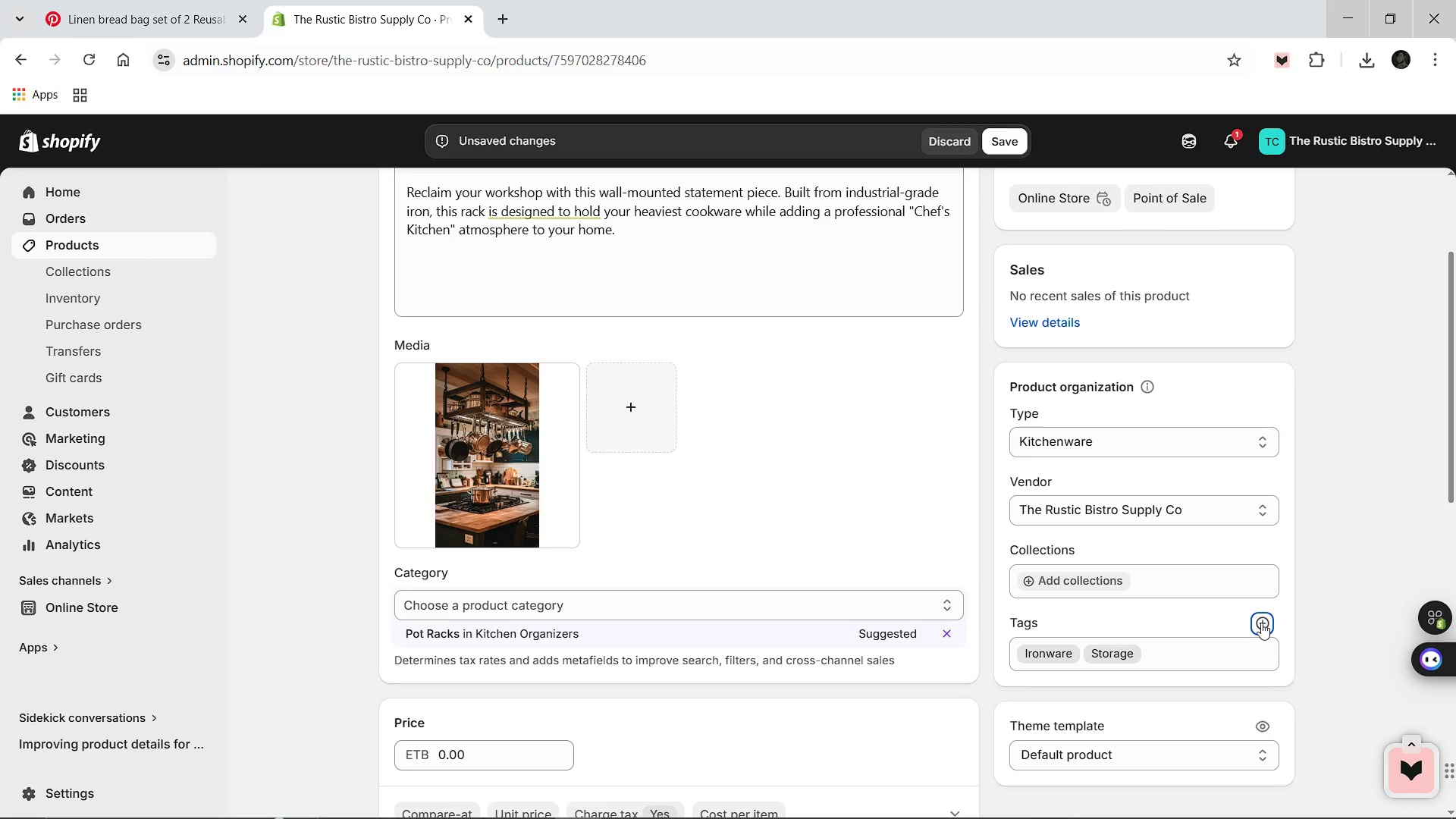 
left_click([1261, 623])
 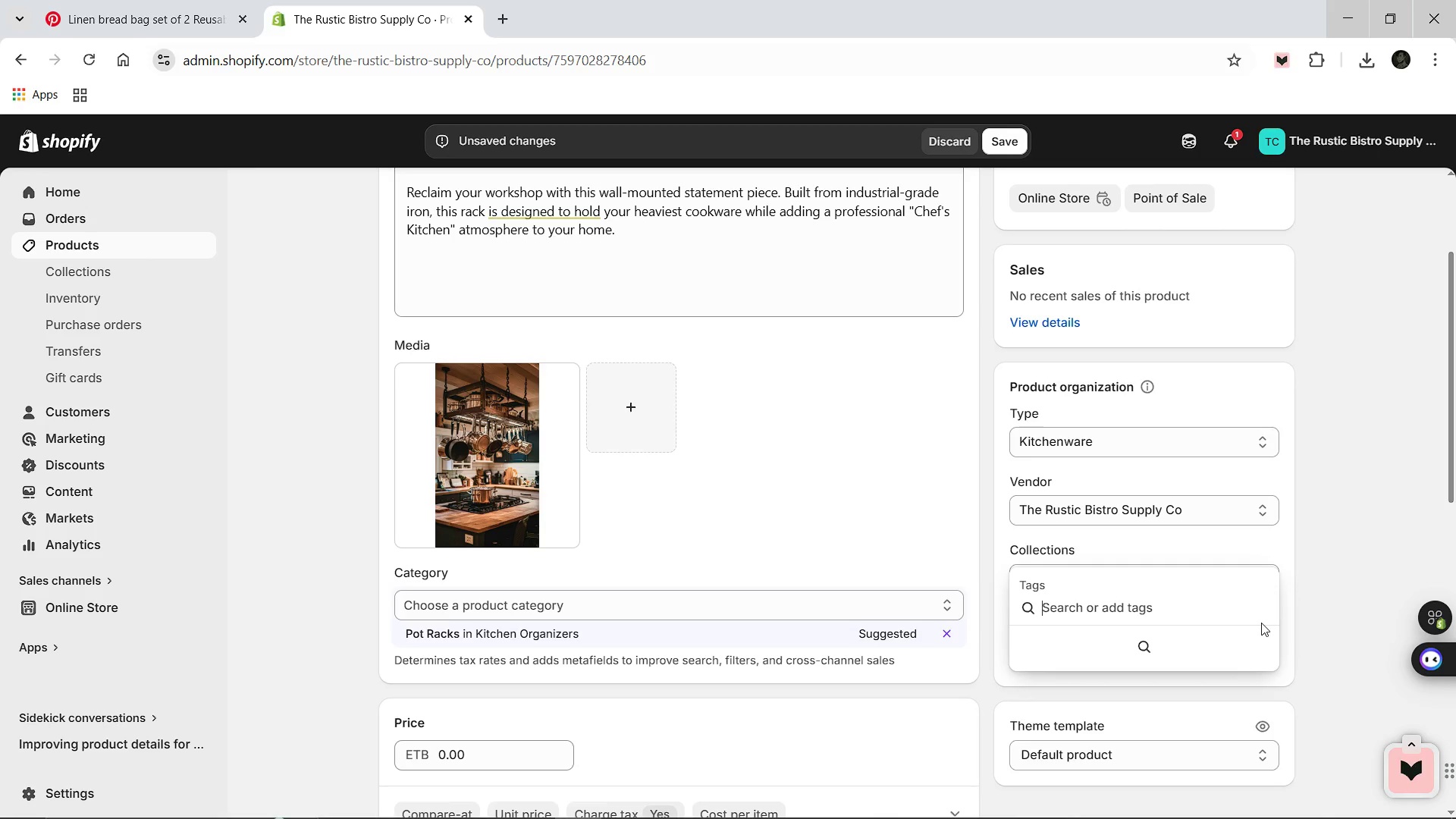 
type(Kitchen Organia)
key(Backspace)
type(zat)
key(Backspace)
key(Backspace)
key(Backspace)
key(Backspace)
type(ization)
 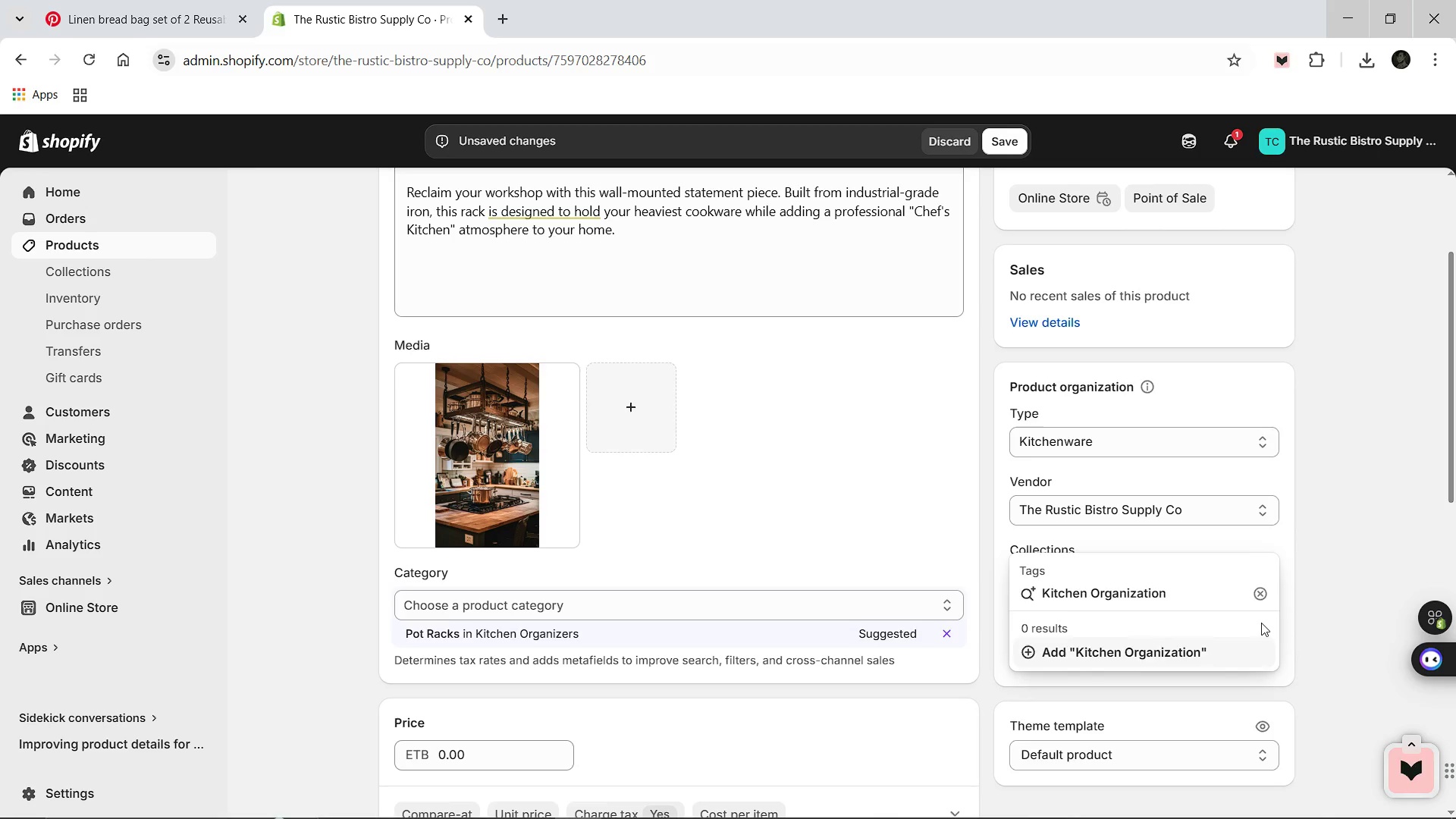 
wait(5.84)
 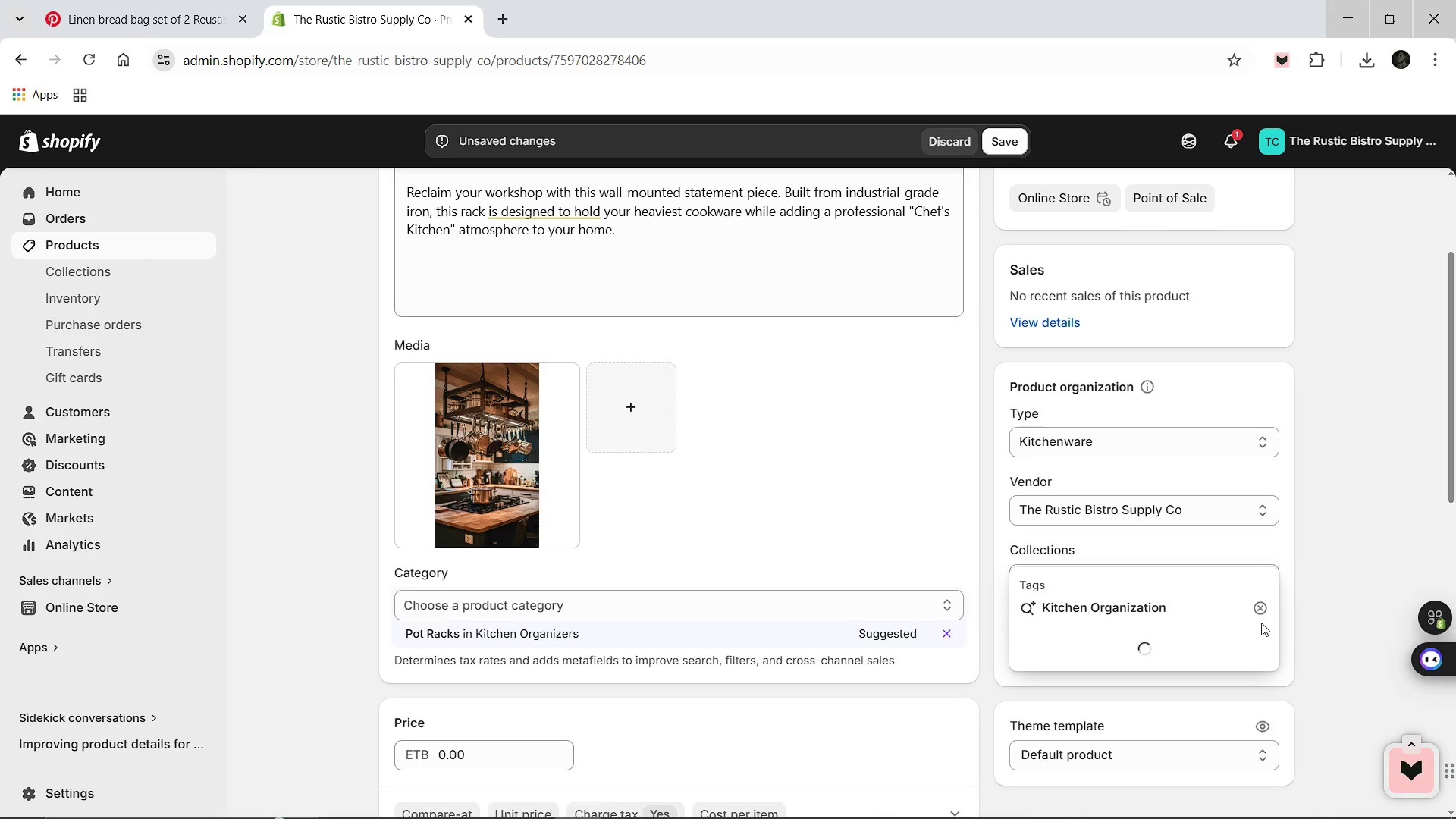 
key(Enter)
 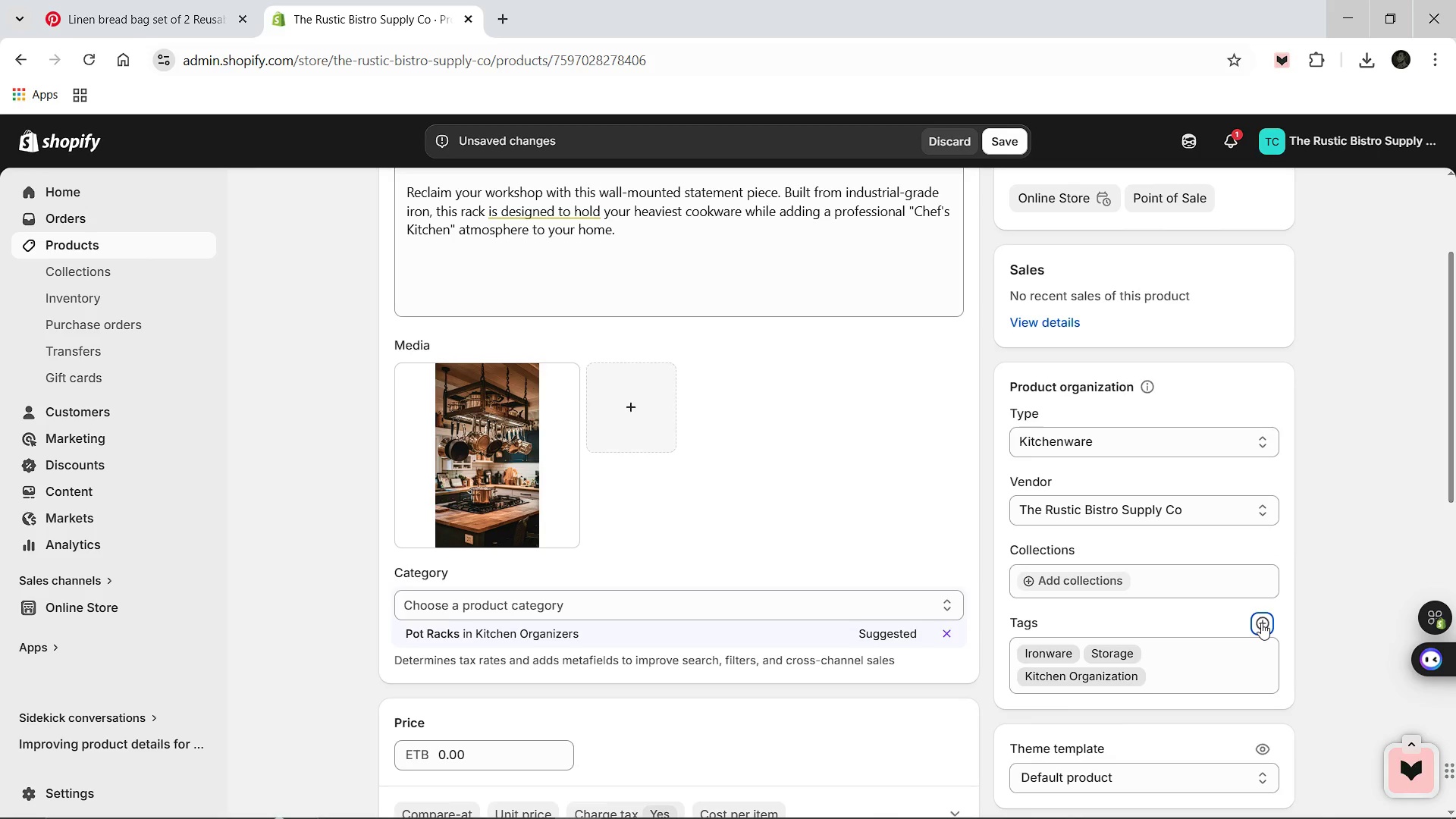 
left_click([1261, 623])
 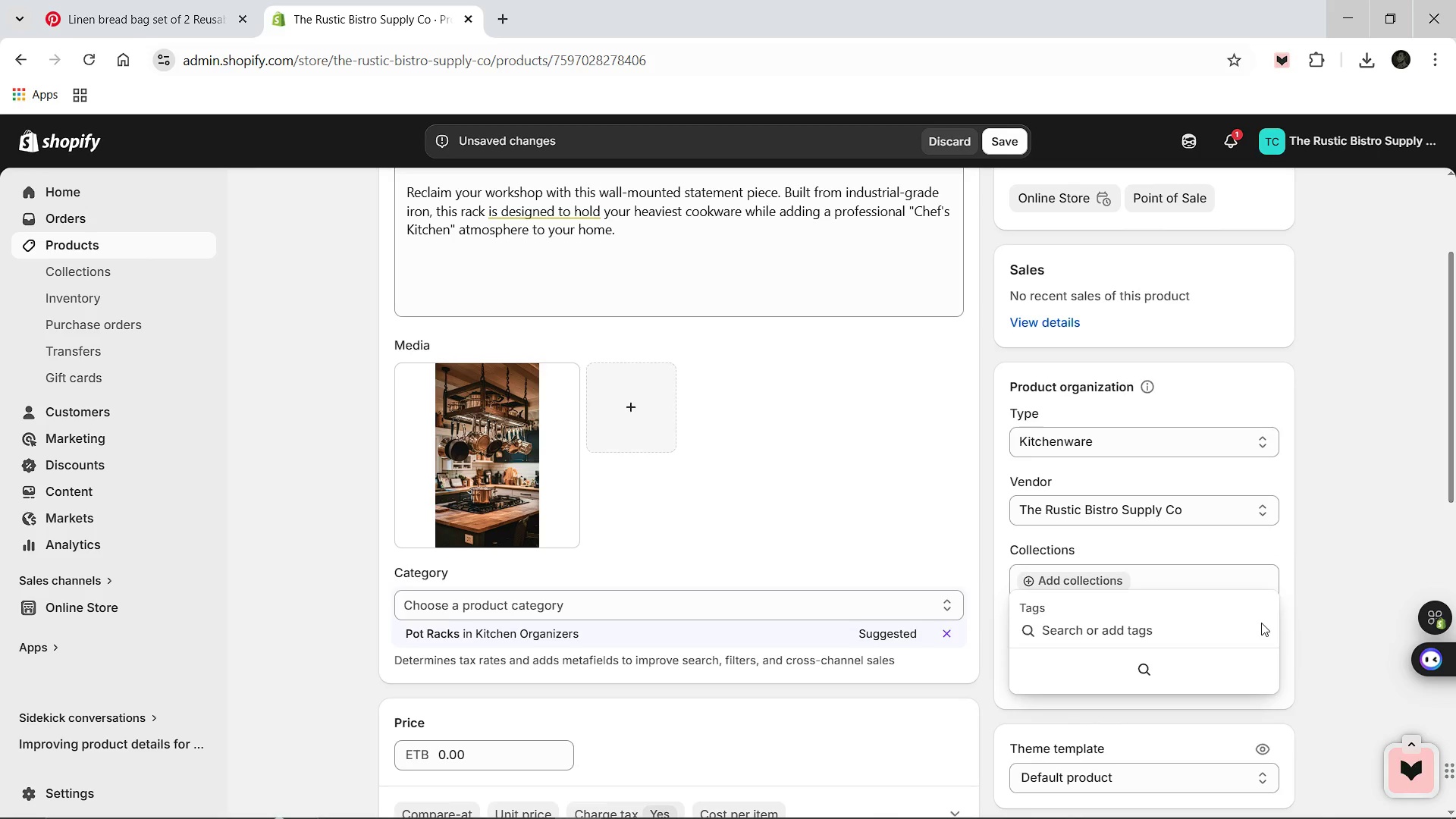 
type(Industrial)
 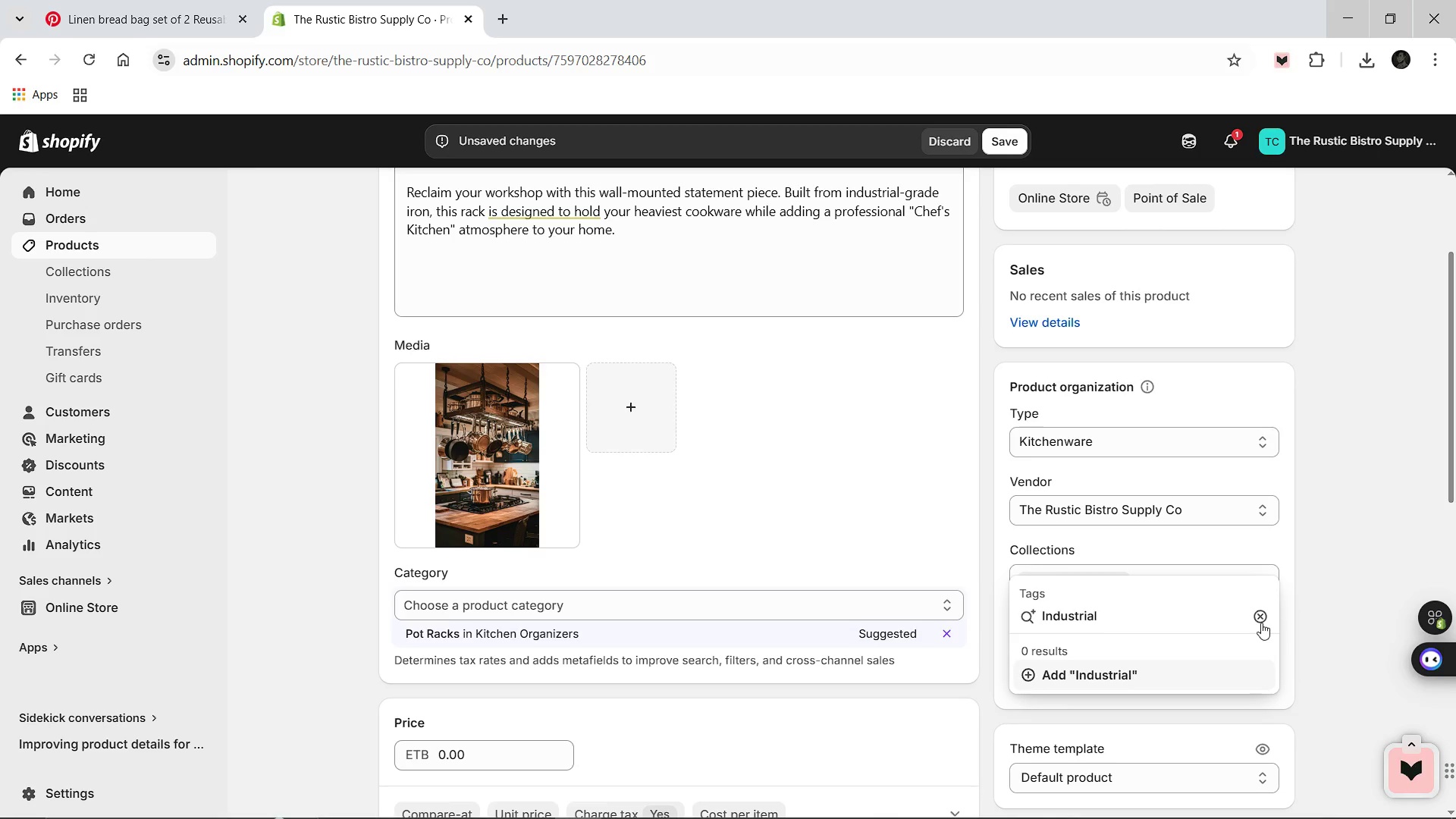 
key(Enter)
 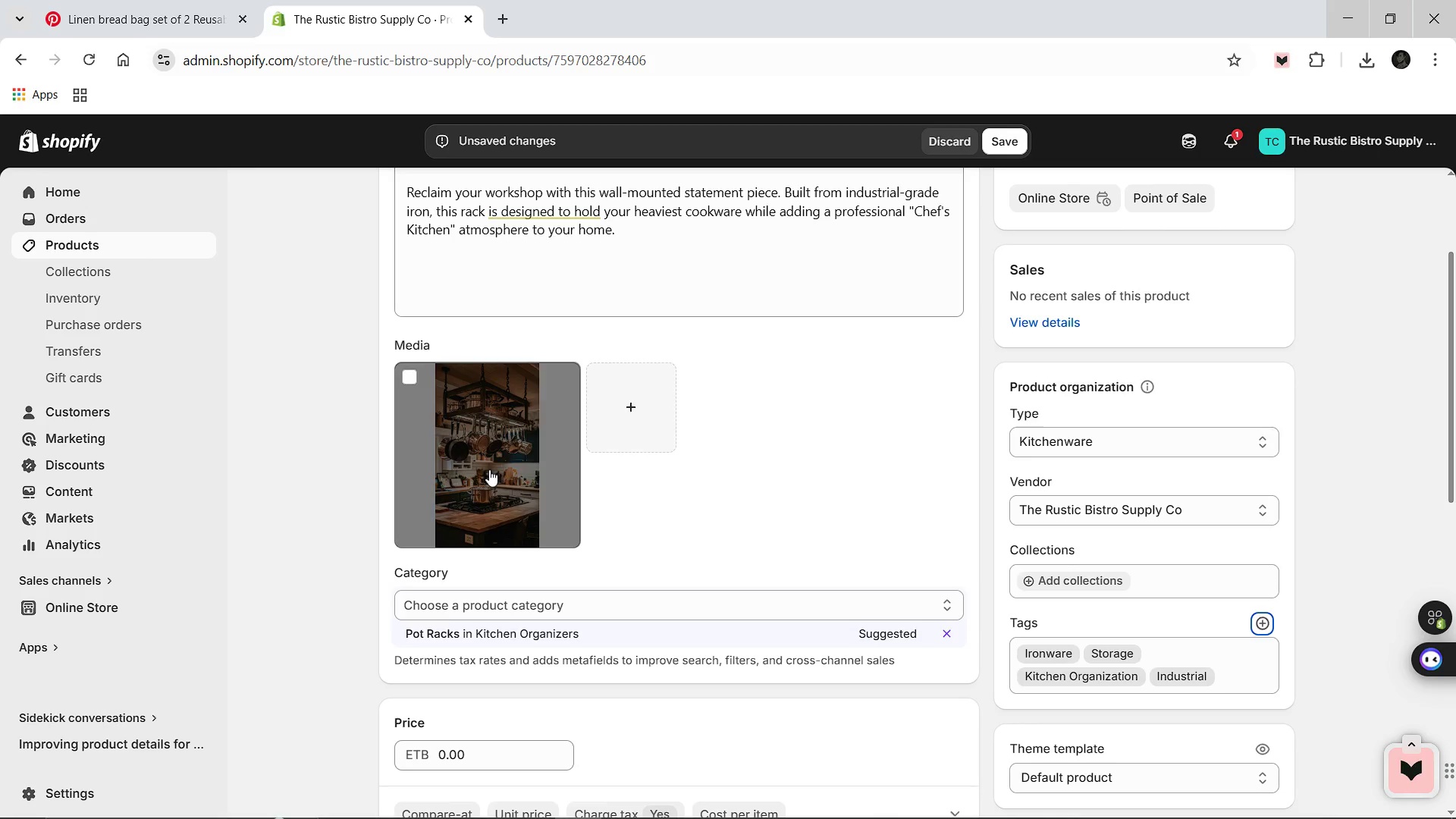 
scroll: coordinate [972, 546], scroll_direction: up, amount: 1.0
 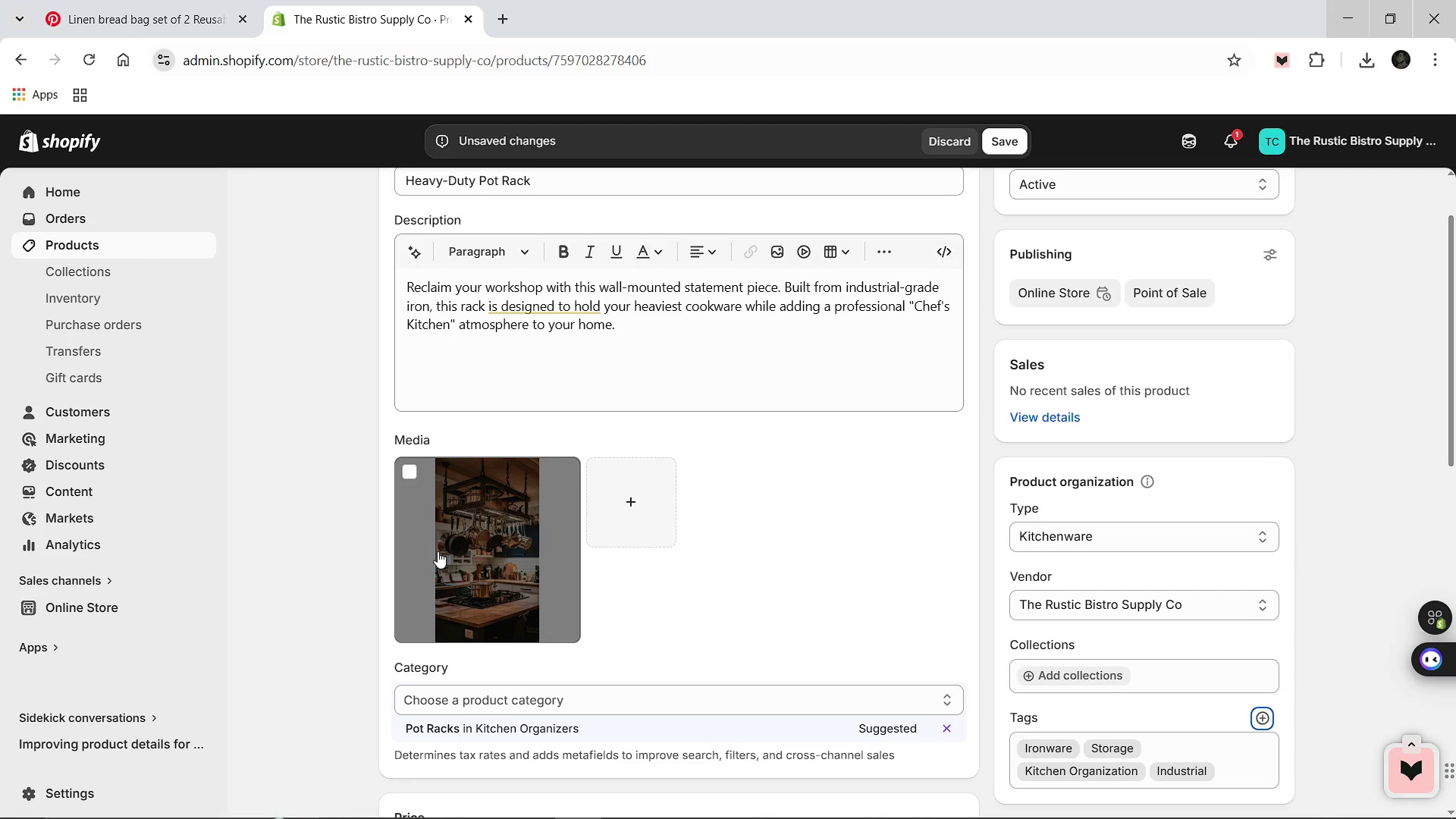 
left_click([438, 551])
 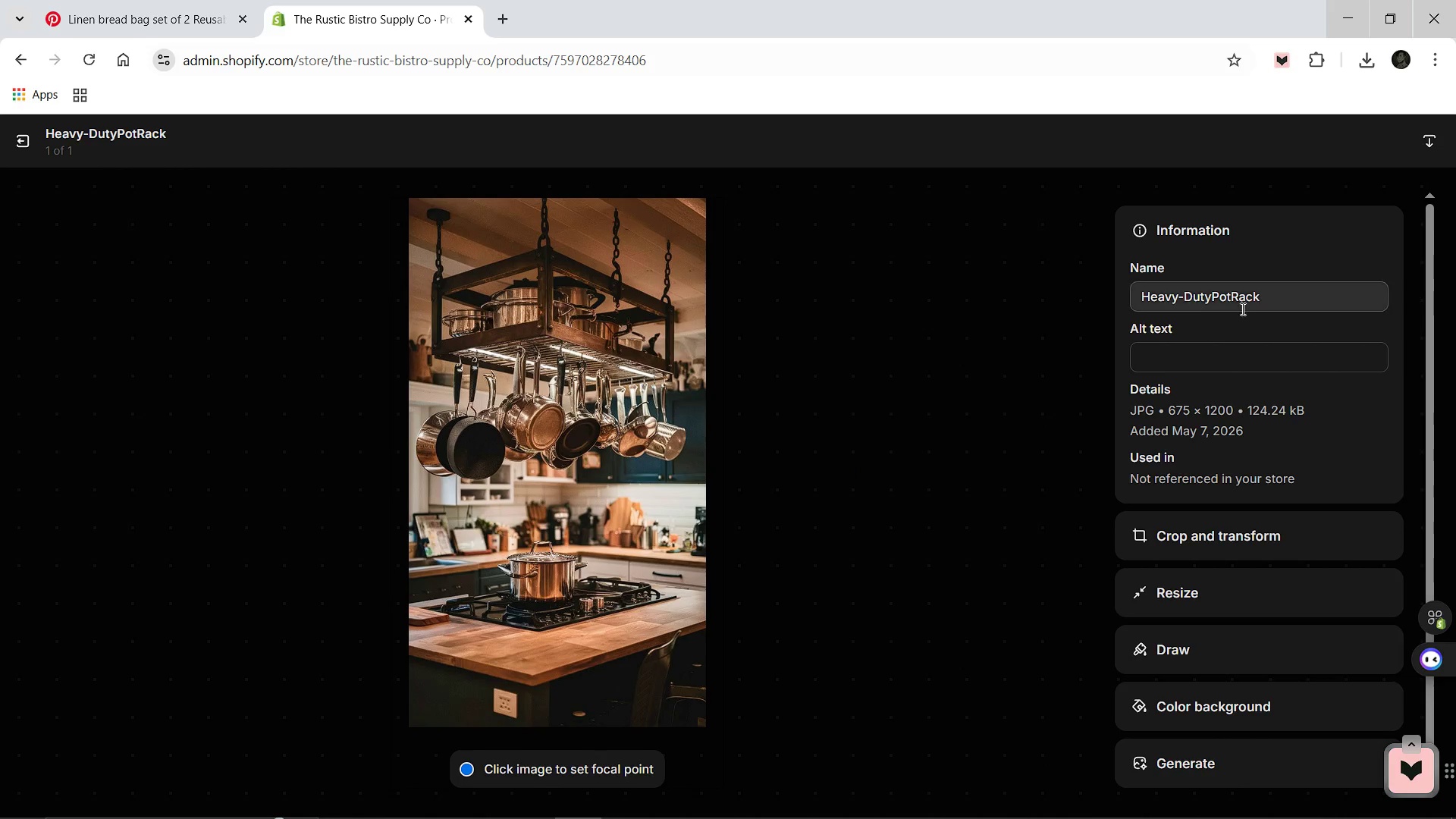 
wait(7.26)
 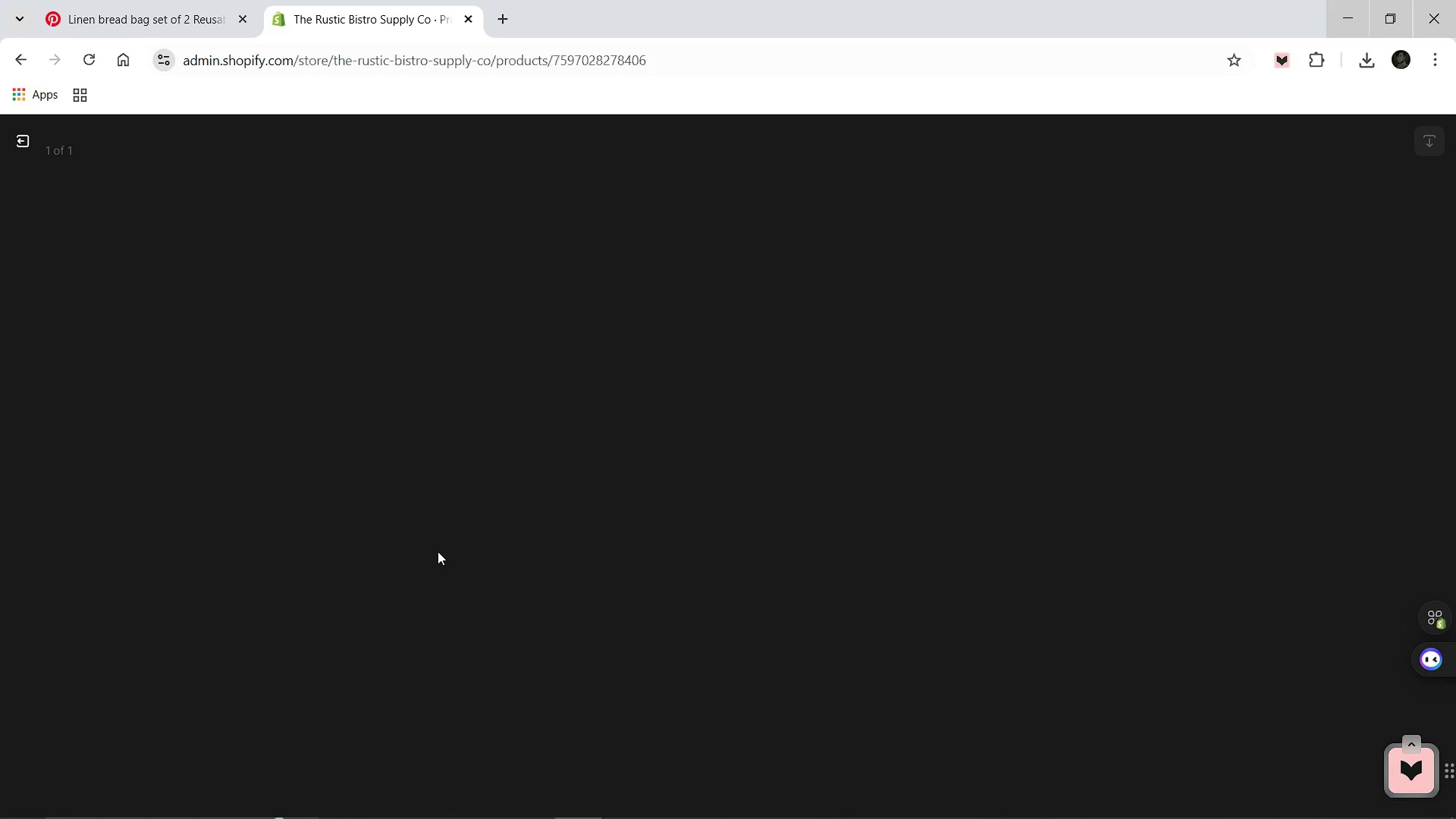 
left_click([1215, 297])
 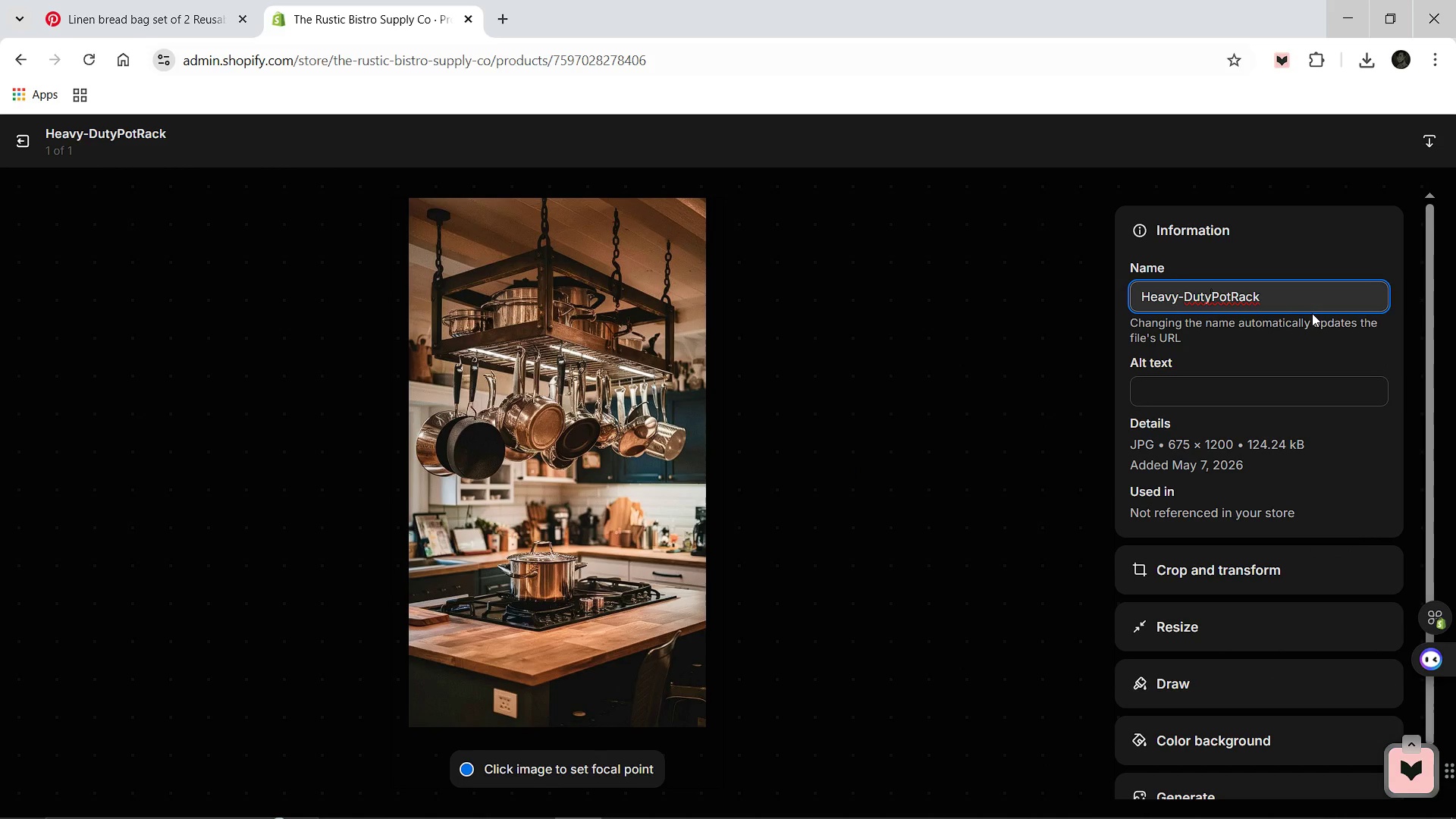 
key(Minus)
 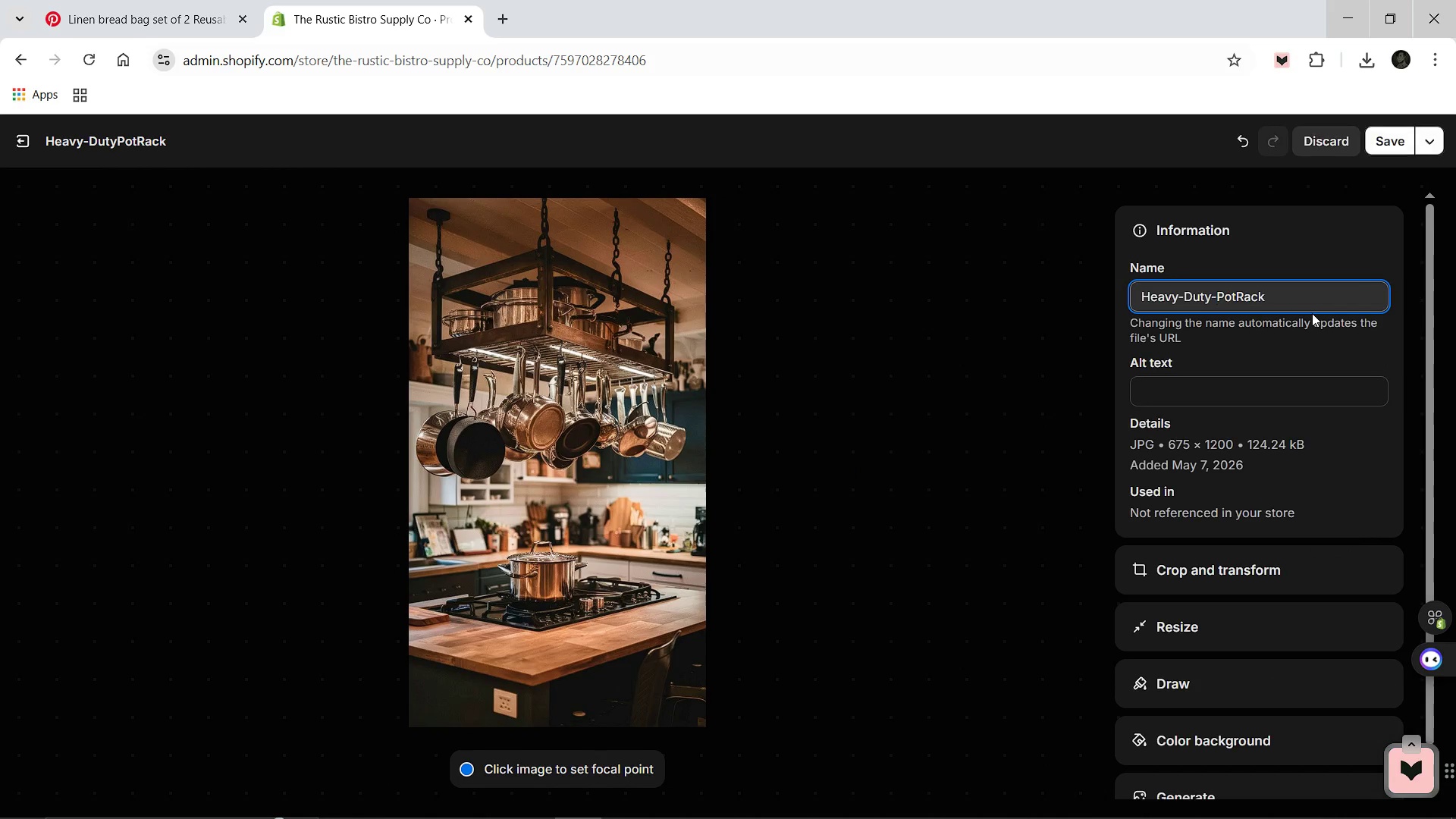 
key(ArrowRight)
 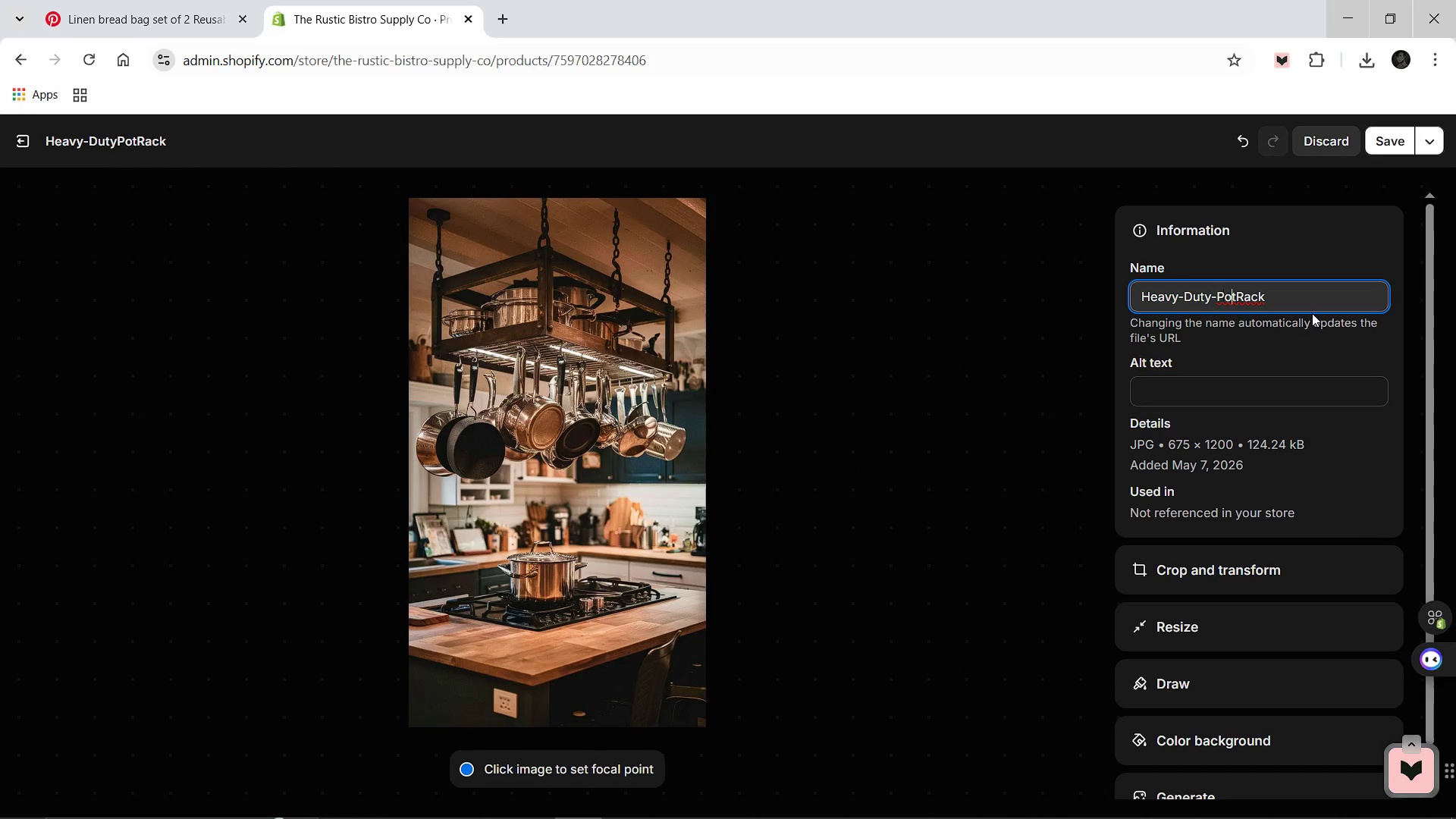 
key(ArrowRight)
 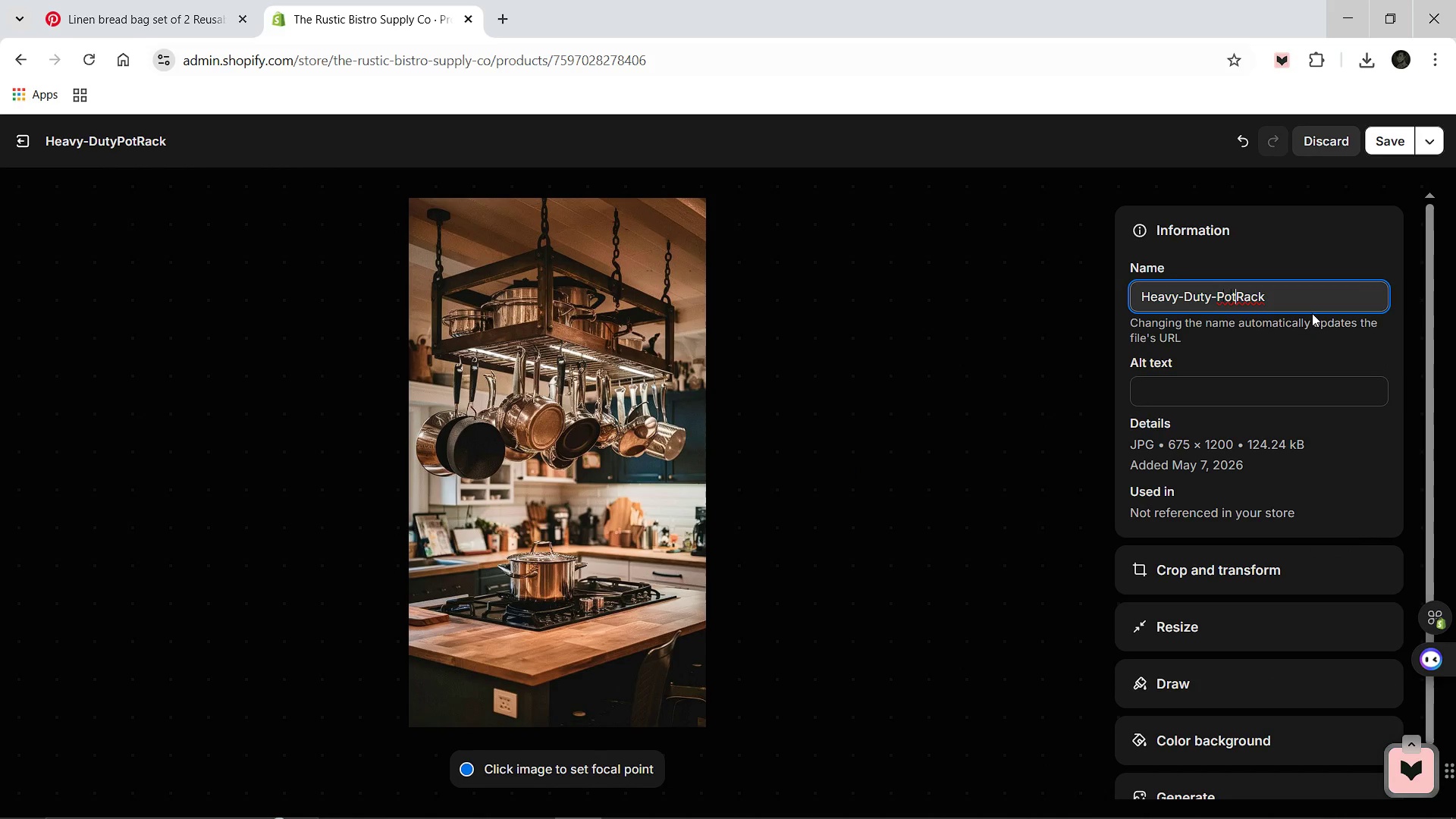 
key(ArrowRight)
 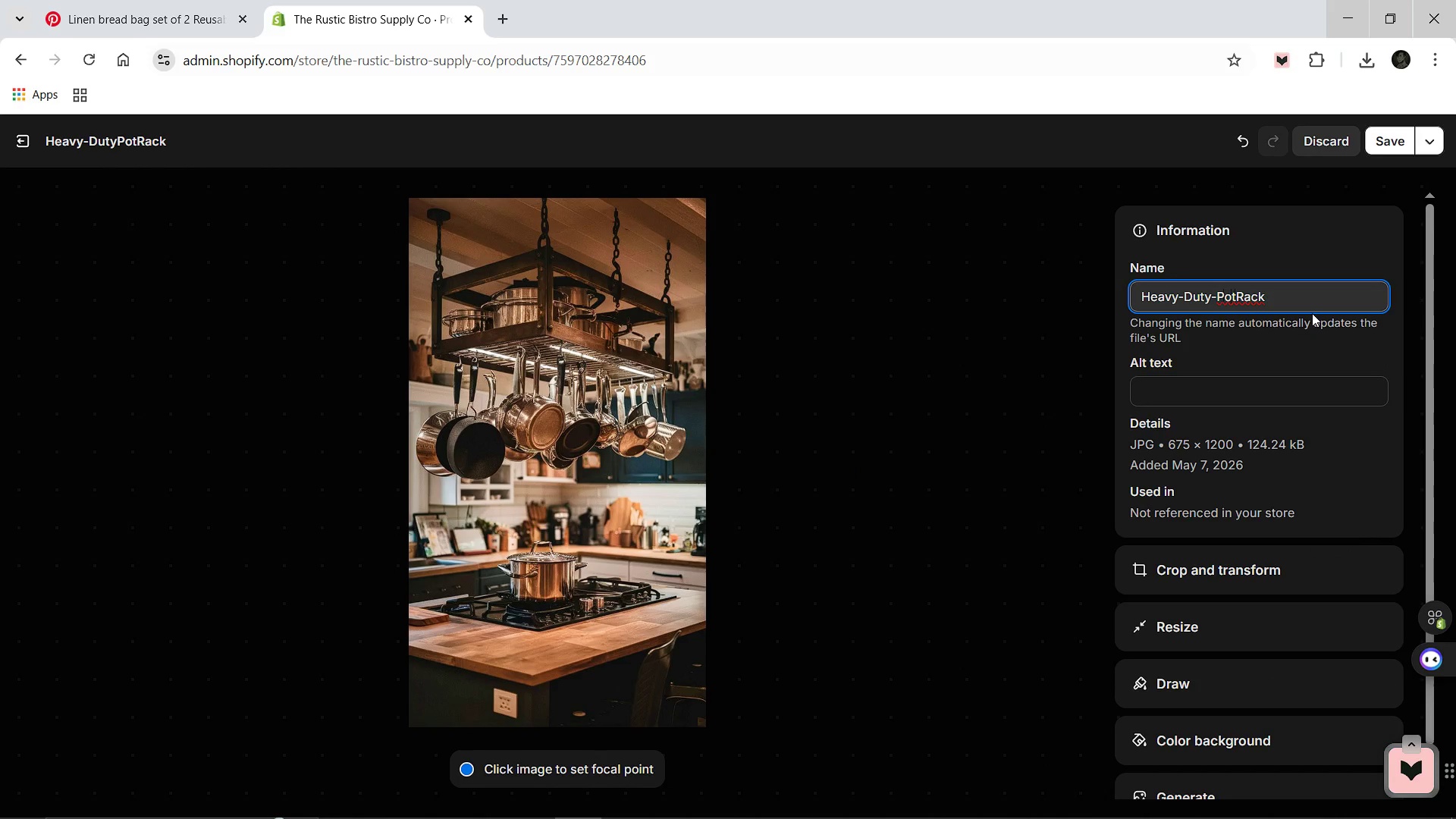 
key(Minus)
 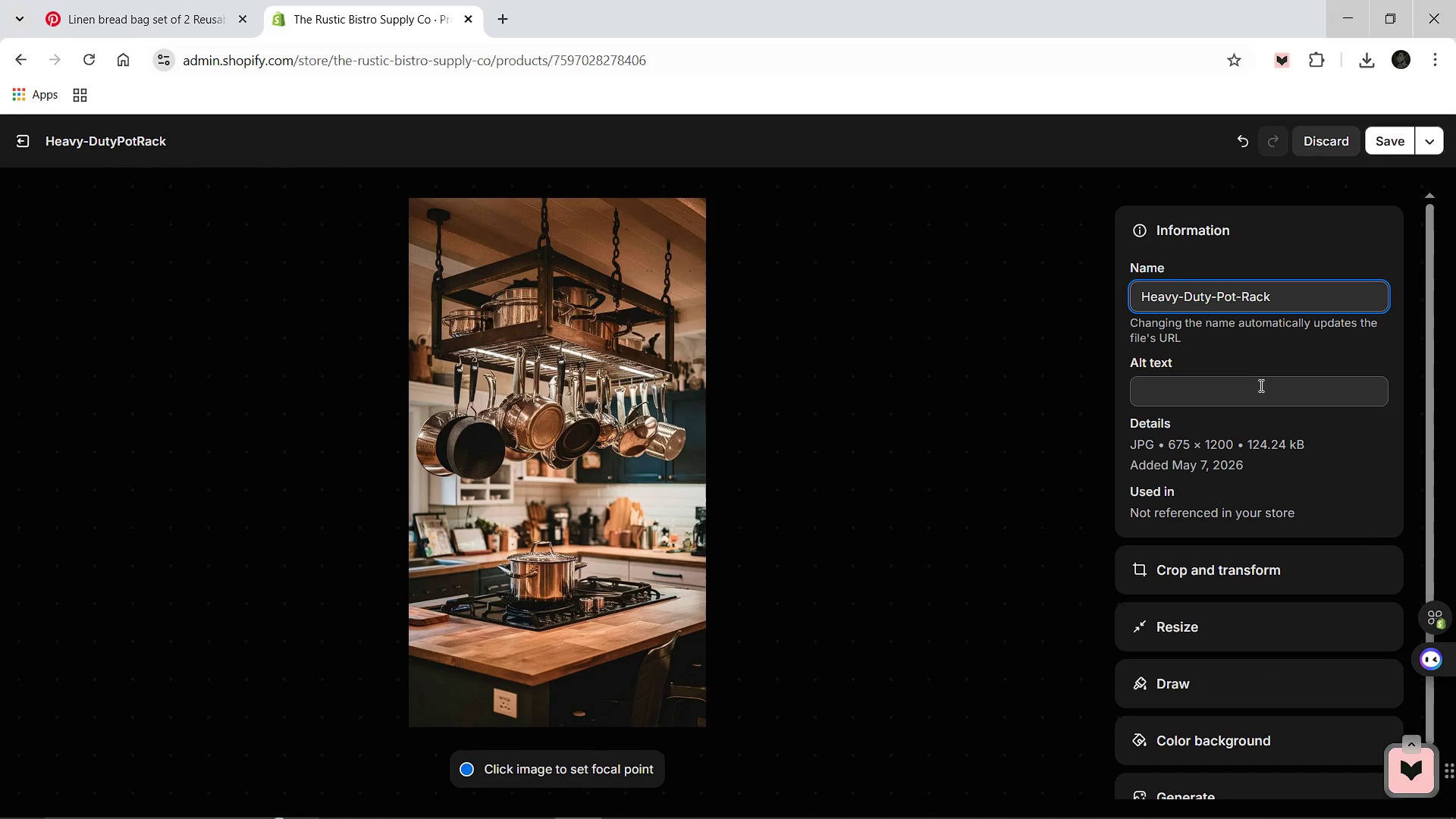 
left_click([1259, 386])
 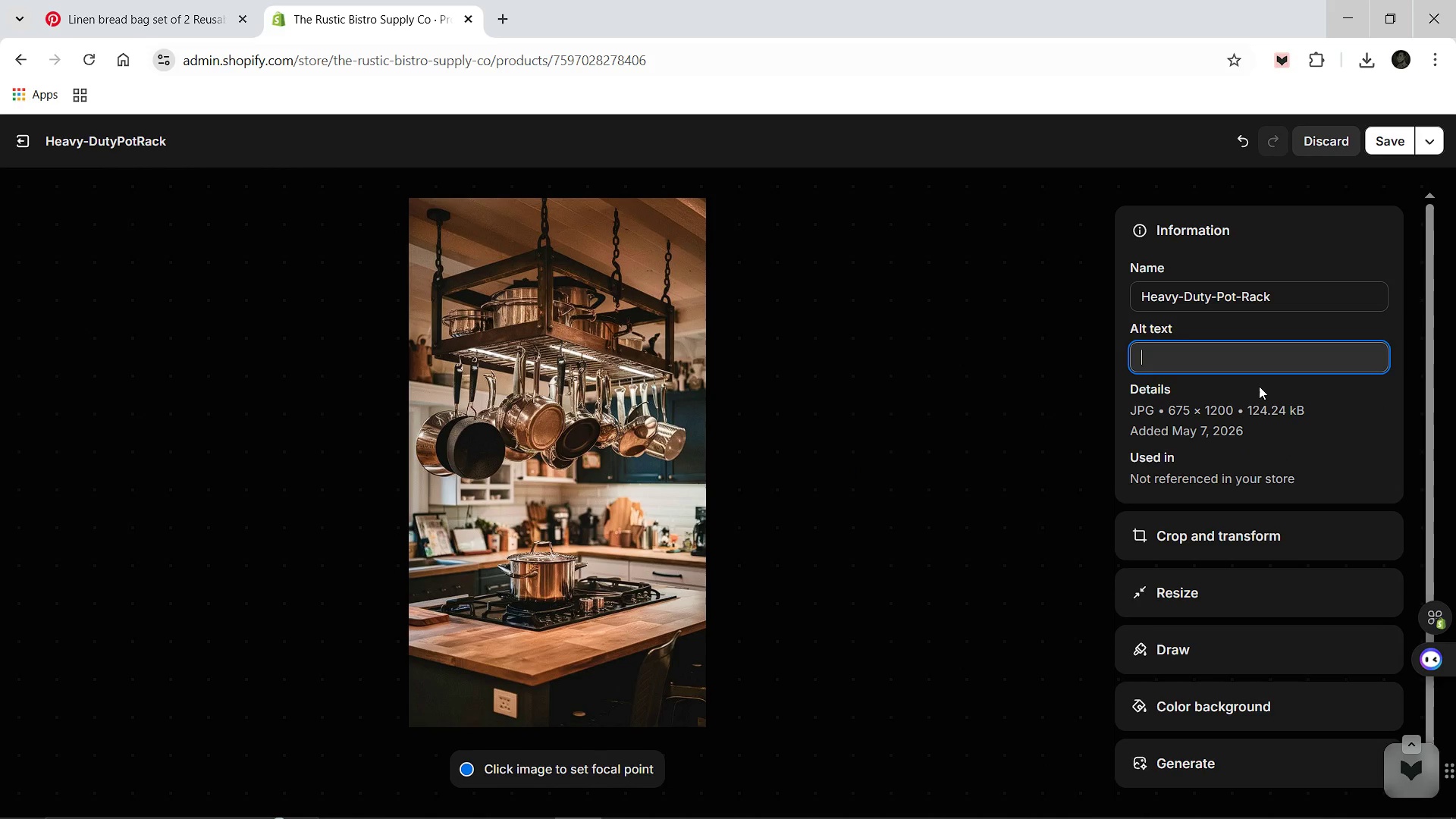 
type(High-end)
 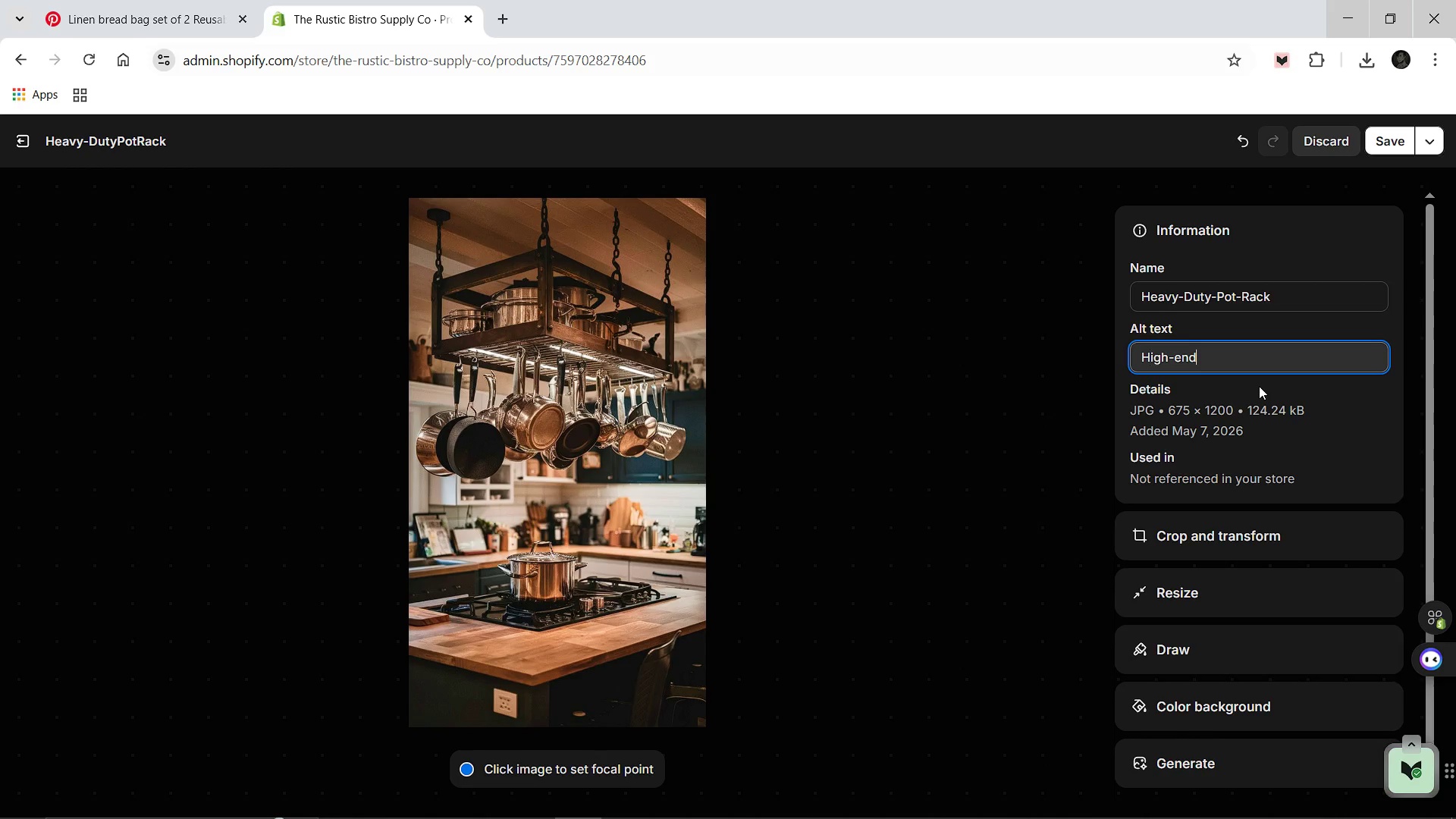 
type( Heavy )
key(Backspace)
type(-Duty Pot Rack featured in a luxury rustic kitchen setting.)
 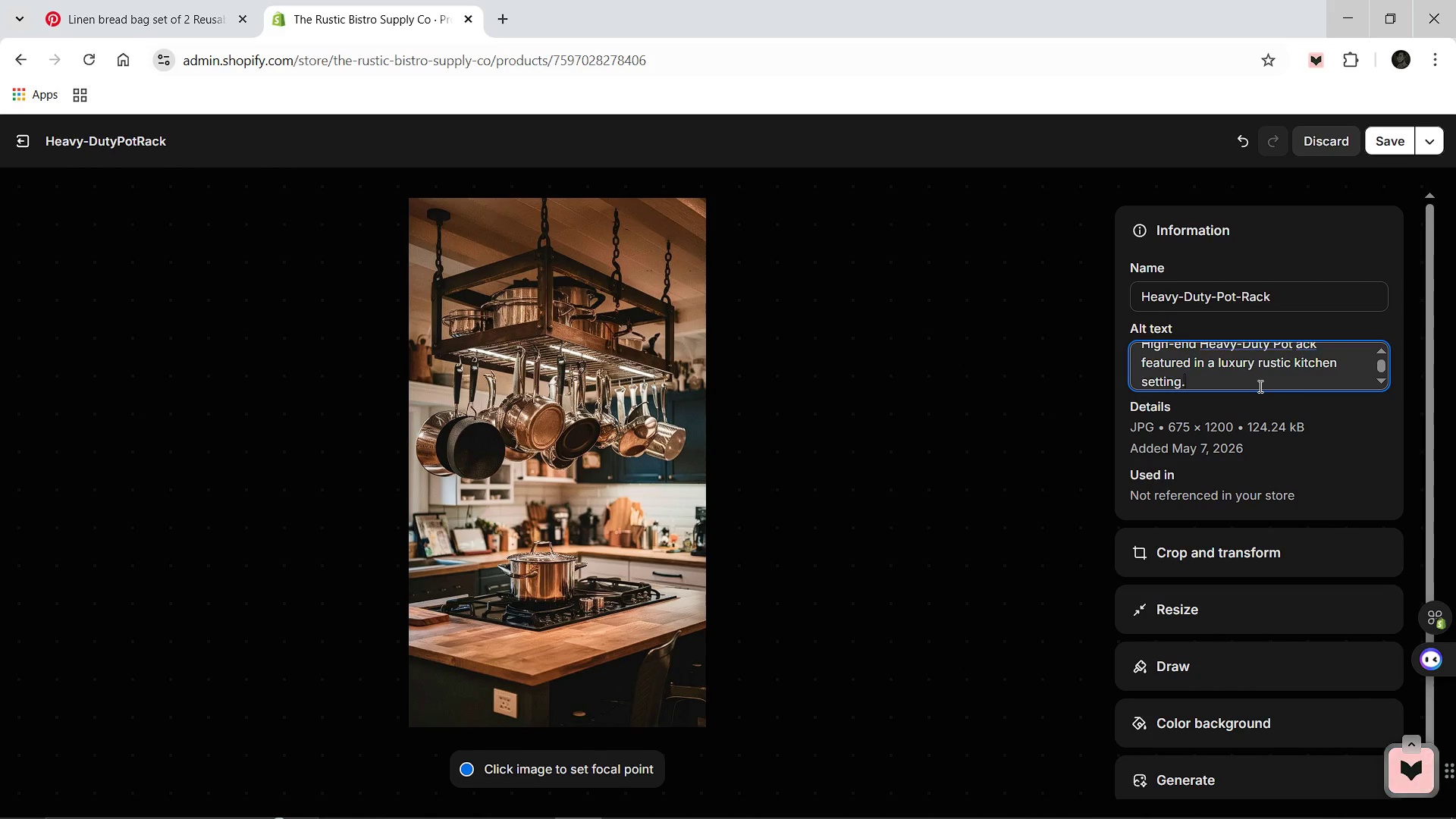 
wait(8.83)
 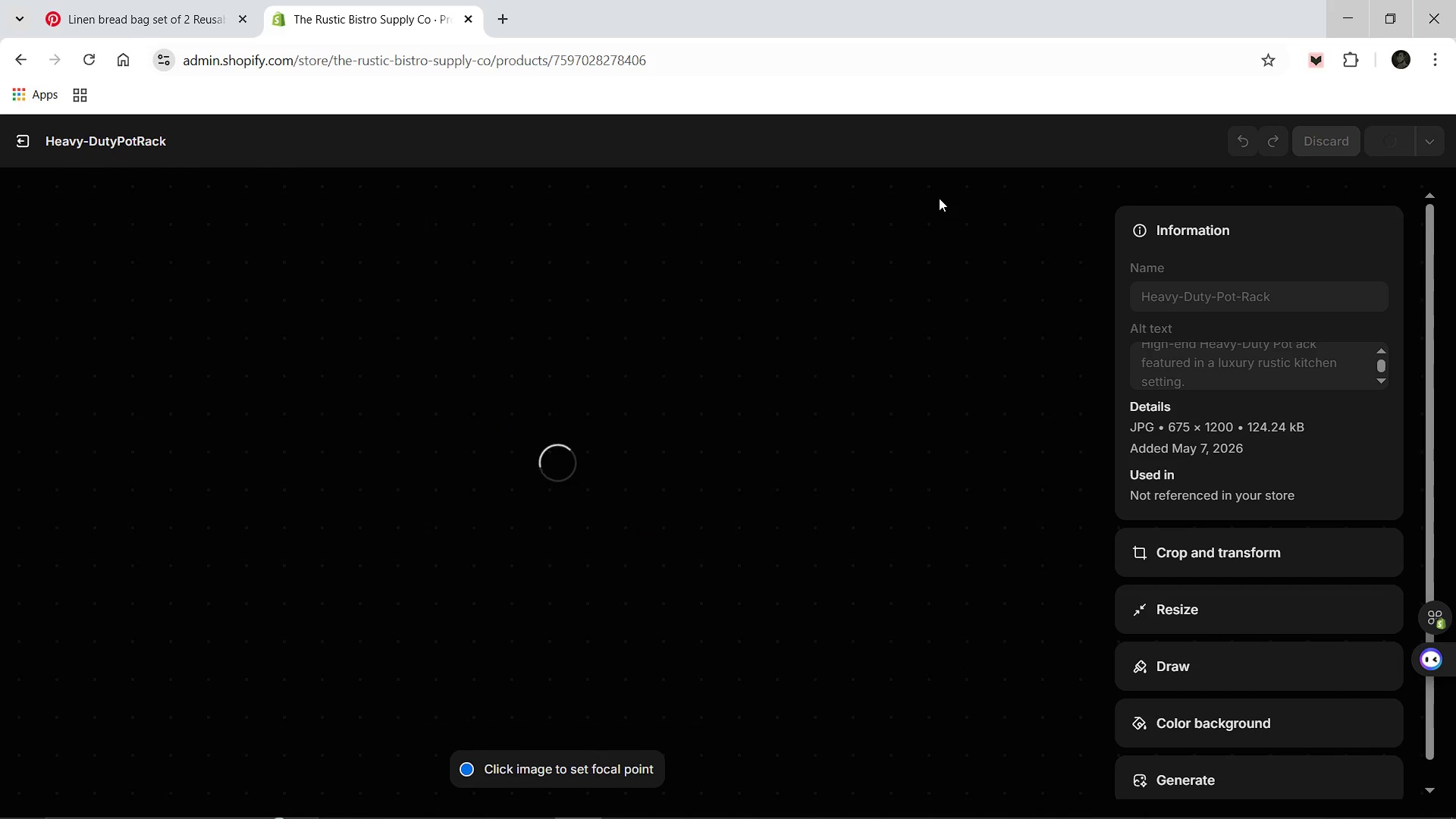 
left_click([14, 135])
 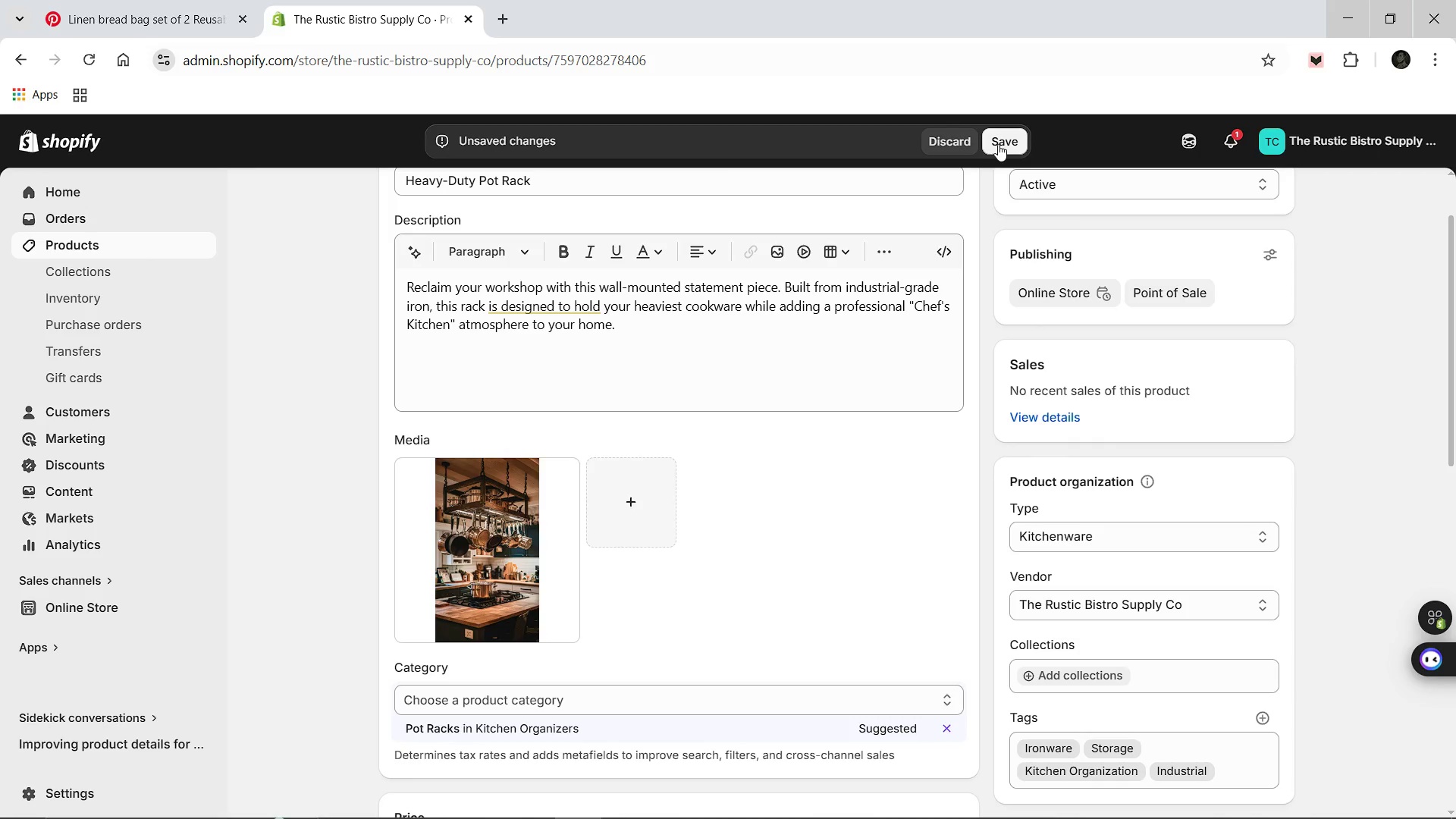 
left_click([998, 144])
 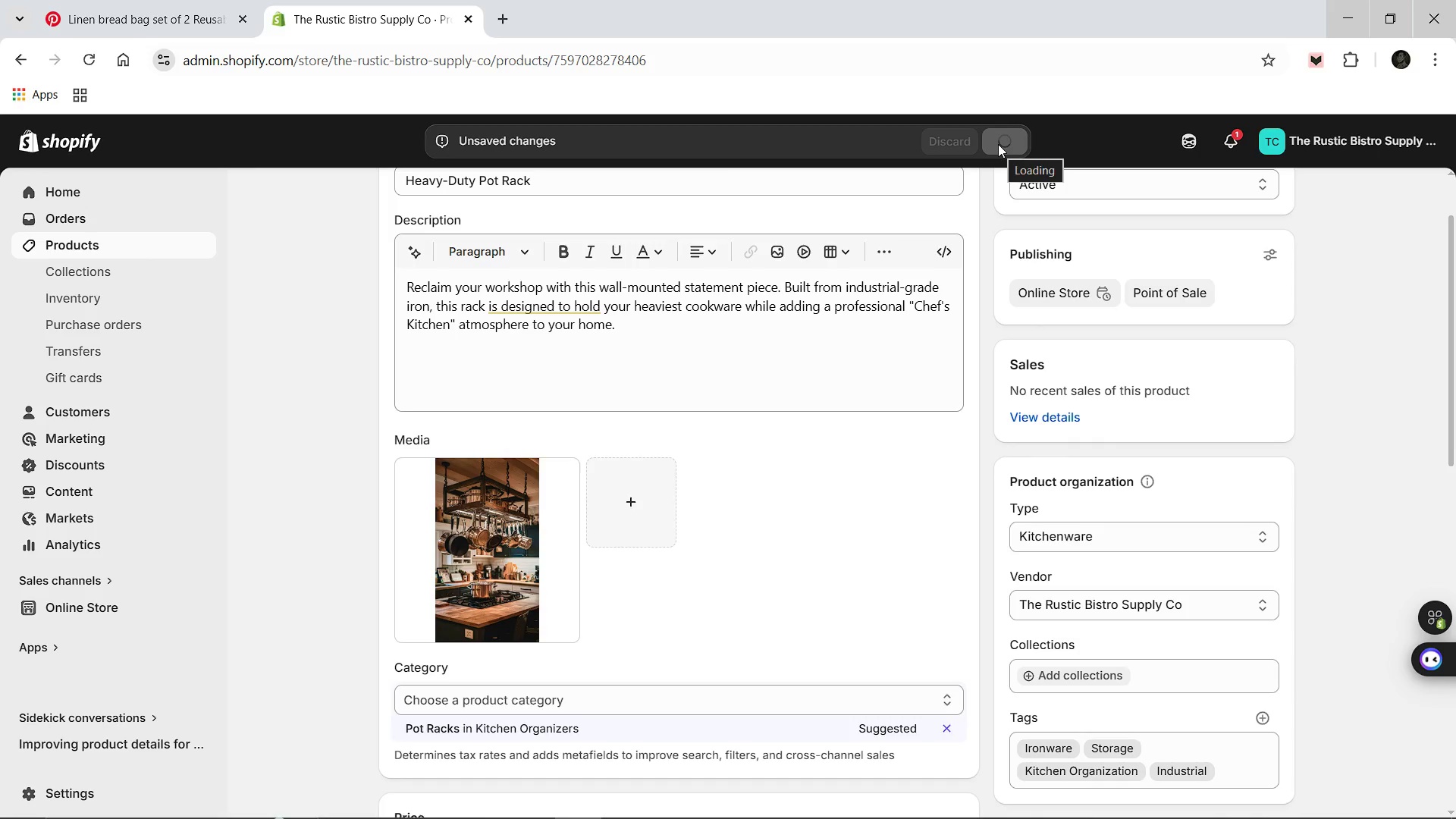 
wait(5.81)
 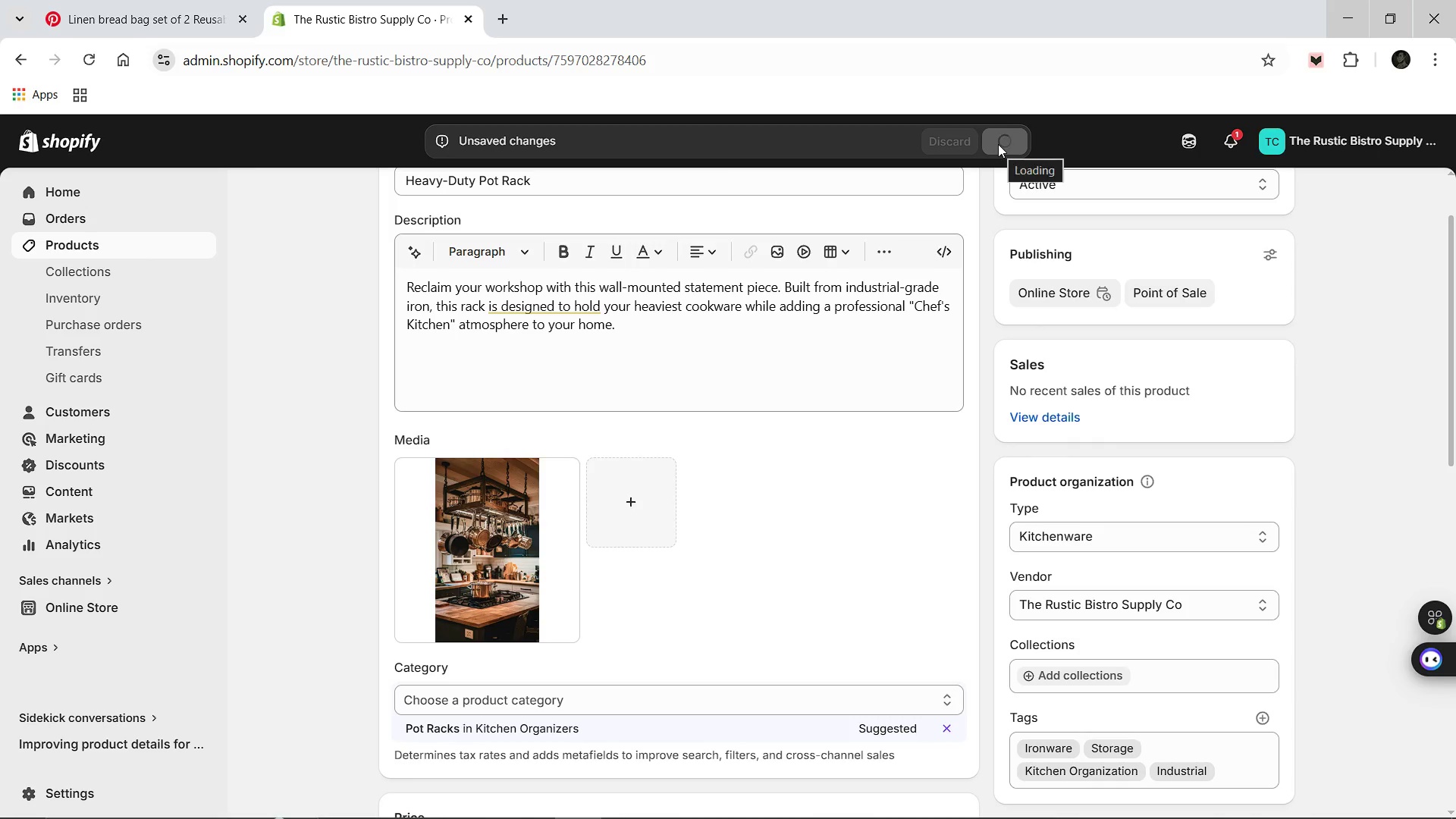 
scroll: coordinate [730, 517], scroll_direction: down, amount: 3.0
 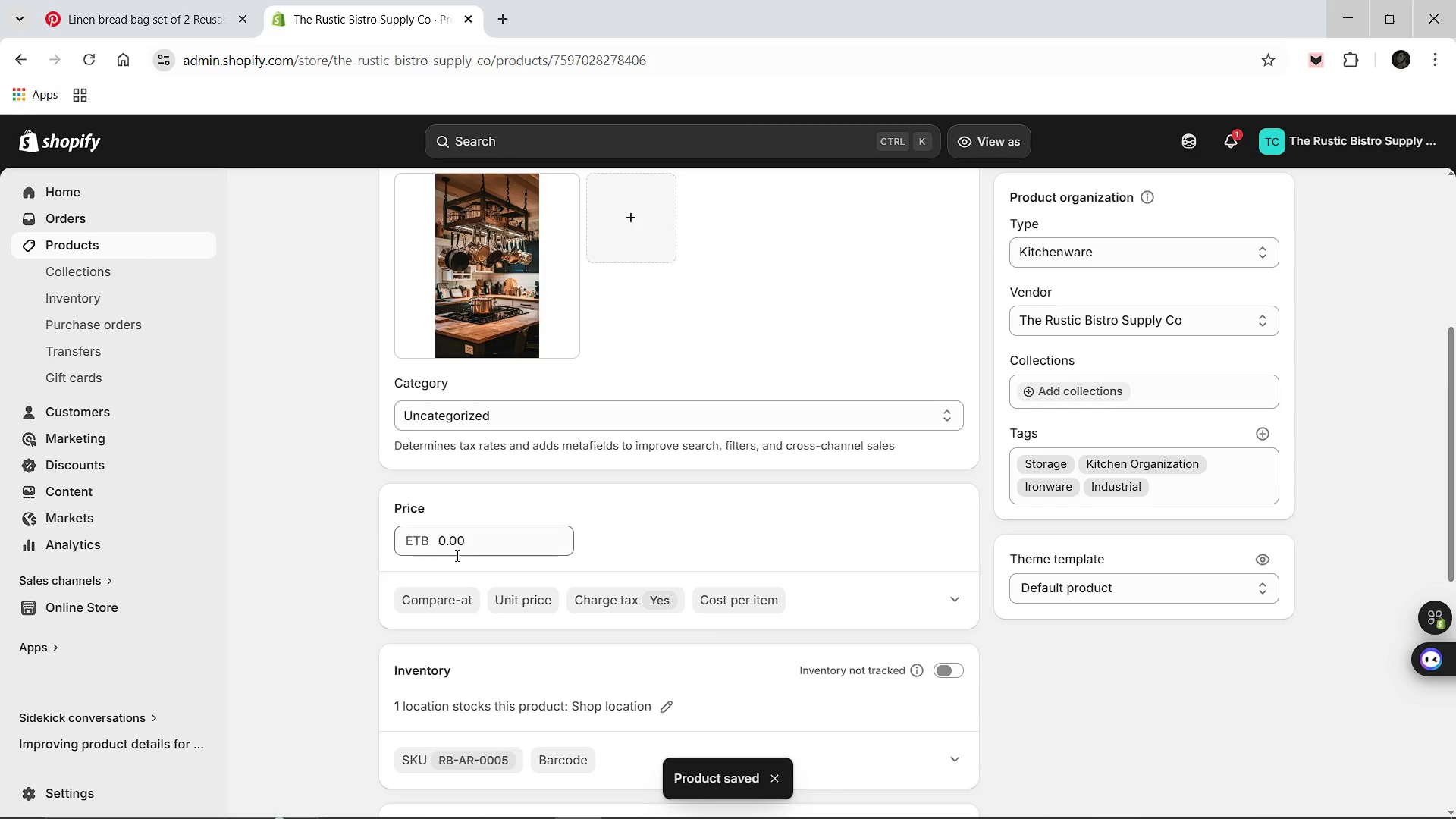 
left_click([466, 553])
 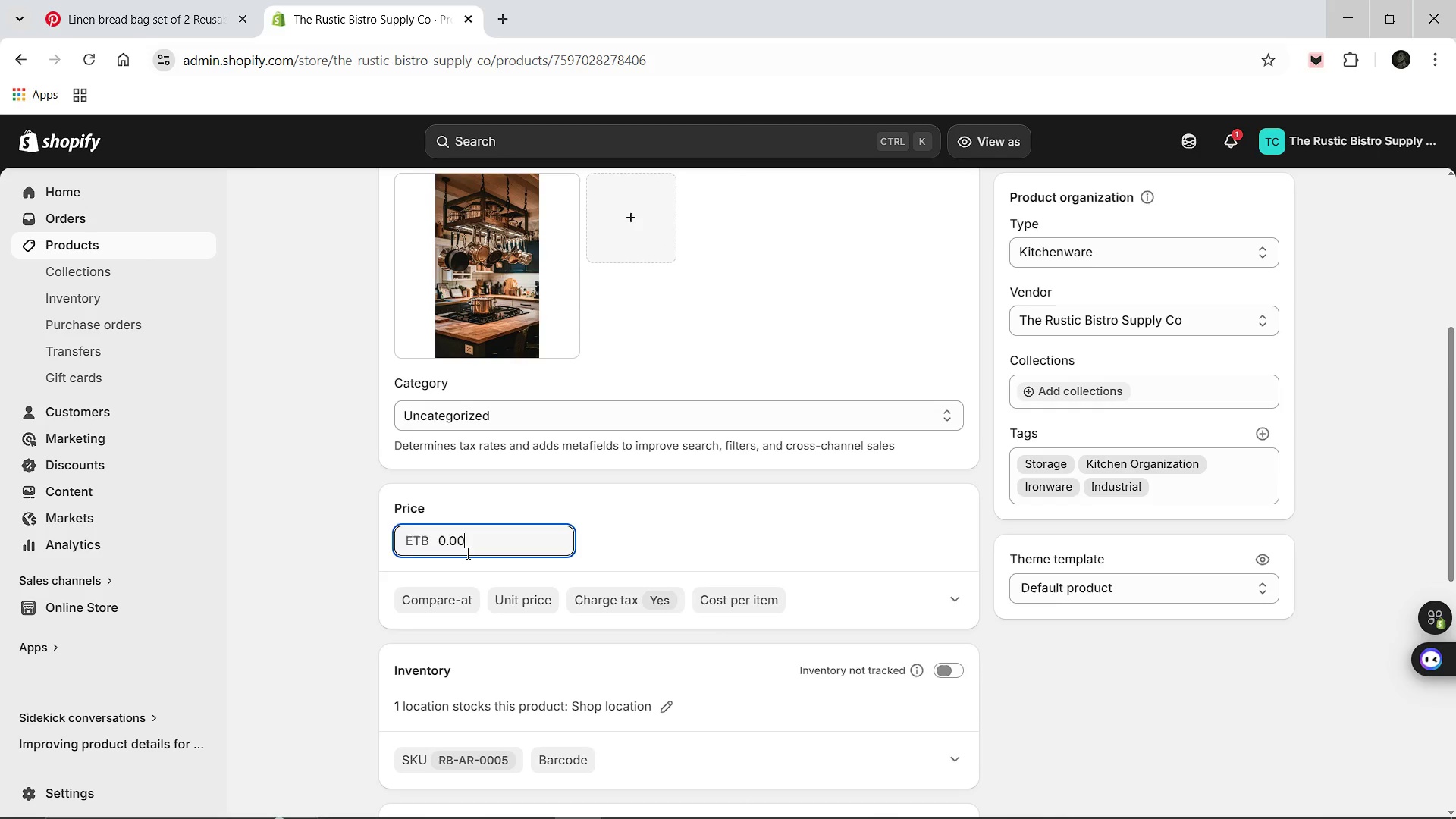 
key(Control+A)
 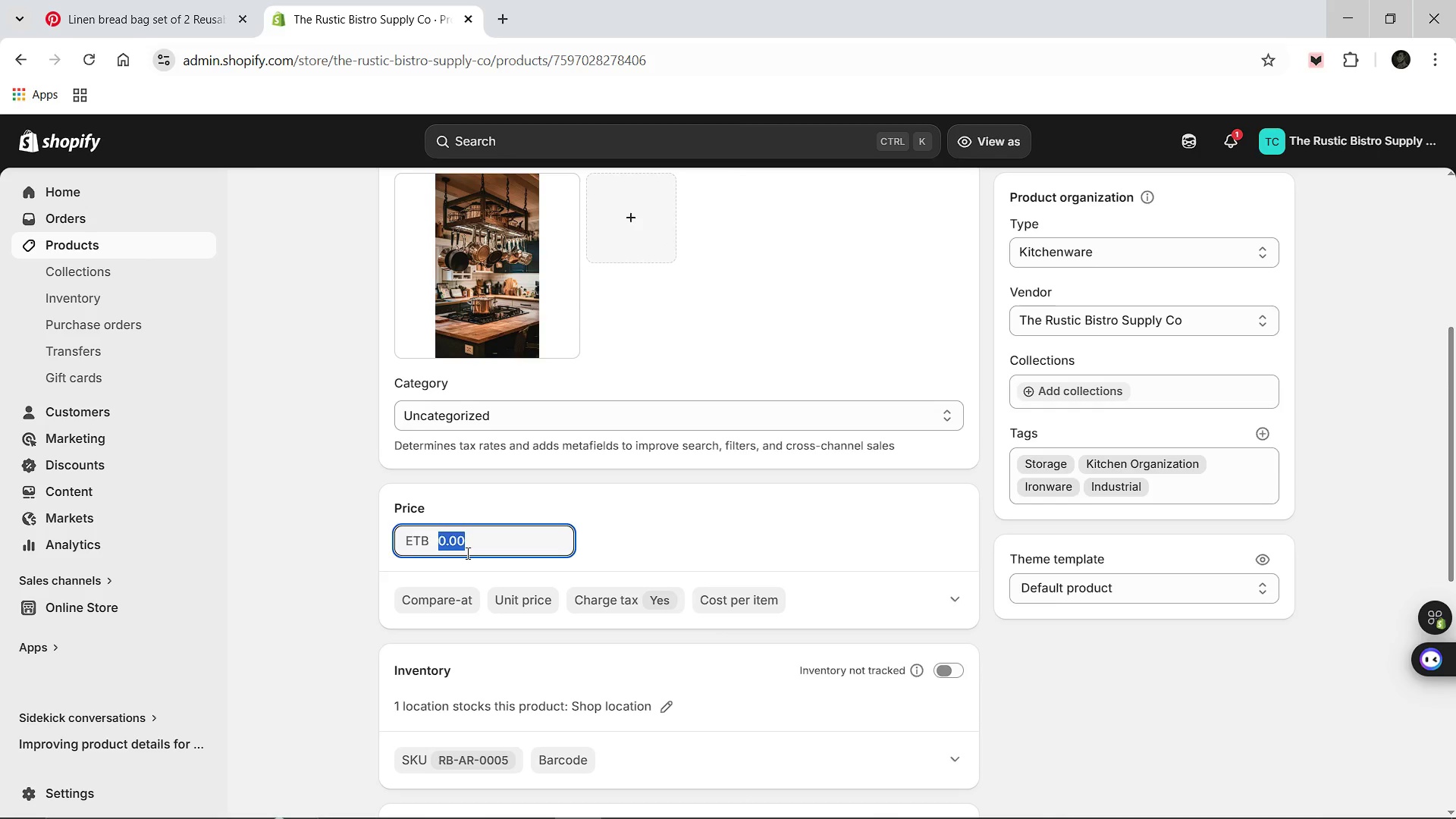 
type(110.00)
 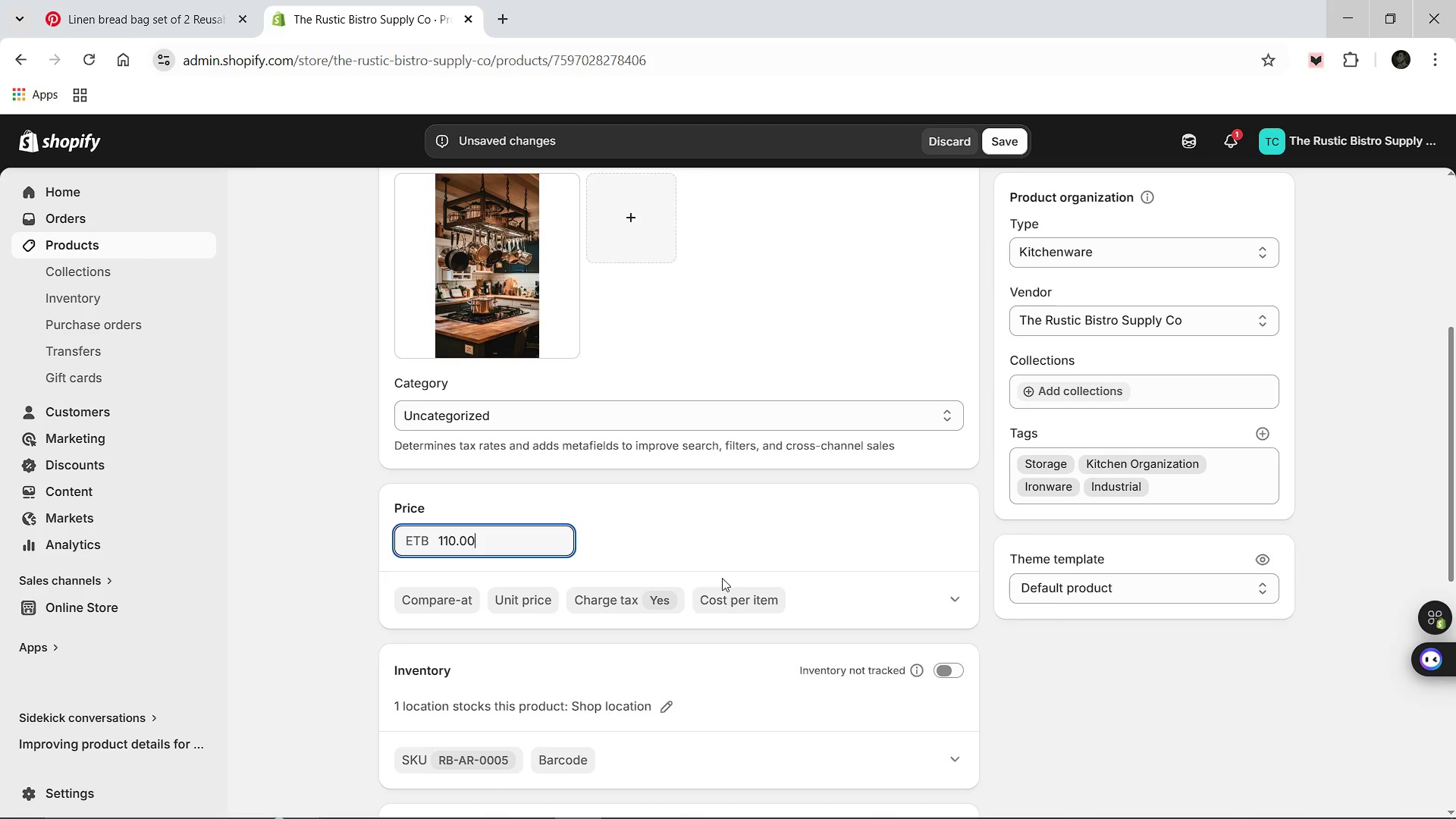 
left_click([720, 603])
 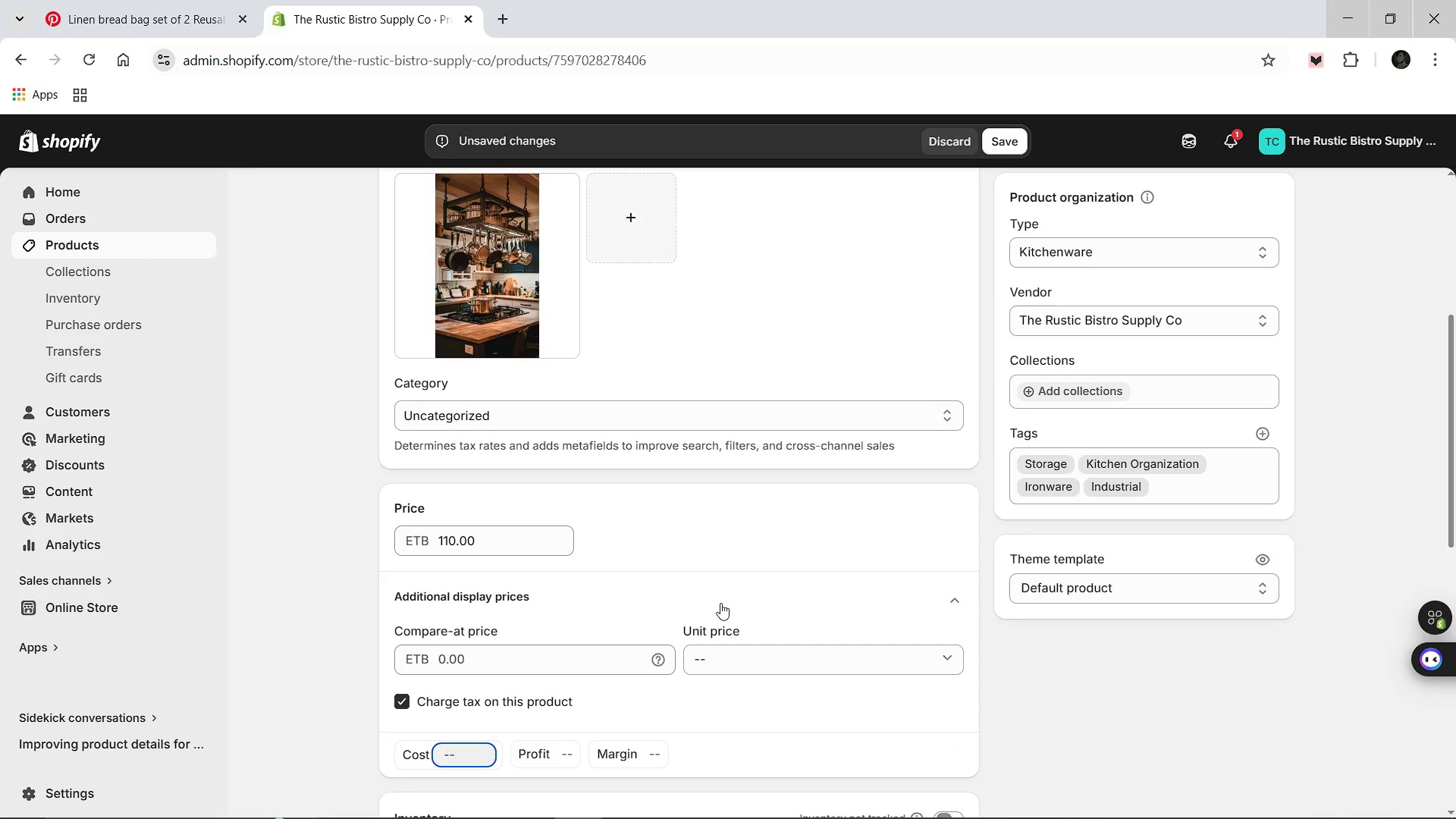 
type(210.00)
 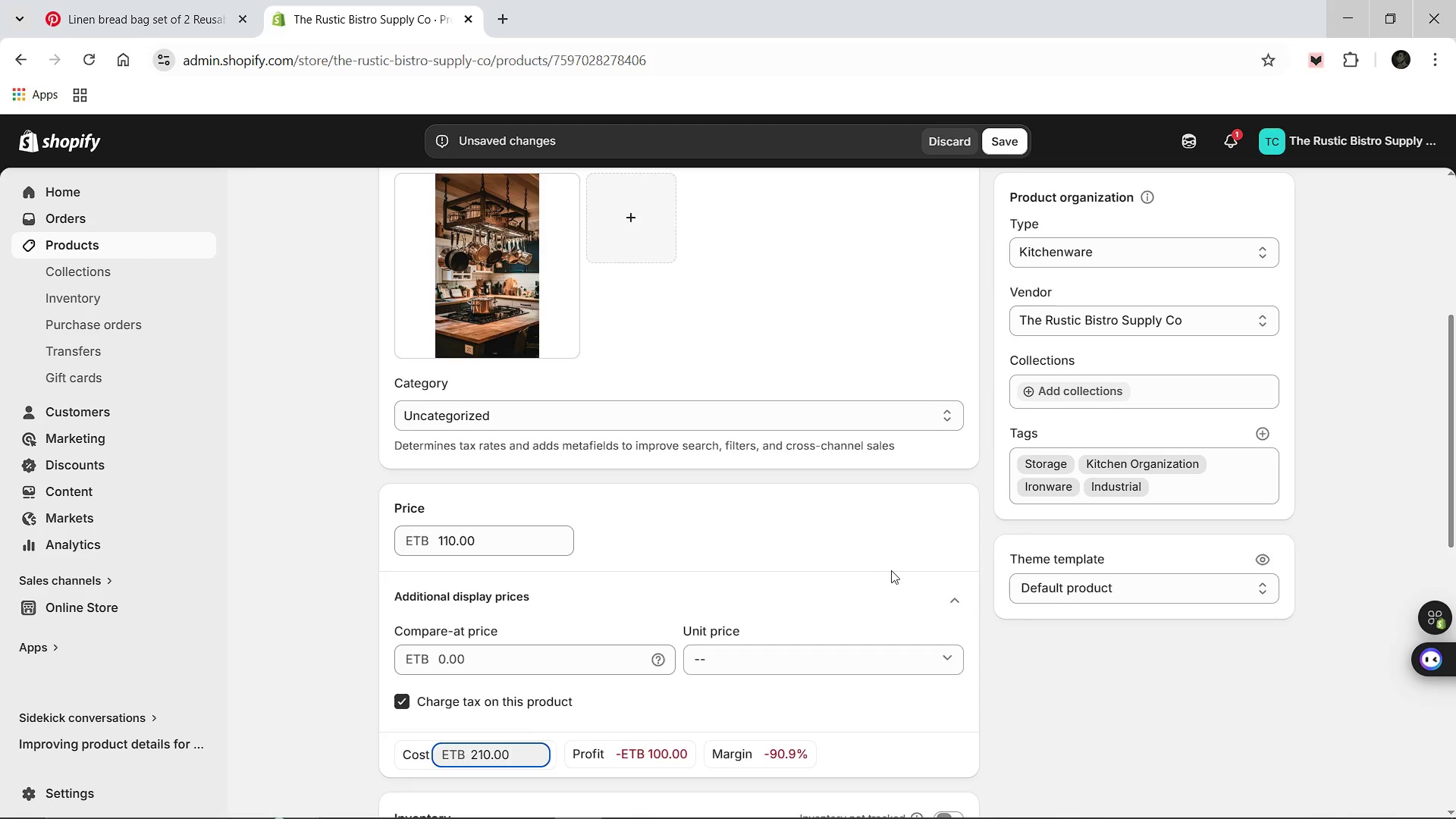 
scroll: coordinate [888, 582], scroll_direction: down, amount: 3.0
 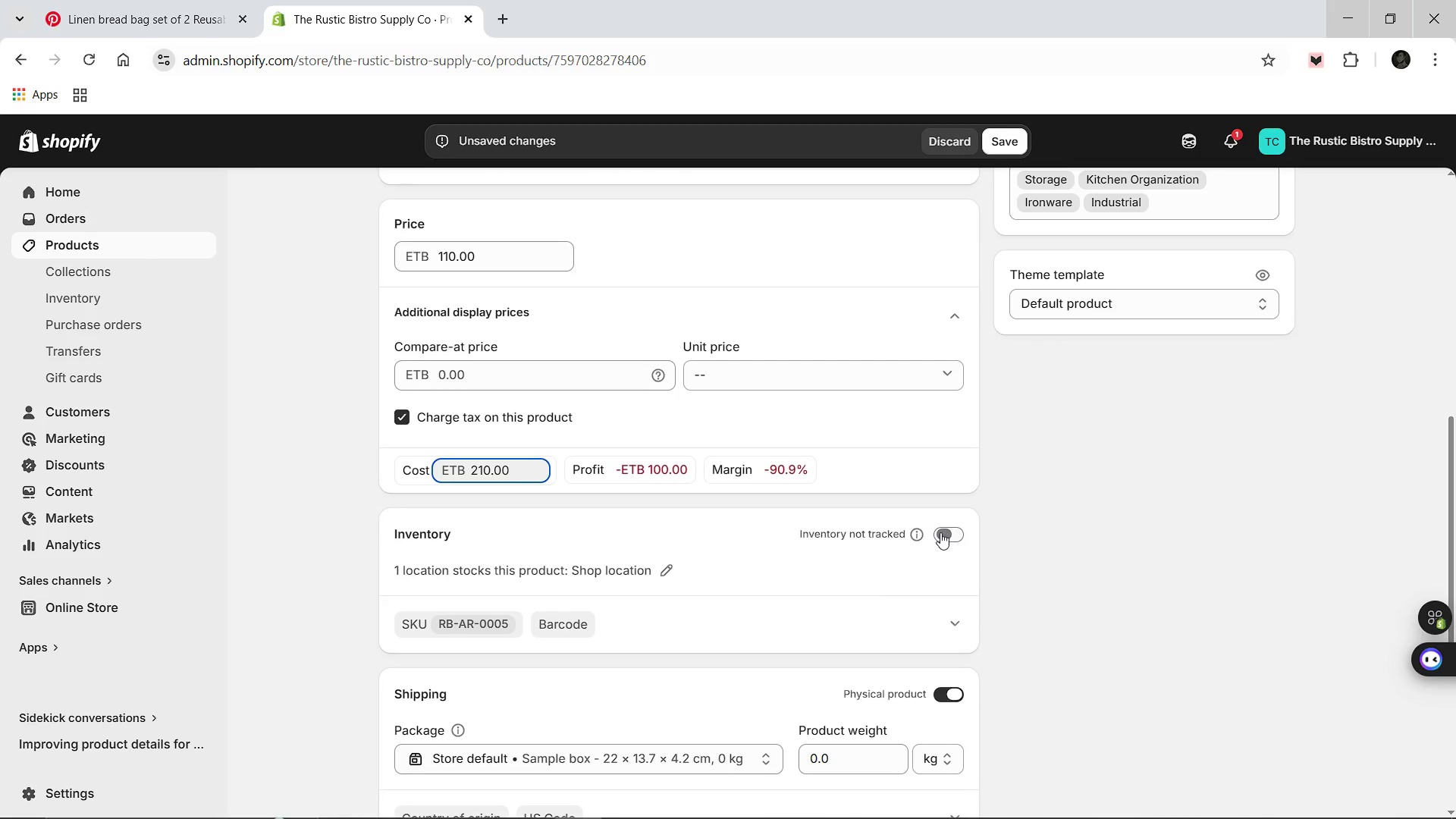 
left_click([940, 532])
 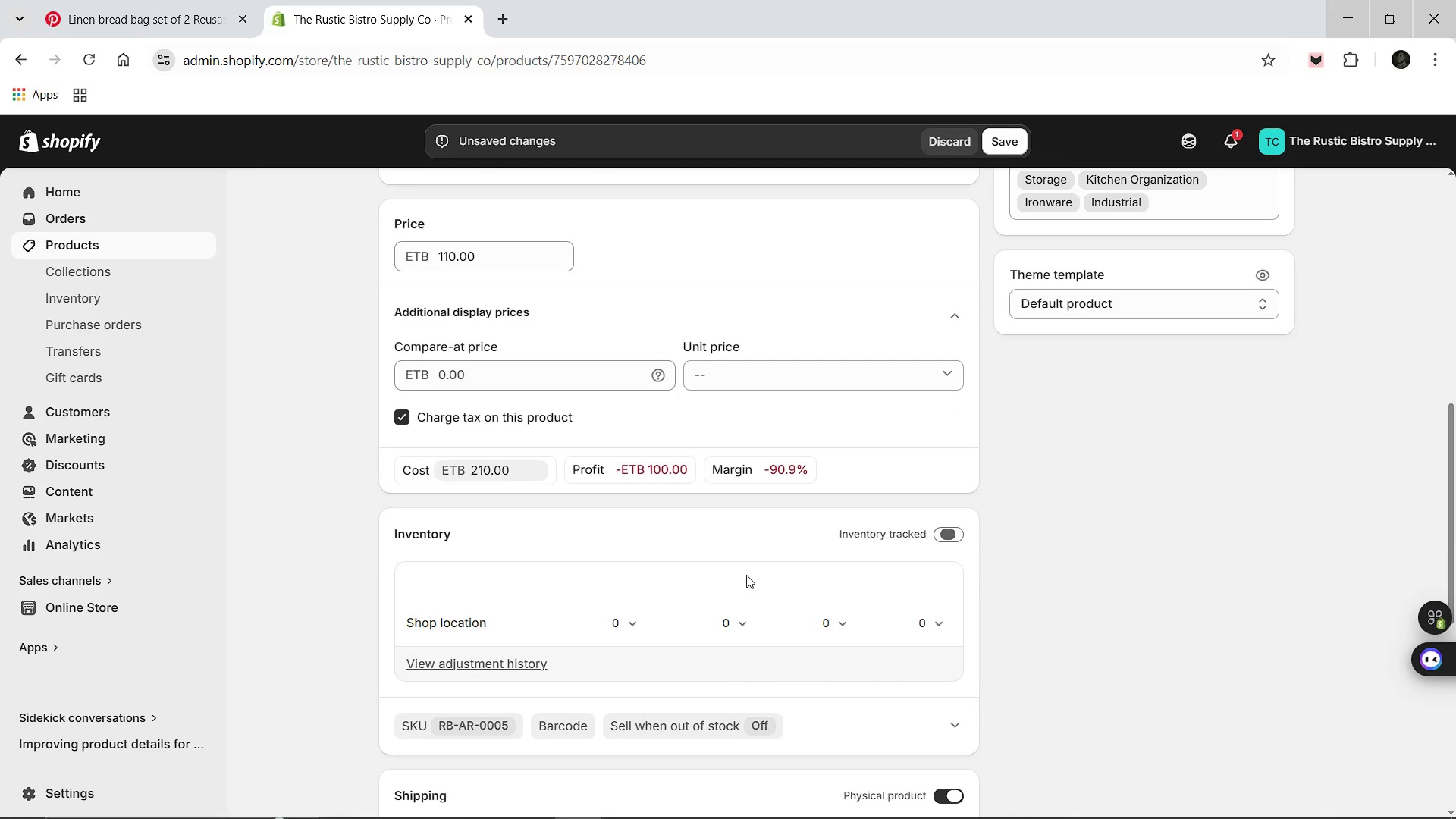 
mouse_move([672, 595])
 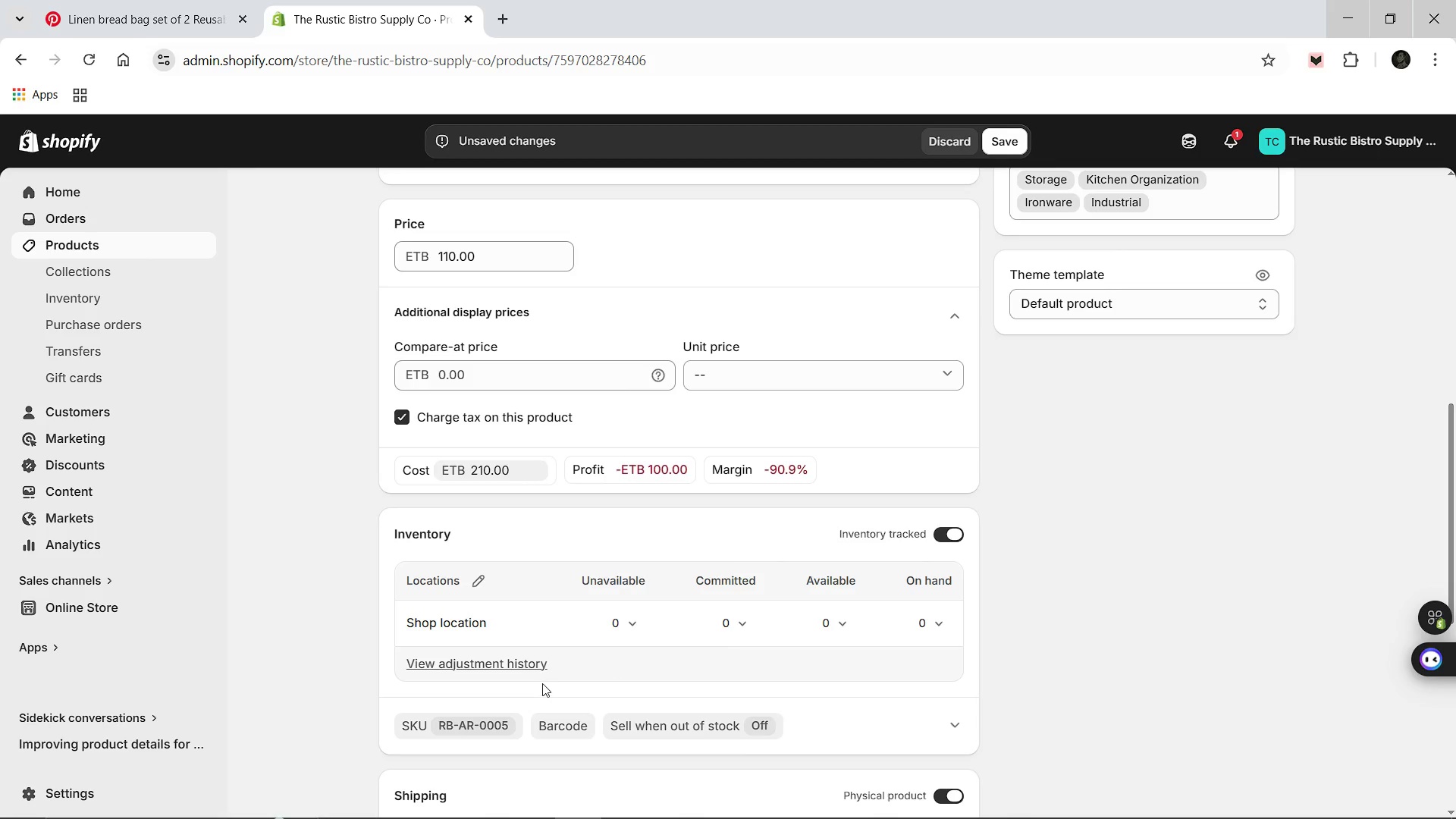 
left_click([472, 570])
 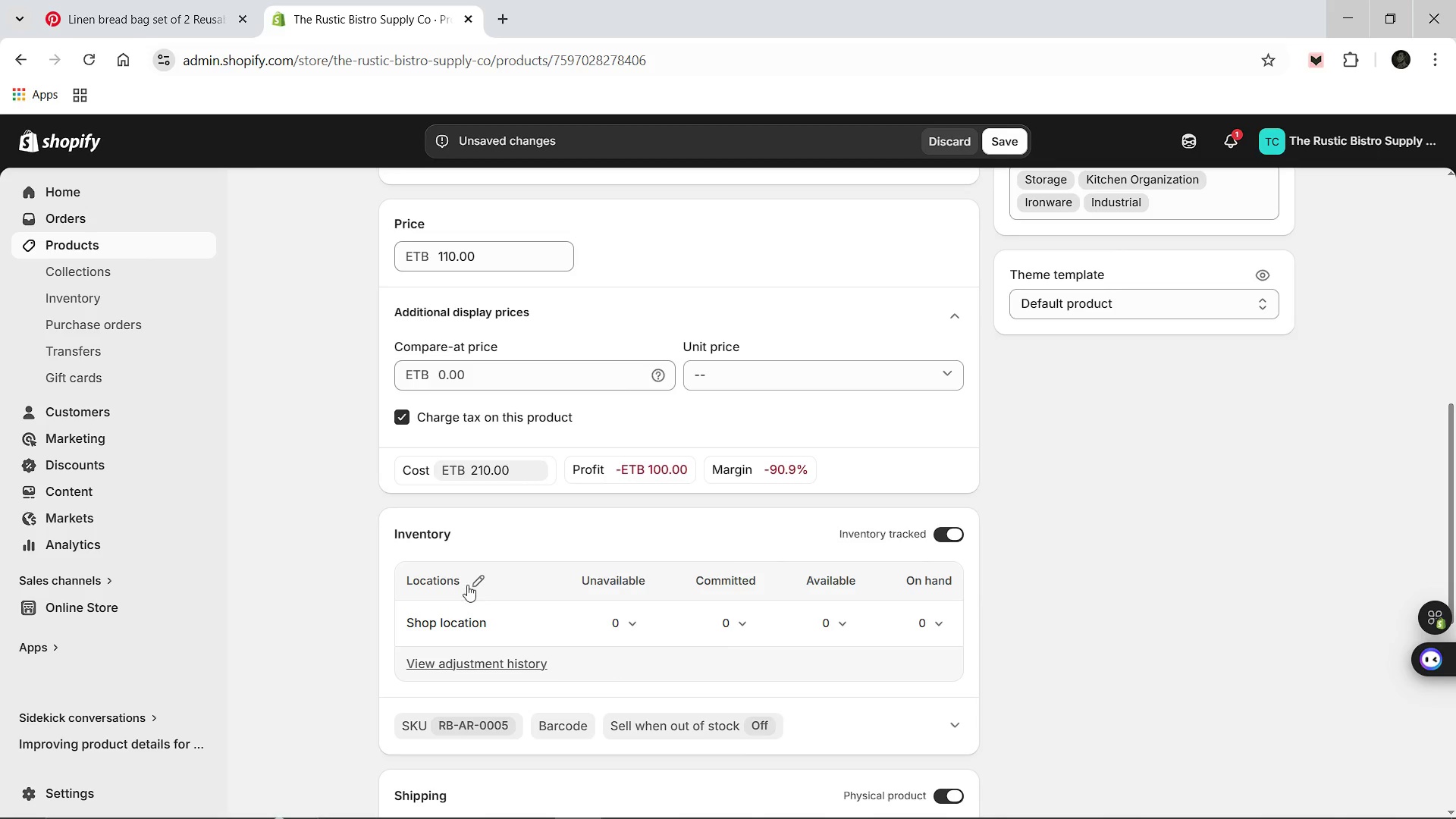 
left_click([479, 584])
 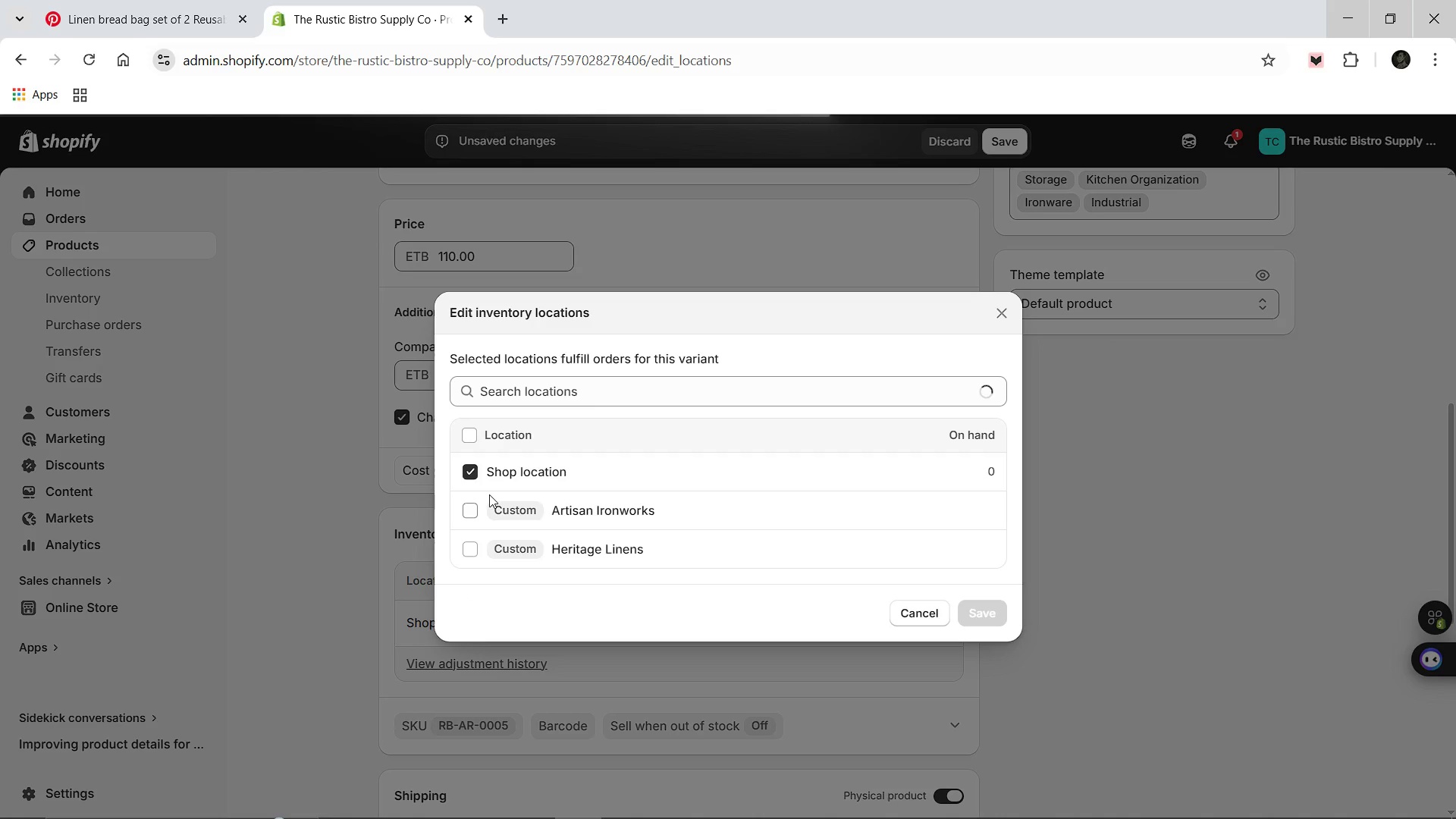 
left_click([466, 504])
 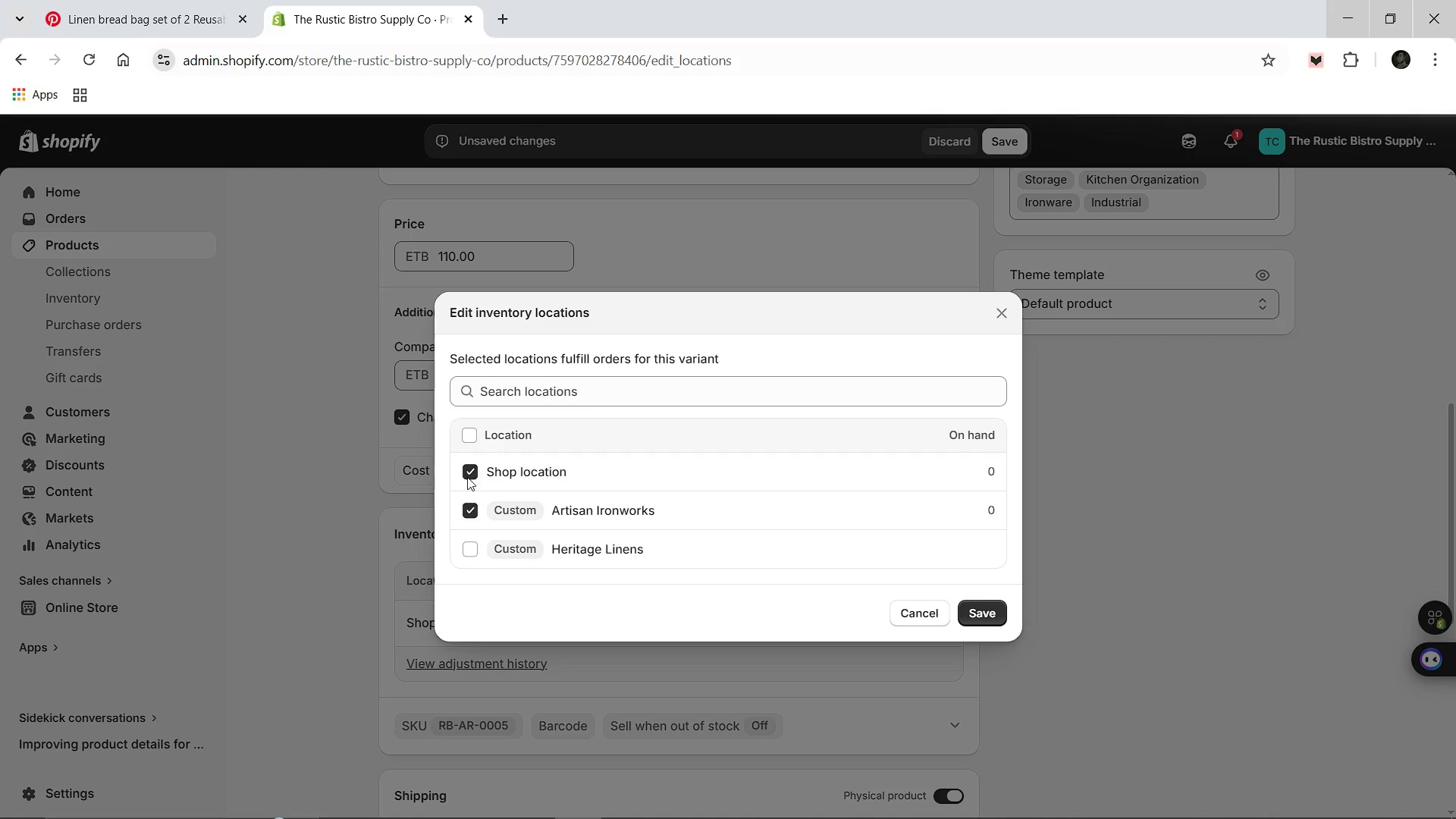 
left_click([467, 477])
 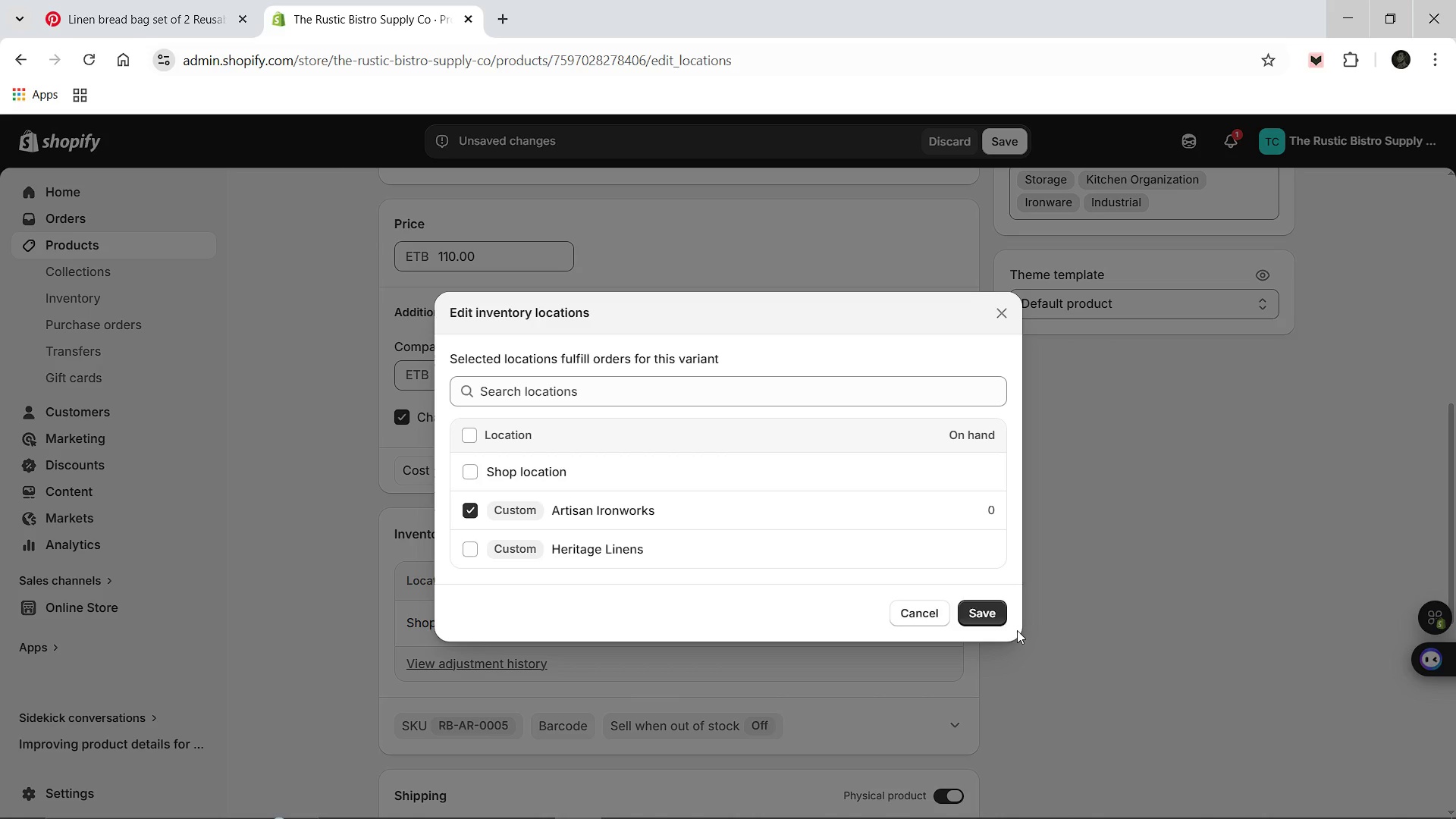 
left_click([970, 601])
 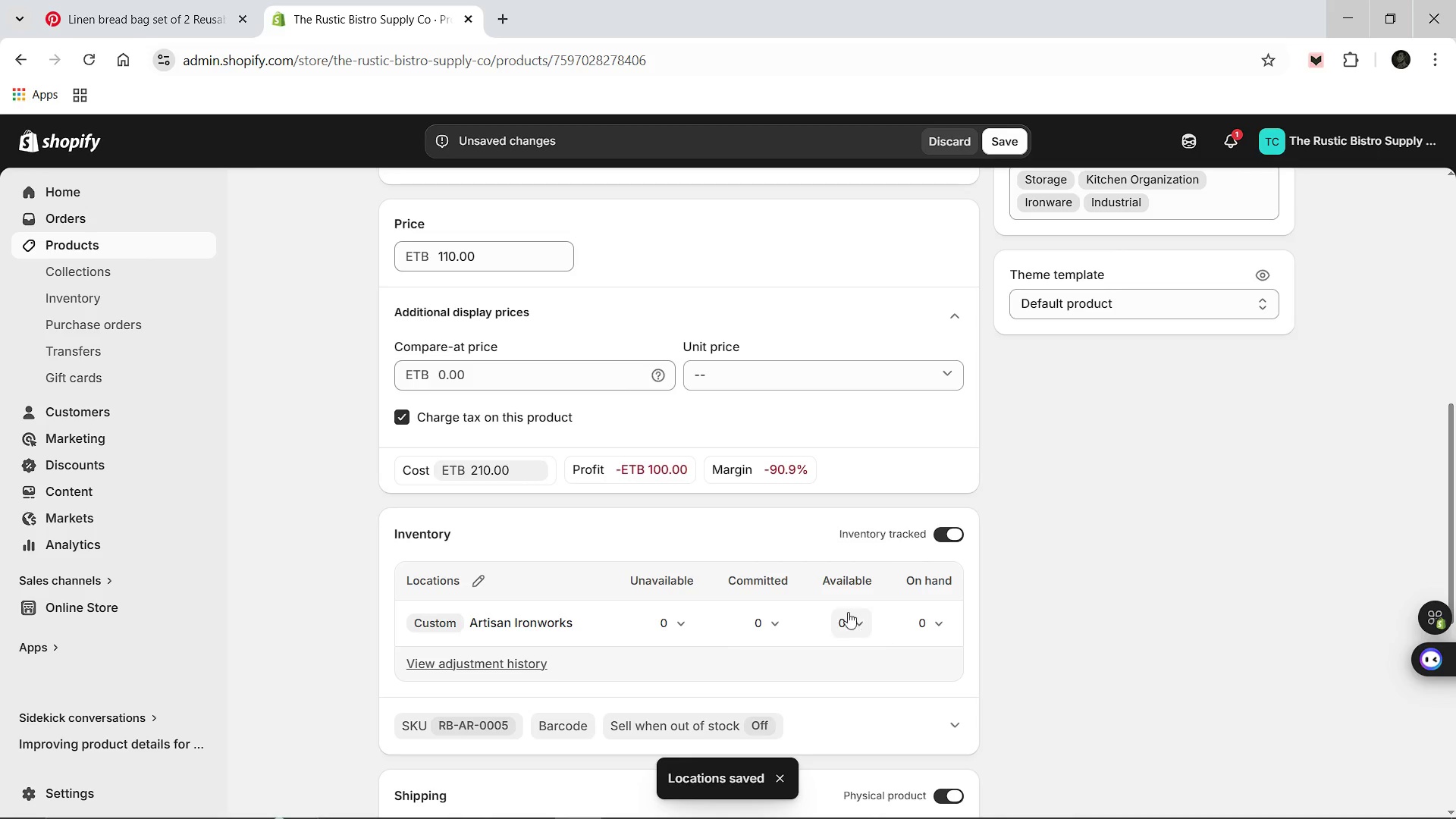 
left_click([839, 615])
 